 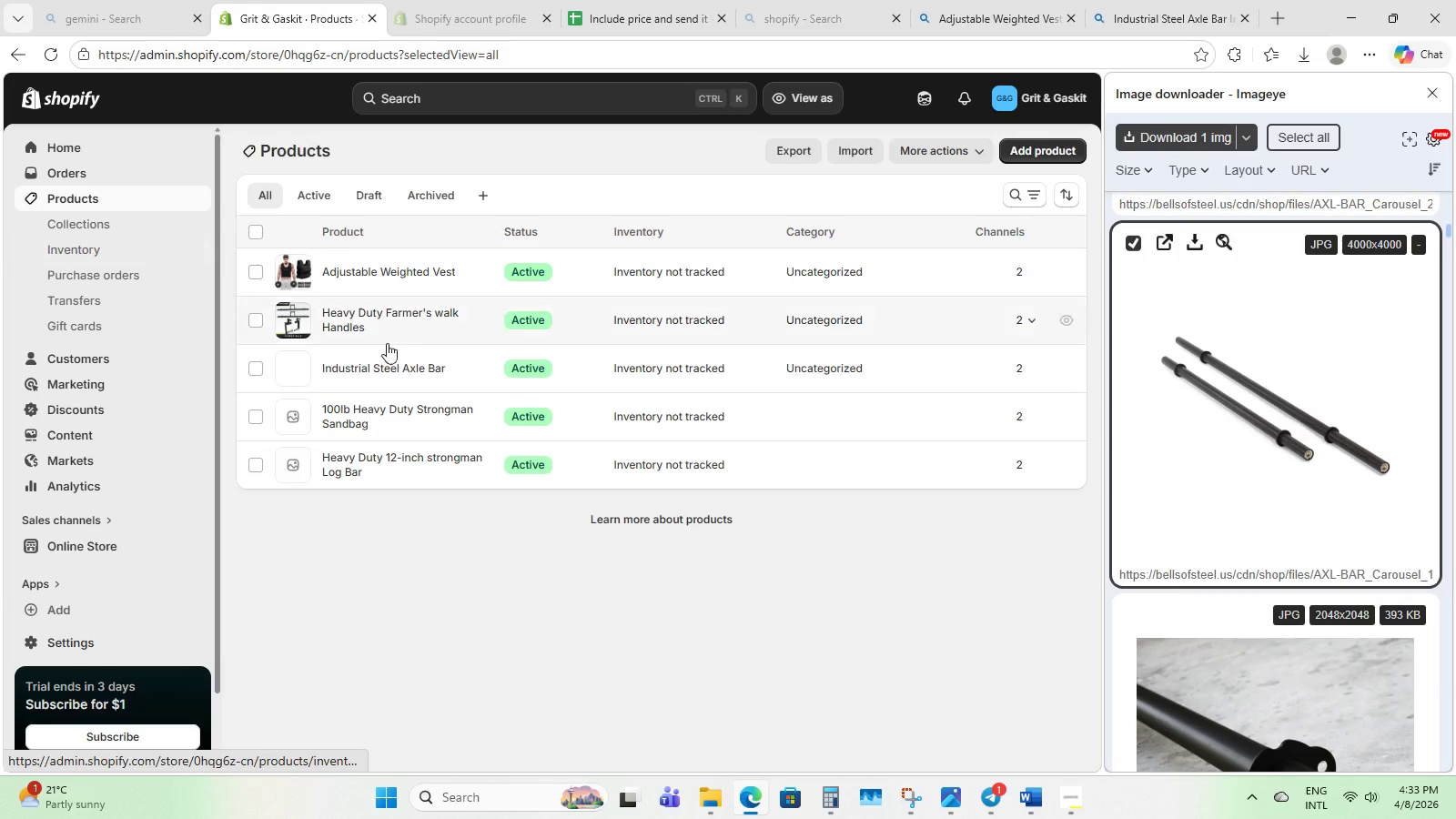 
left_click([353, 410])
 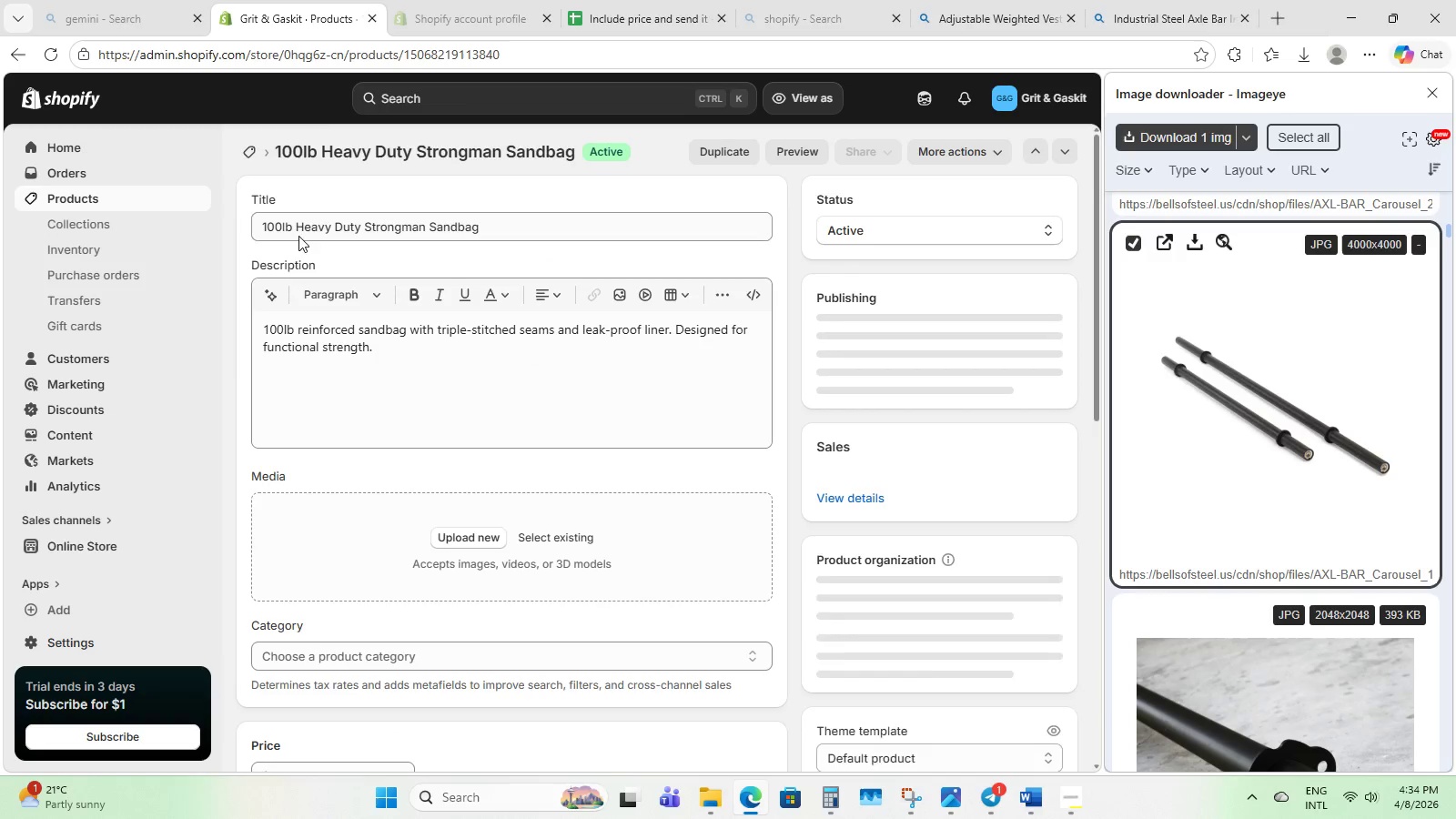 
left_click_drag(start_coordinate=[265, 224], to_coordinate=[481, 228])
 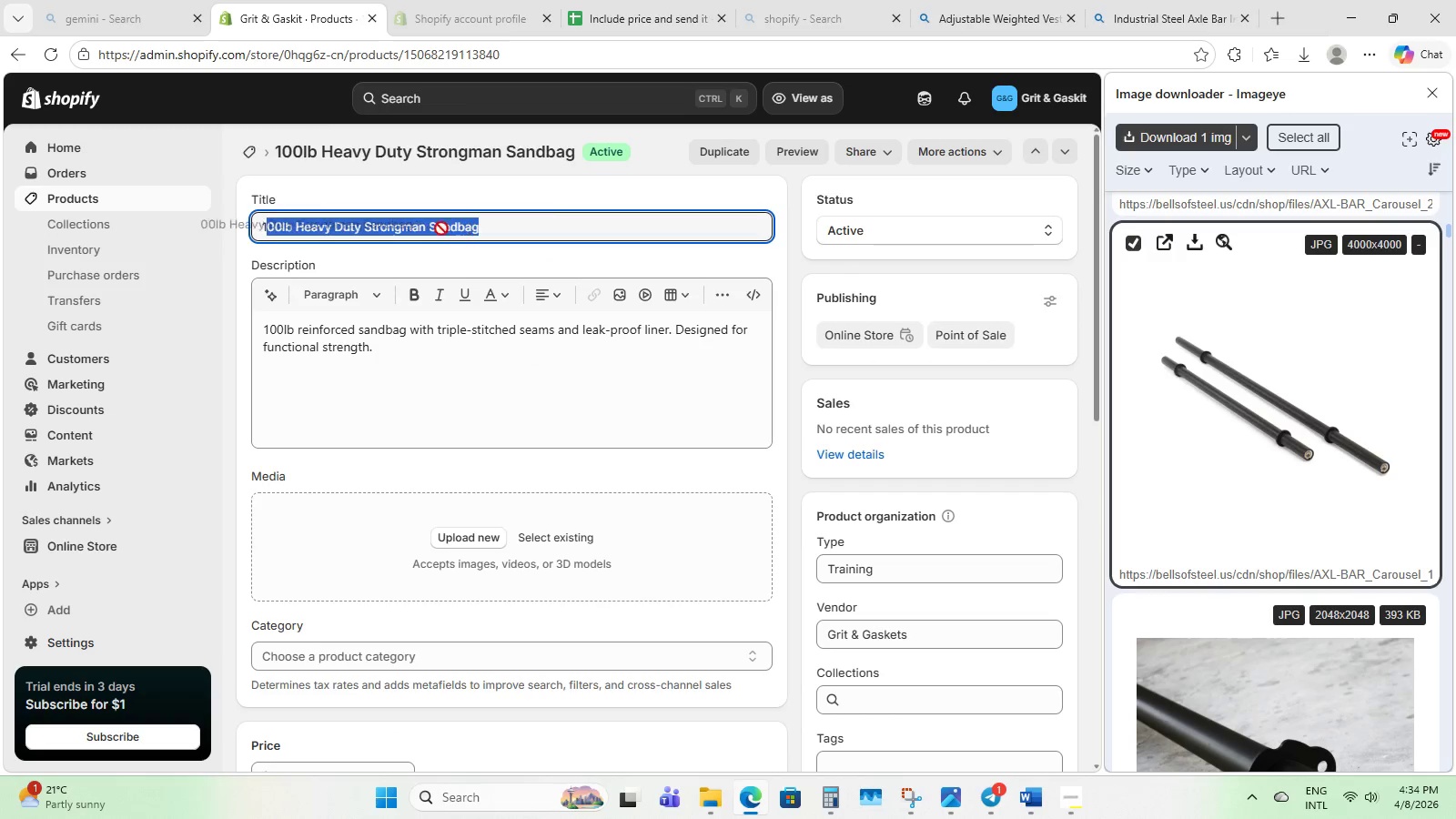 
left_click_drag(start_coordinate=[511, 231], to_coordinate=[494, 232])
 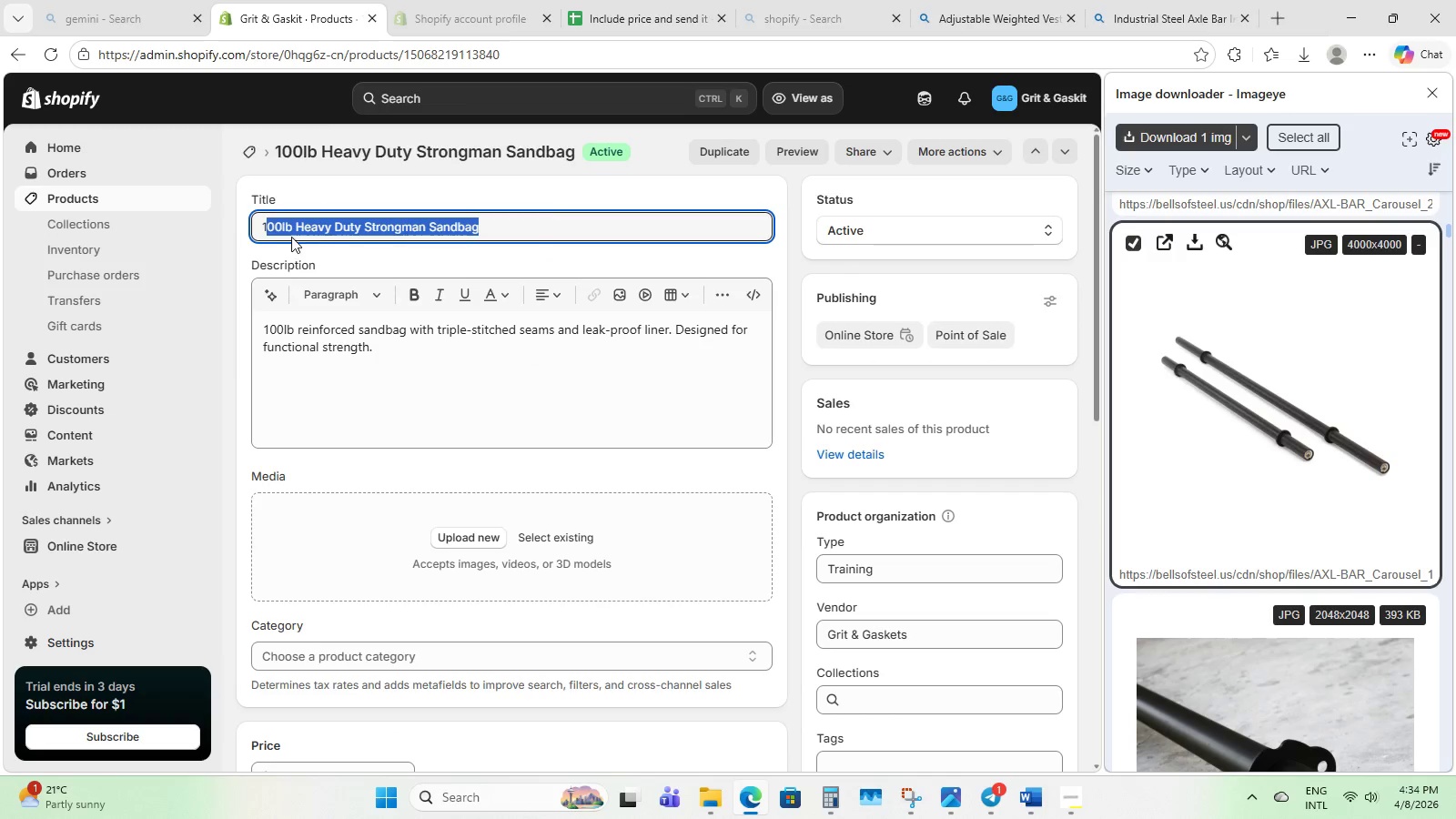 
left_click([268, 228])
 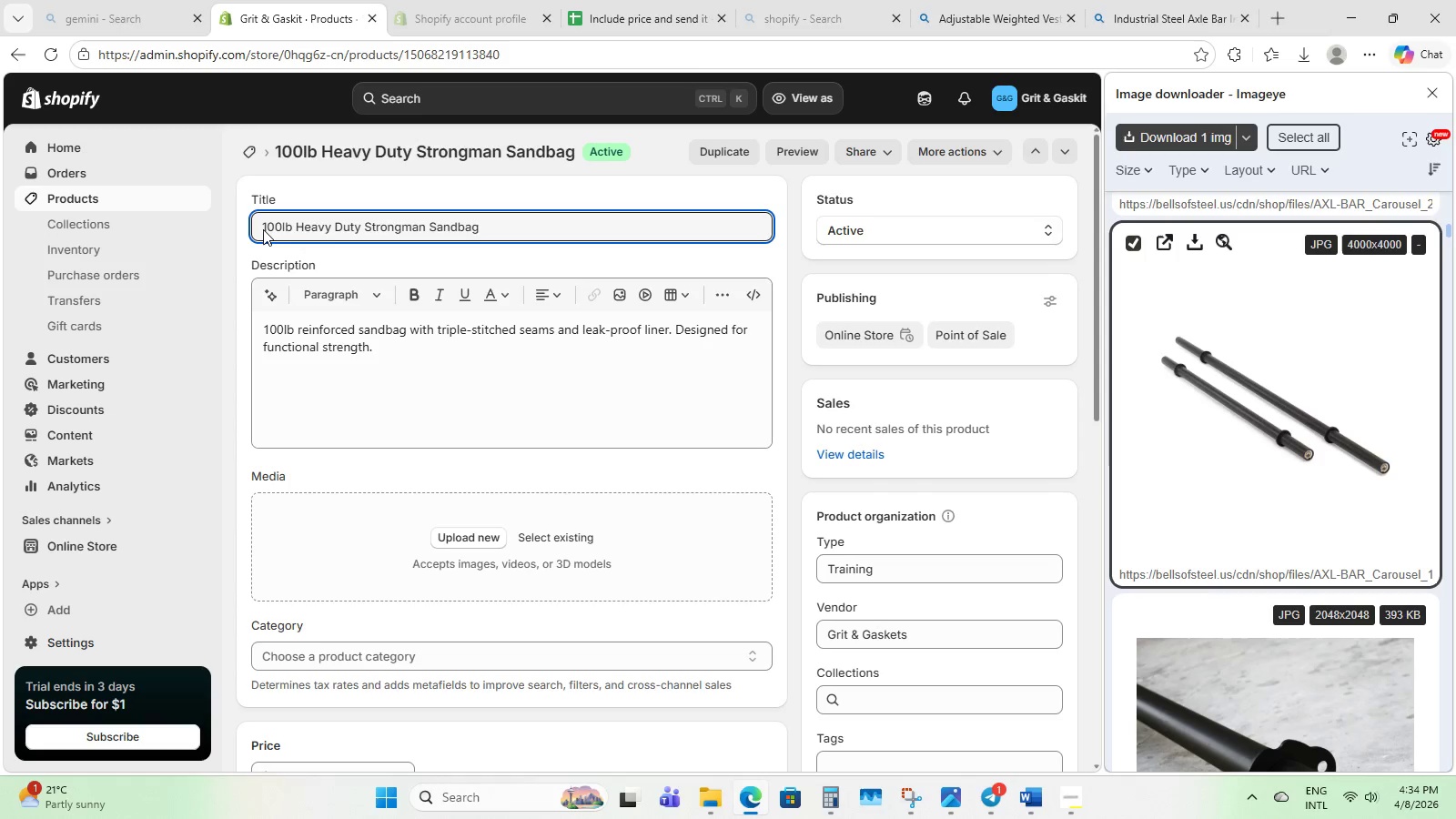 
left_click_drag(start_coordinate=[263, 229], to_coordinate=[489, 236])
 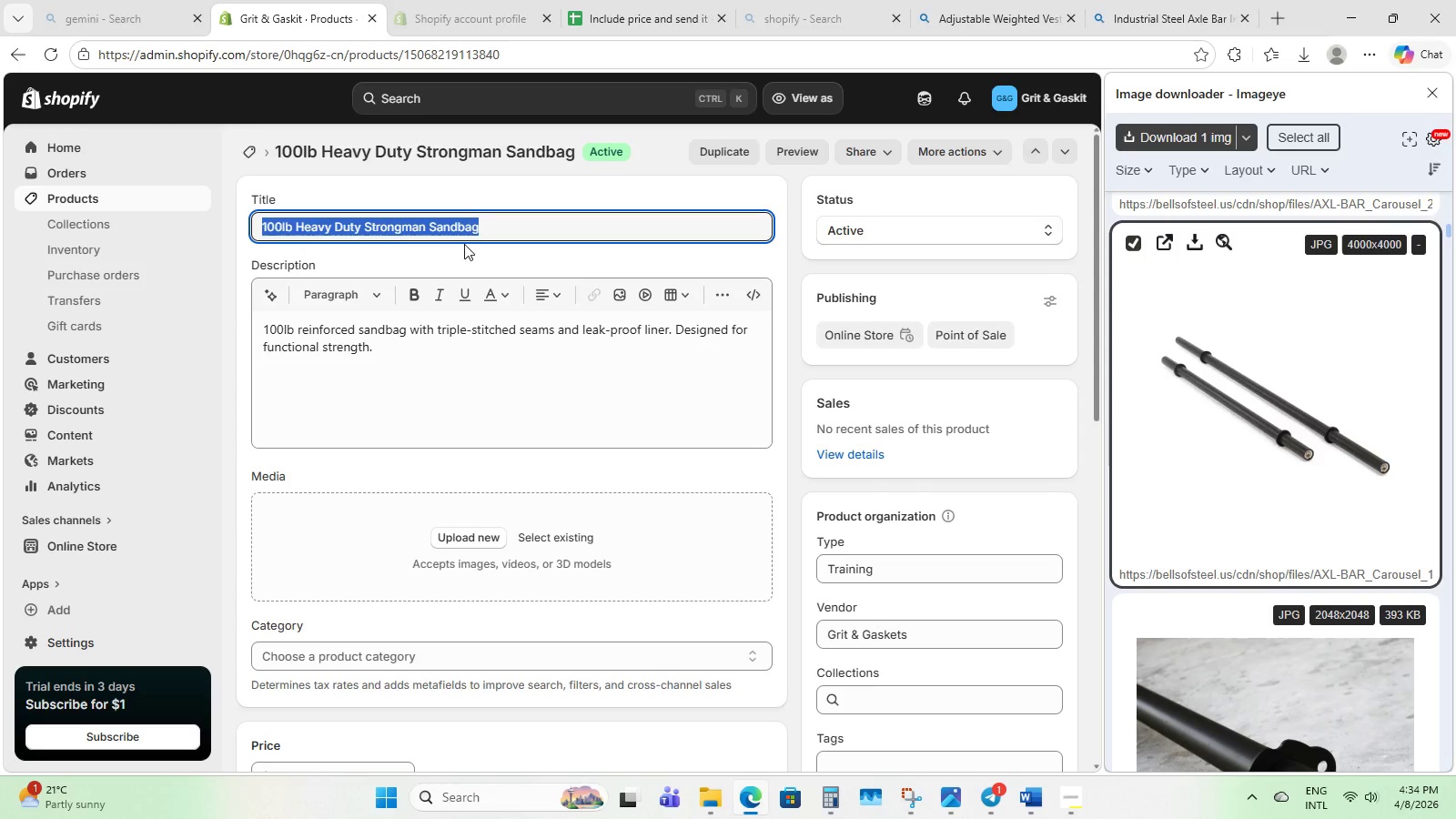 
key(Control+C)
 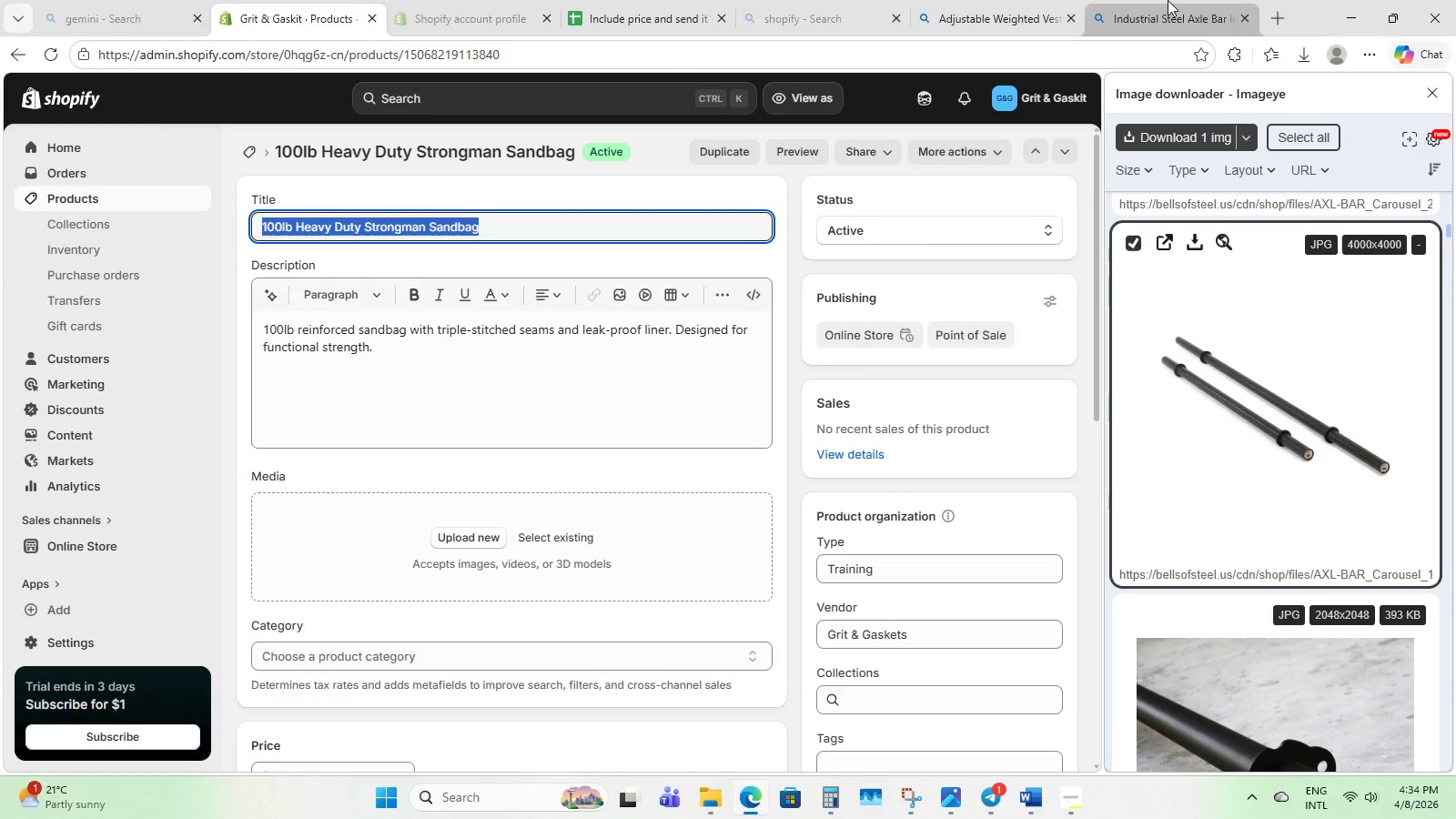 
left_click([1155, 0])
 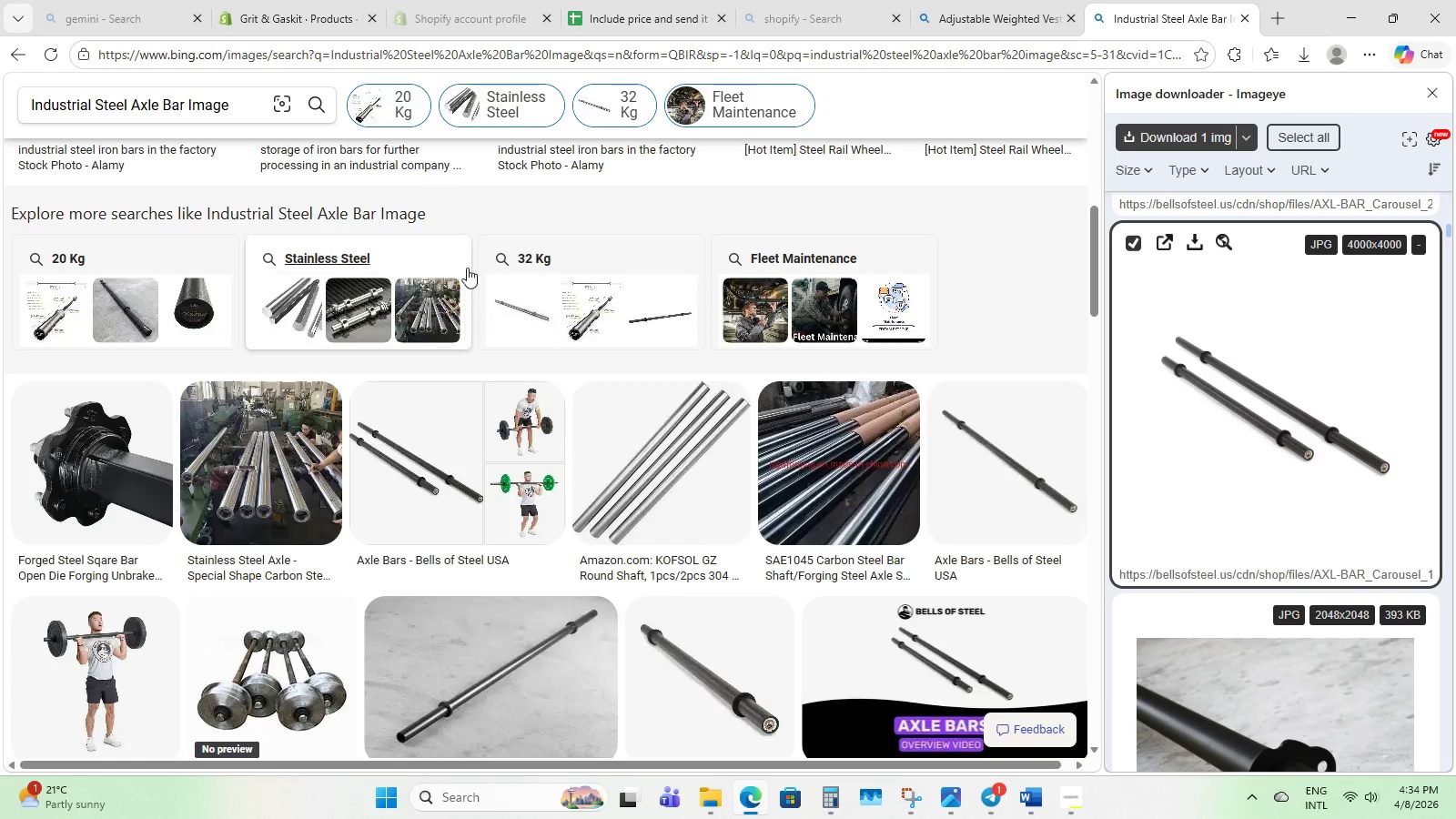 
scroll: coordinate [476, 254], scroll_direction: up, amount: 15.0
 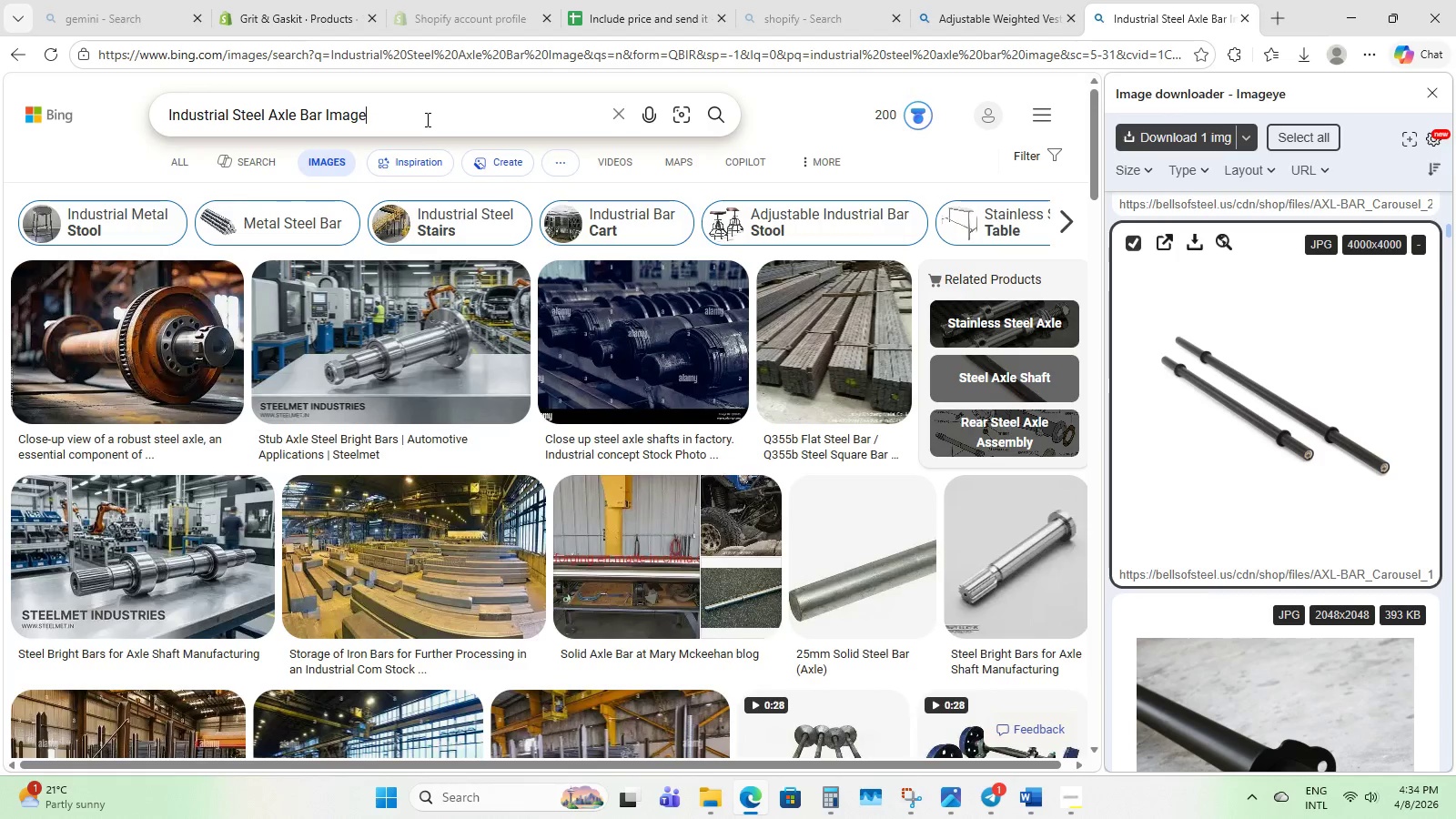 
left_click_drag(start_coordinate=[426, 119], to_coordinate=[71, 116])
 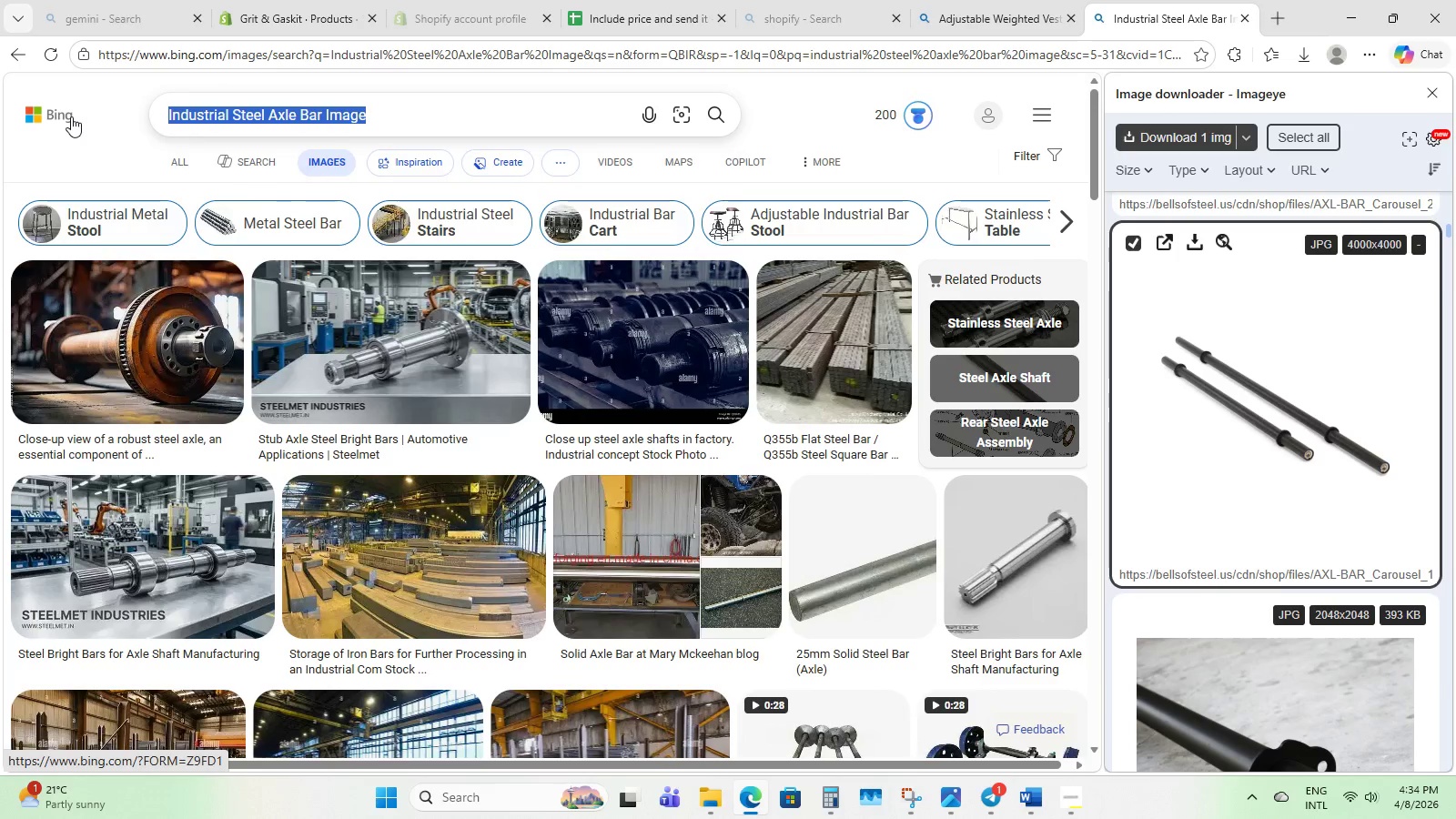 
key(Control+V)
 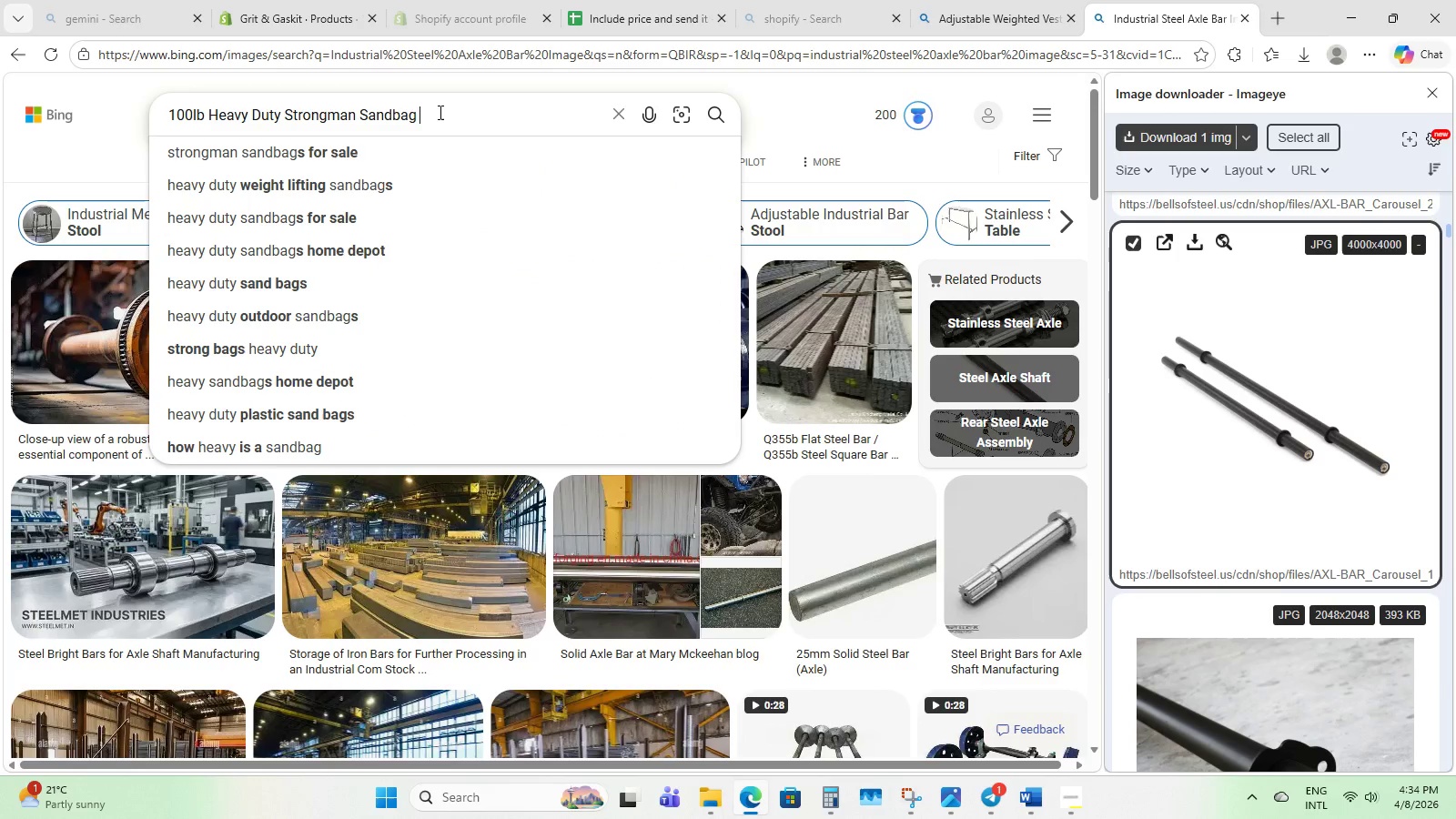 
type( image)
key(NumpadEnter)
 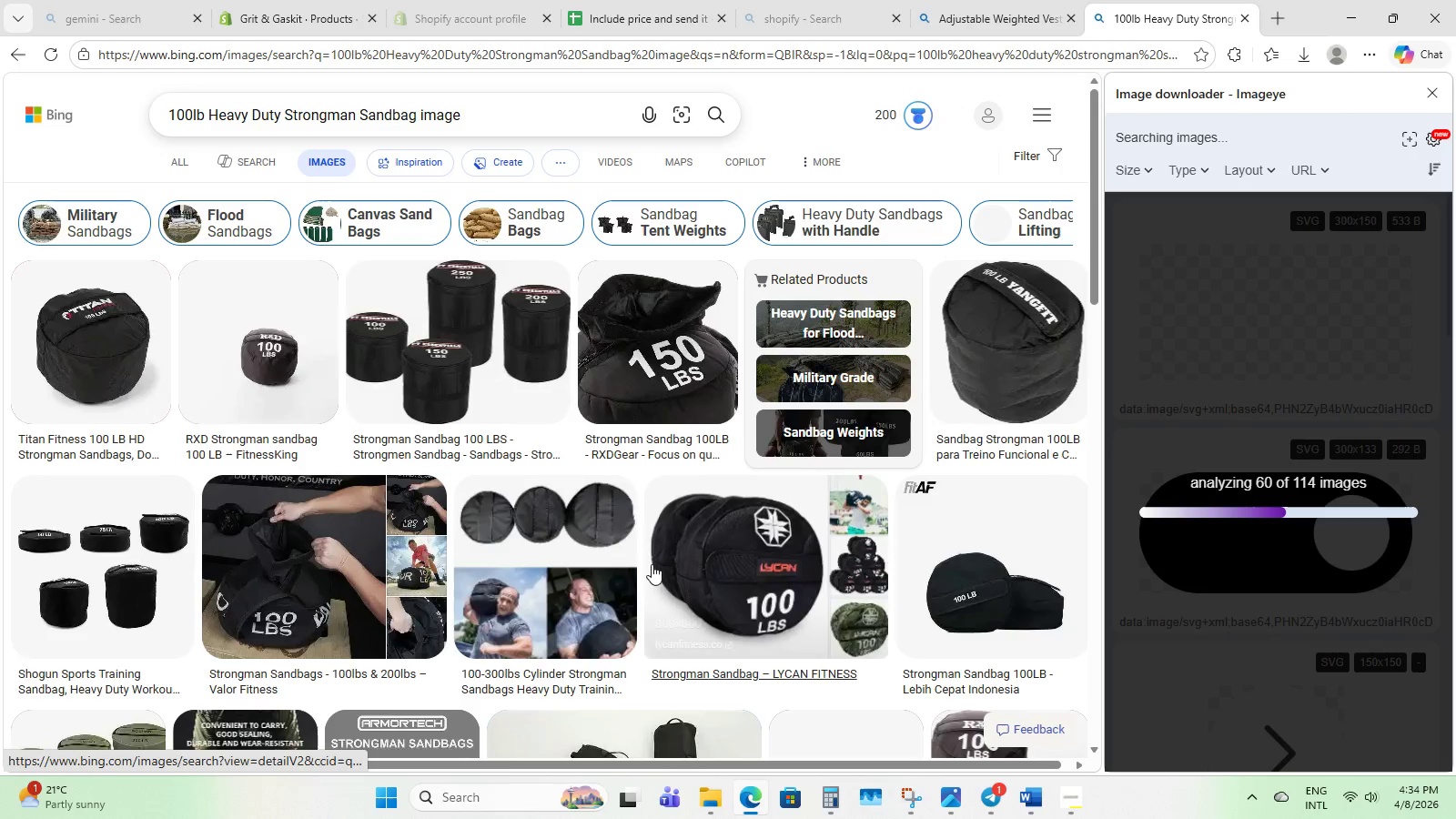 
scroll: coordinate [624, 558], scroll_direction: down, amount: 1.0
 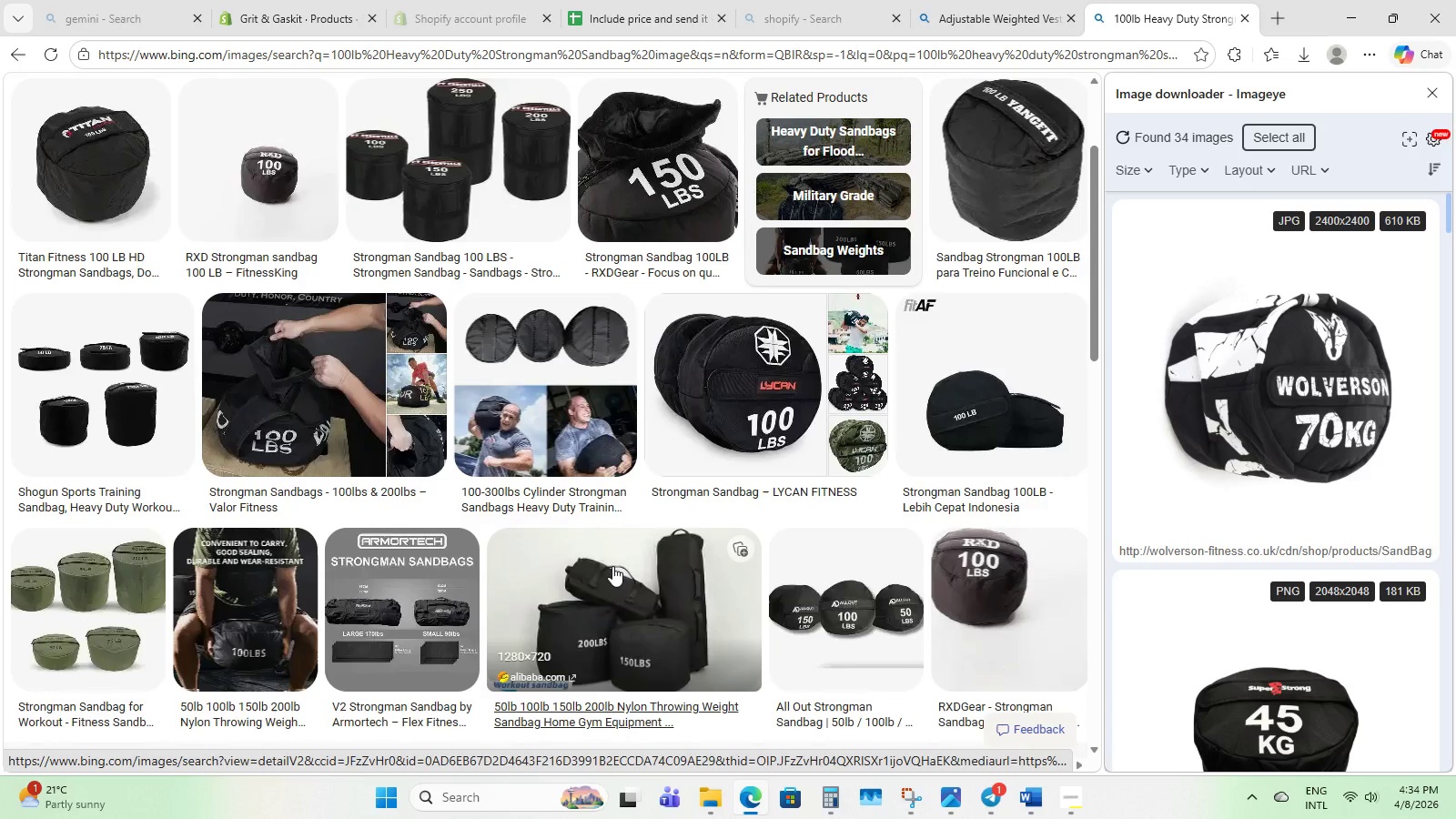 
wait(8.89)
 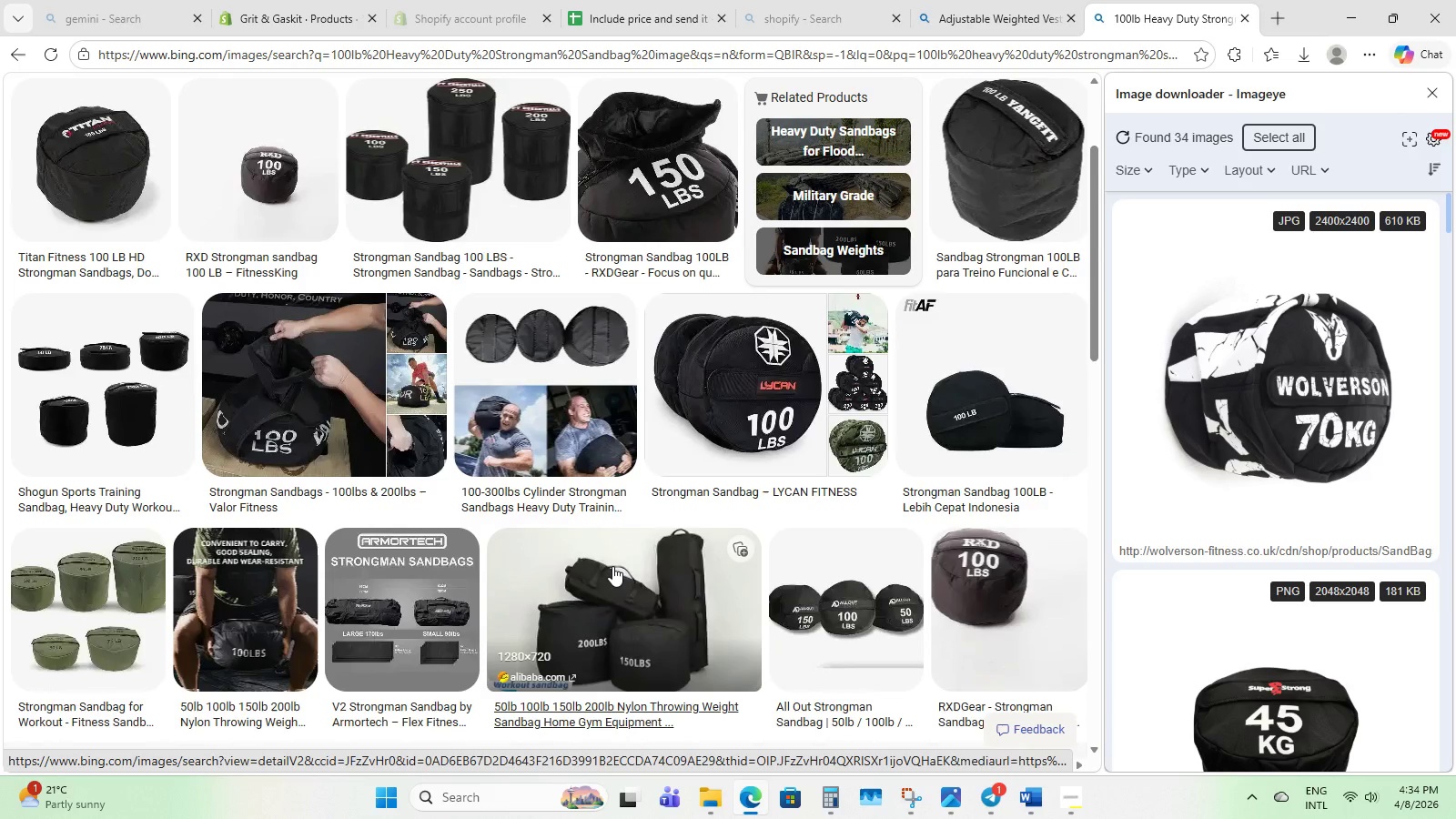 
scroll: coordinate [108, 579], scroll_direction: down, amount: 2.0
 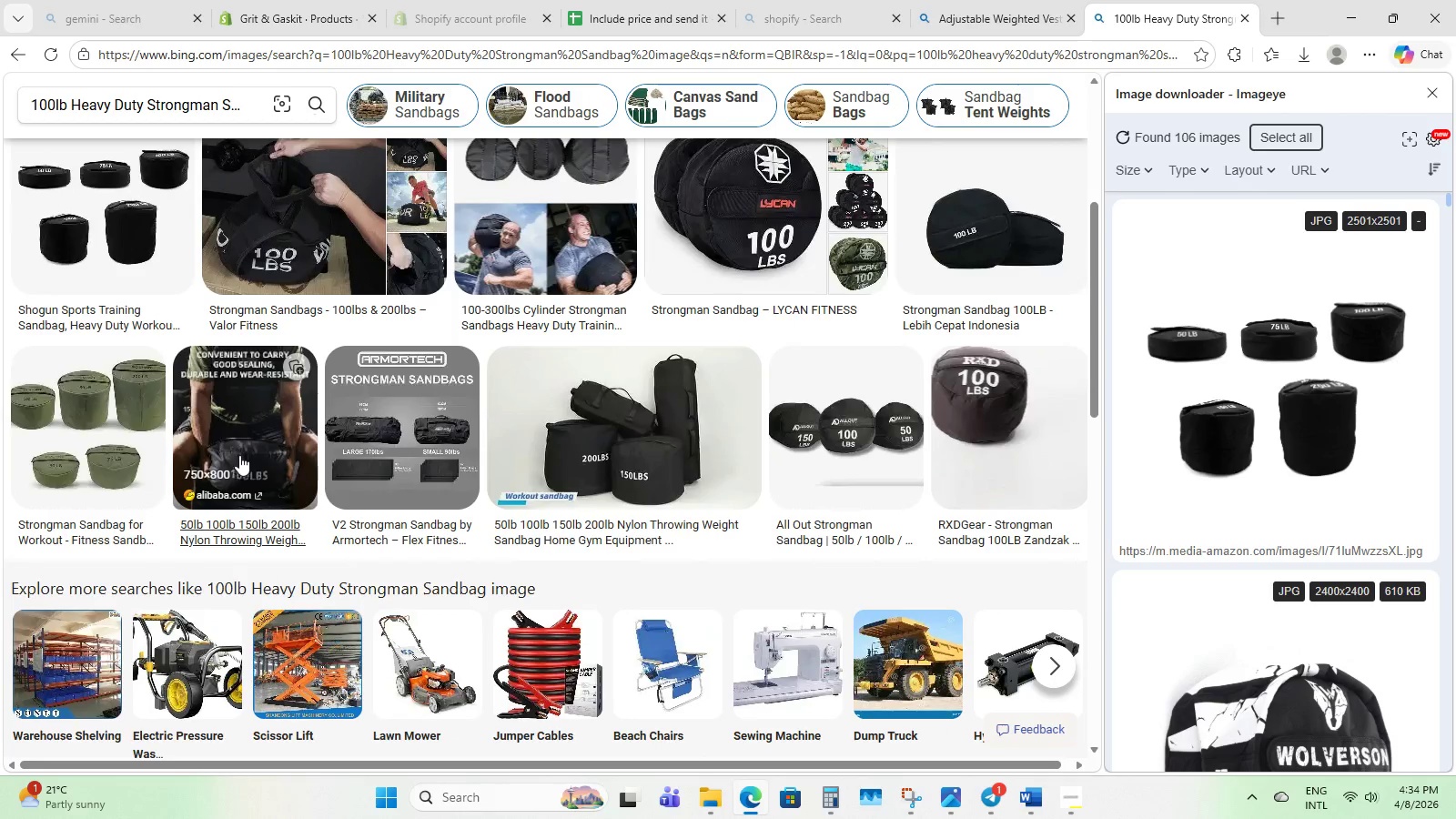 
wait(7.39)
 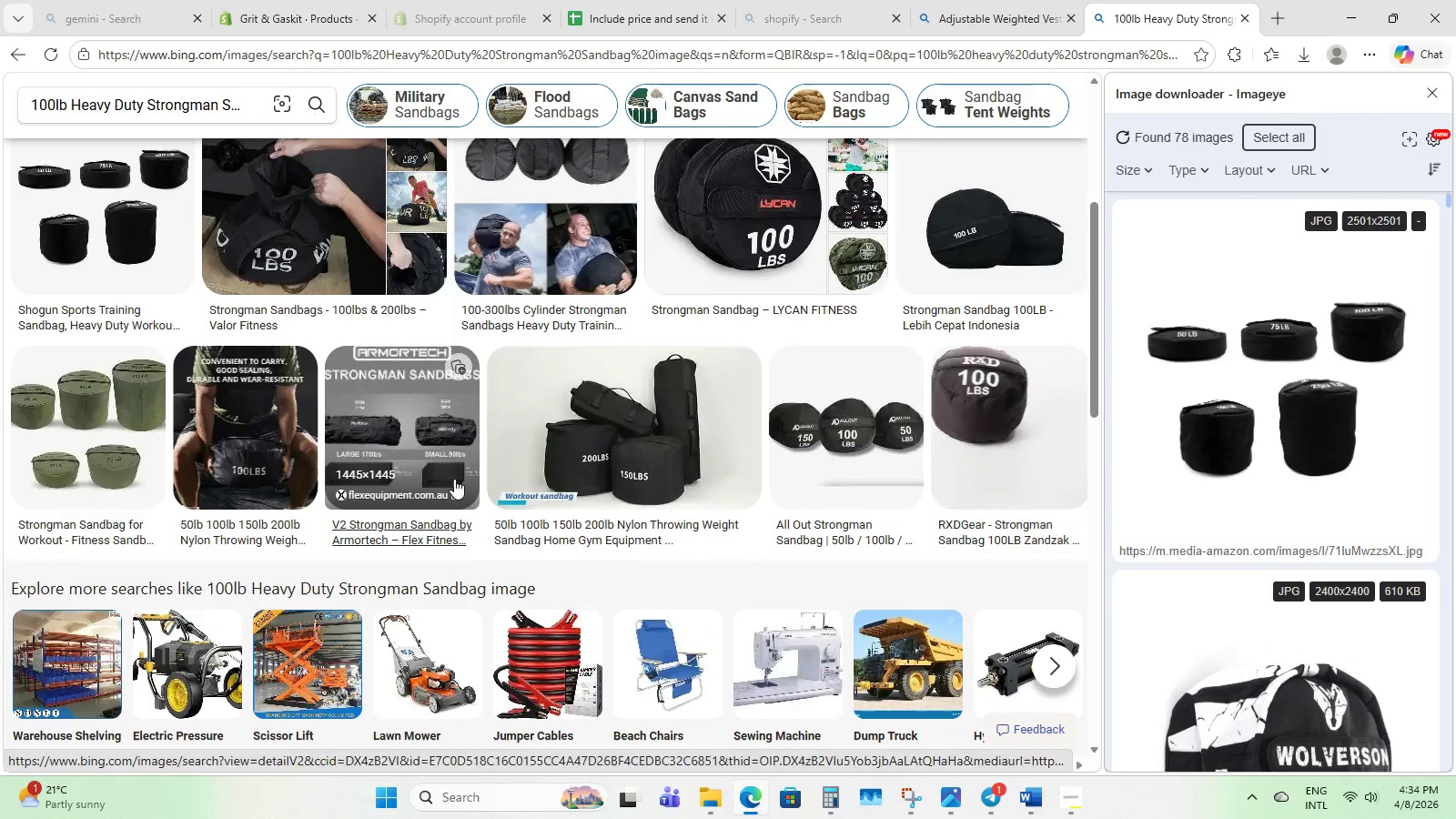 
scroll: coordinate [1284, 541], scroll_direction: down, amount: 63.0
 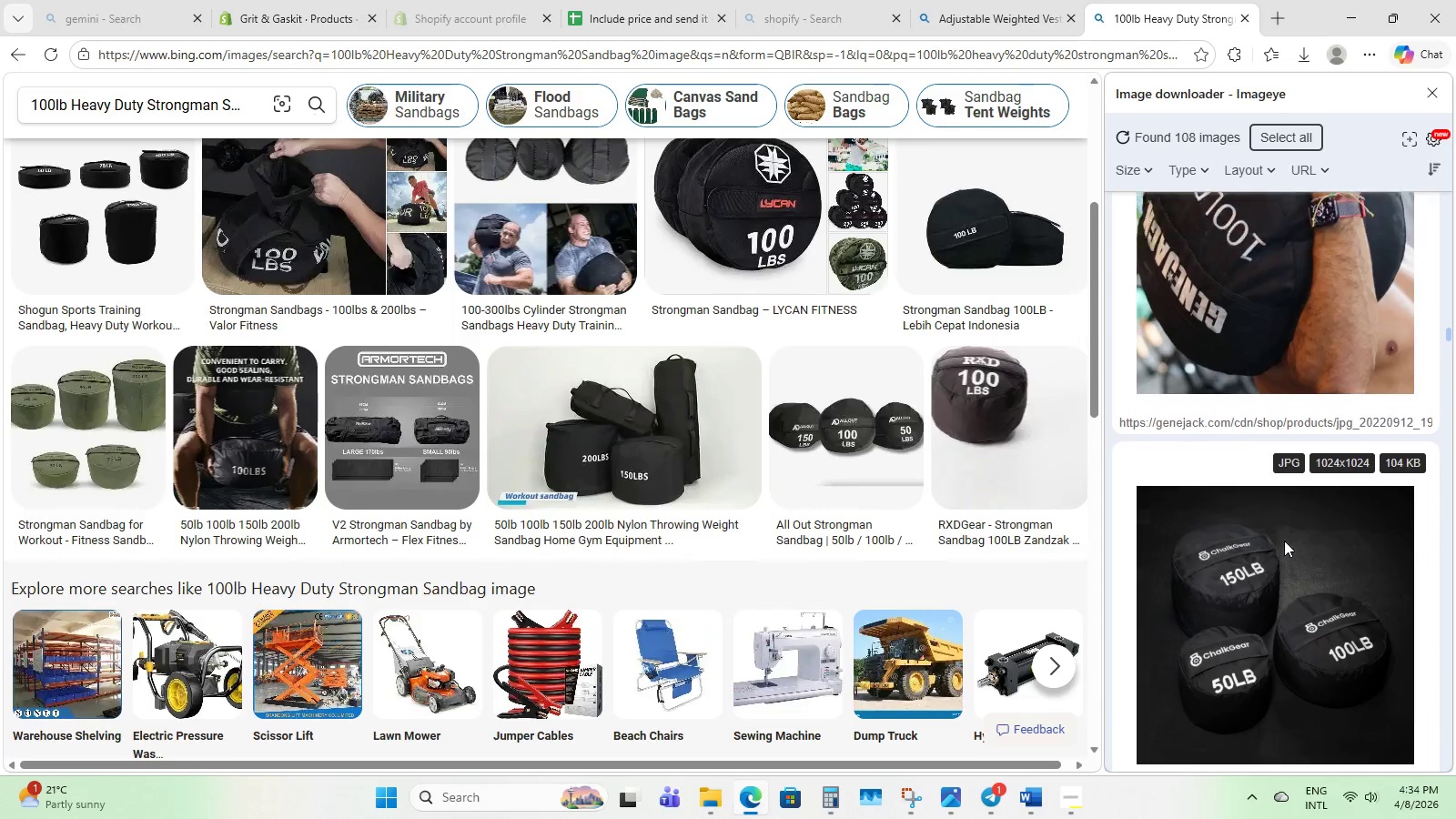 
scroll: coordinate [1284, 541], scroll_direction: up, amount: 3.0
 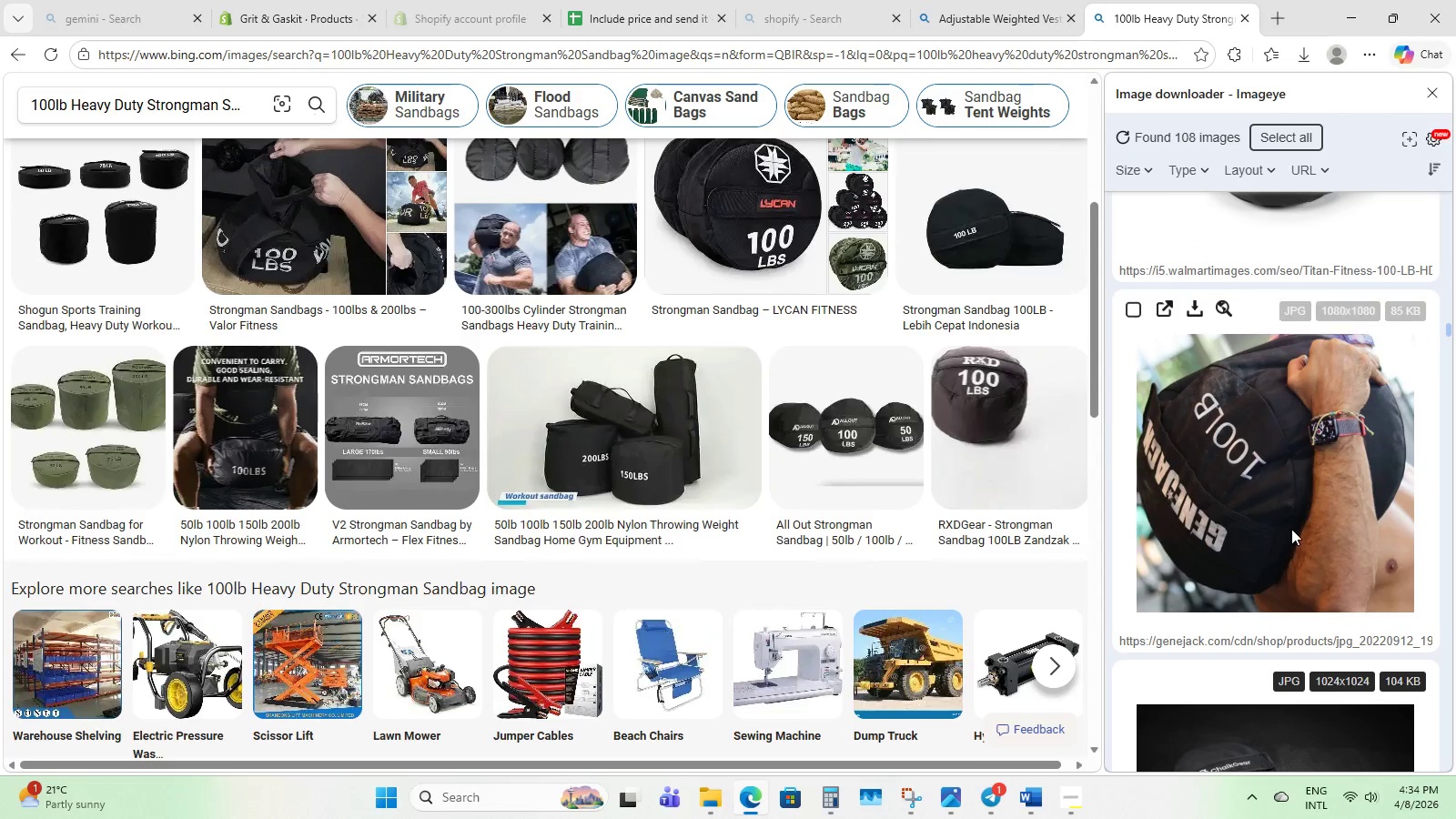 
scroll: coordinate [1291, 526], scroll_direction: down, amount: 16.0
 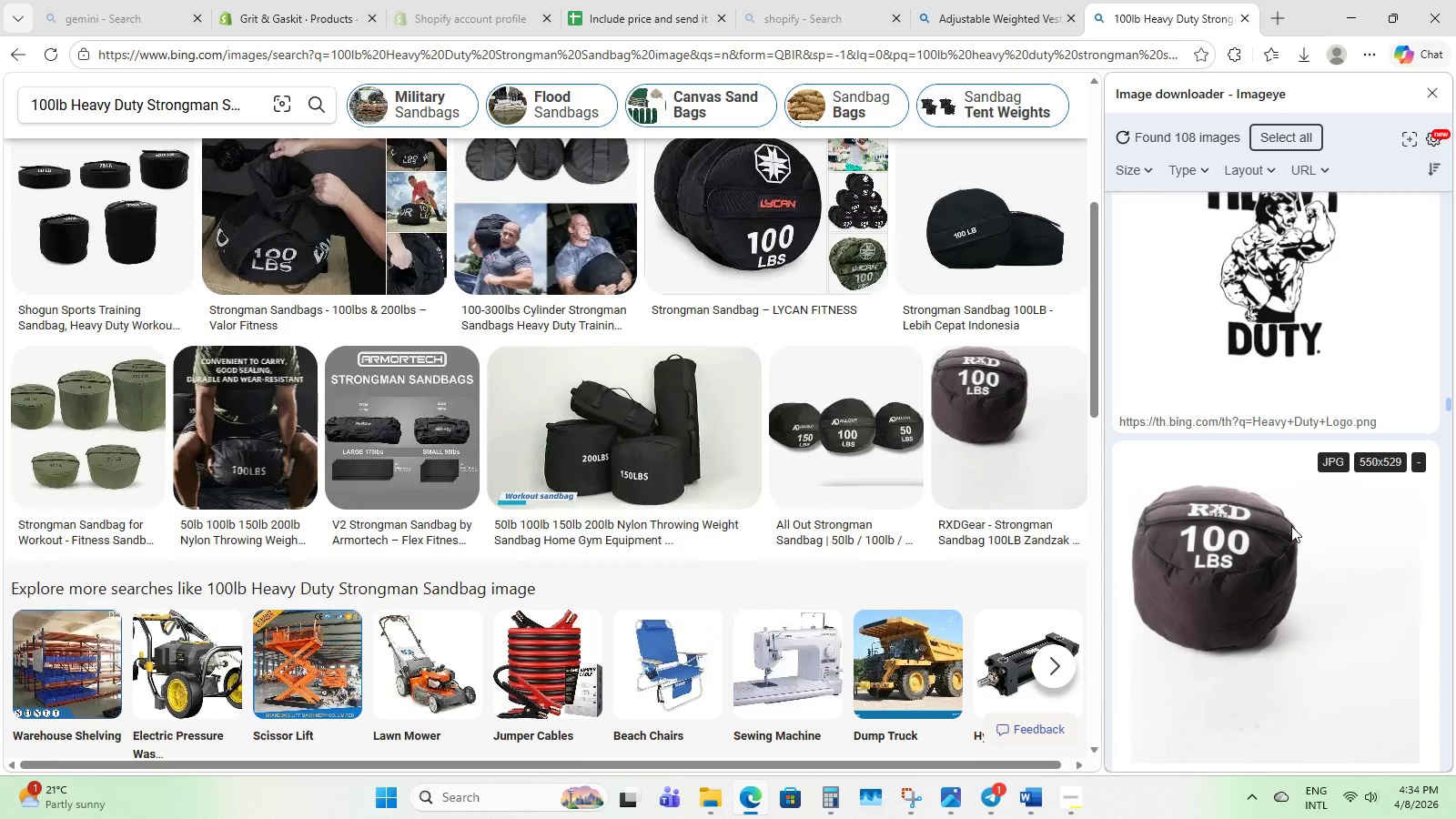 
scroll: coordinate [1291, 526], scroll_direction: up, amount: 4.0
 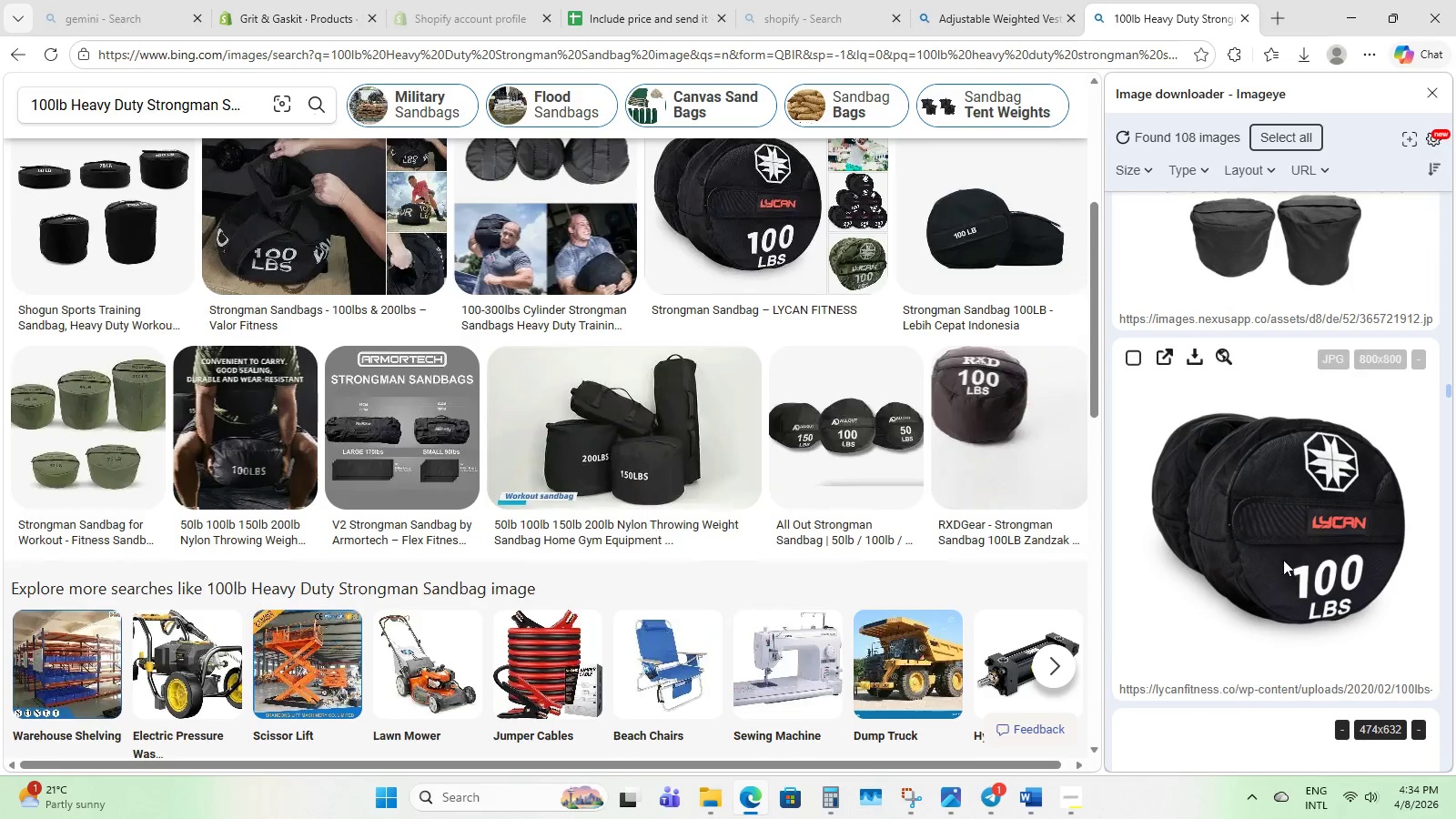 
scroll: coordinate [1303, 470], scroll_direction: down, amount: 46.0
 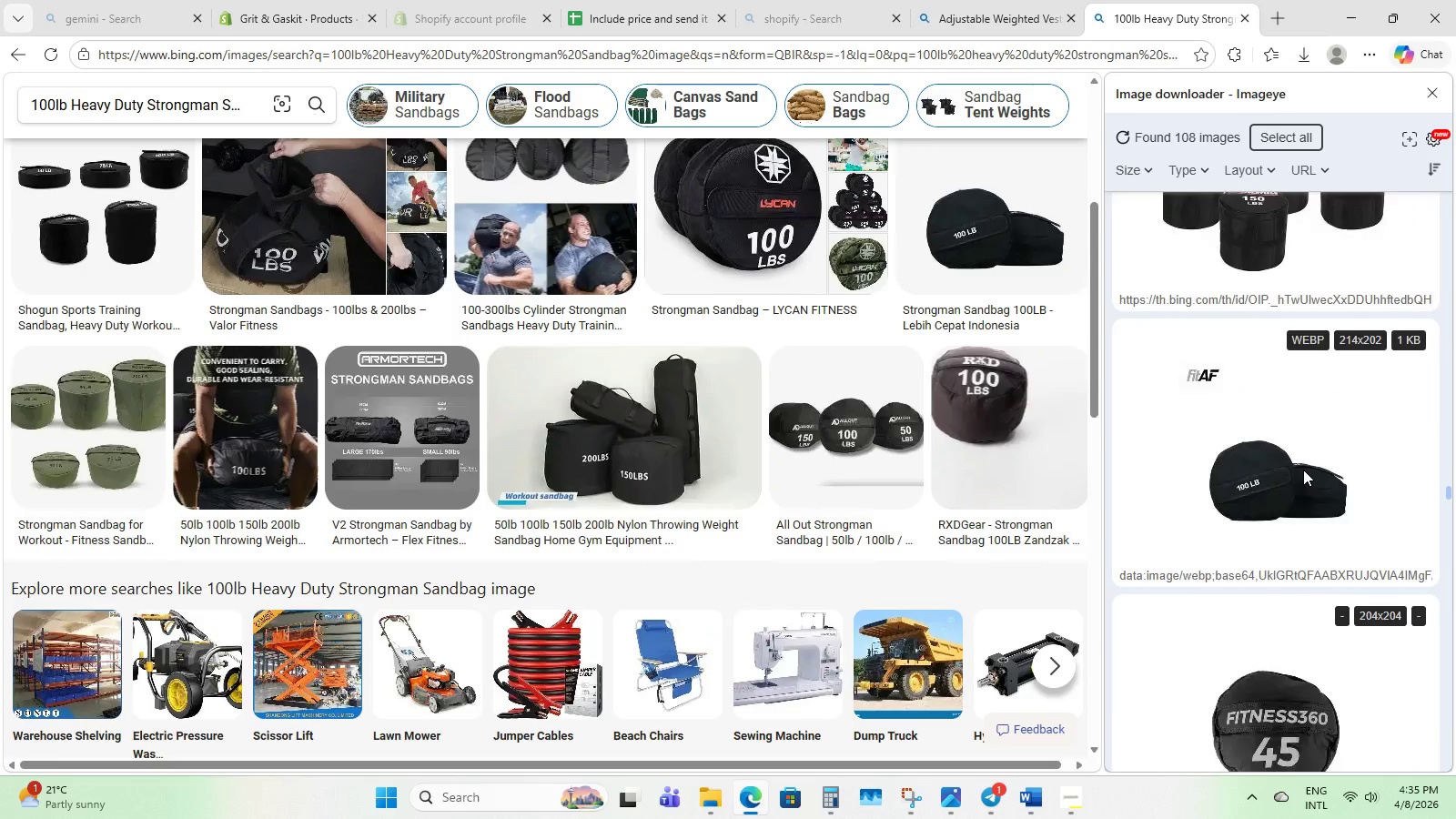 
scroll: coordinate [1297, 491], scroll_direction: up, amount: 79.0
 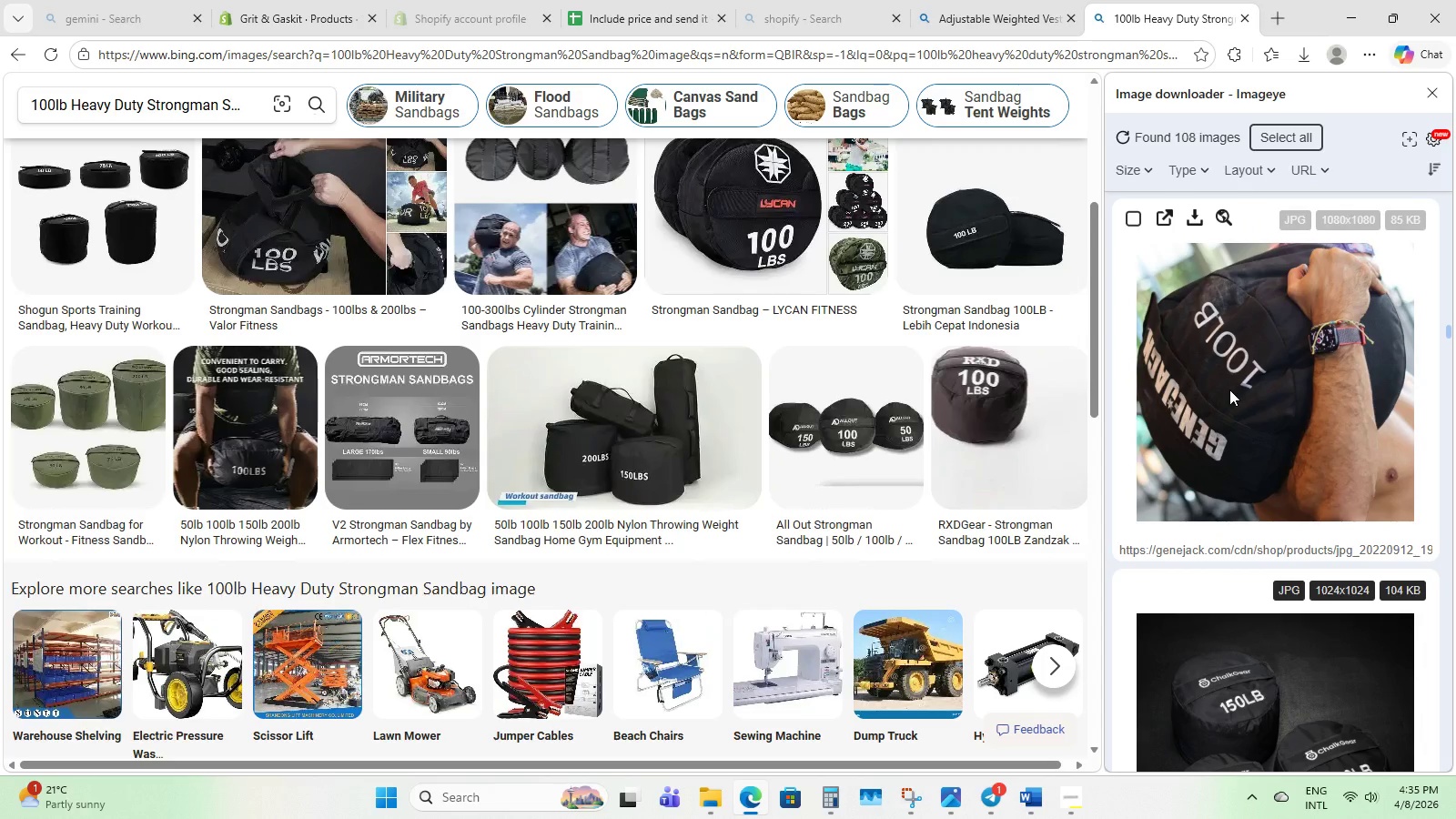 
left_click([1237, 375])
 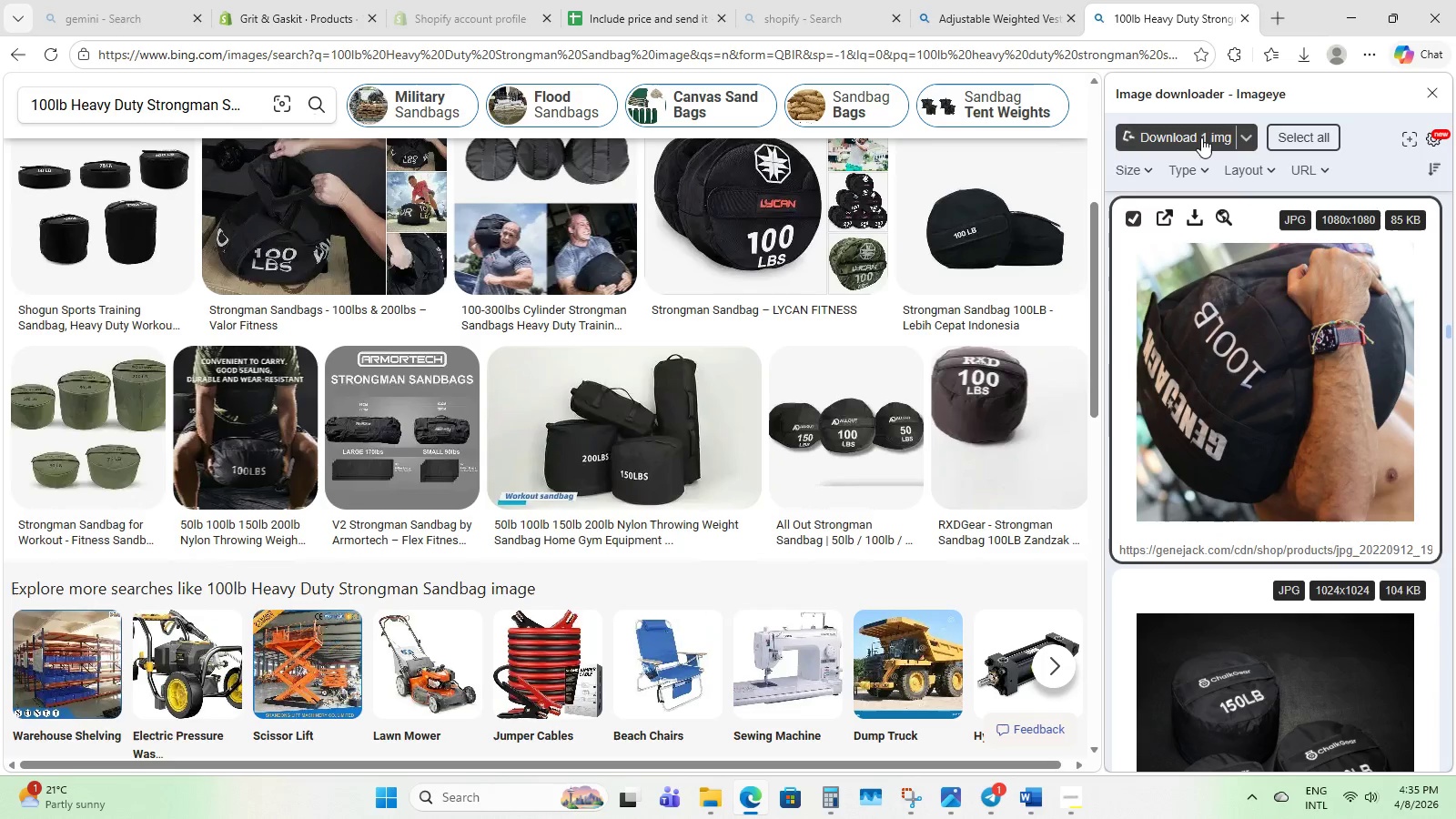 
left_click([1201, 137])
 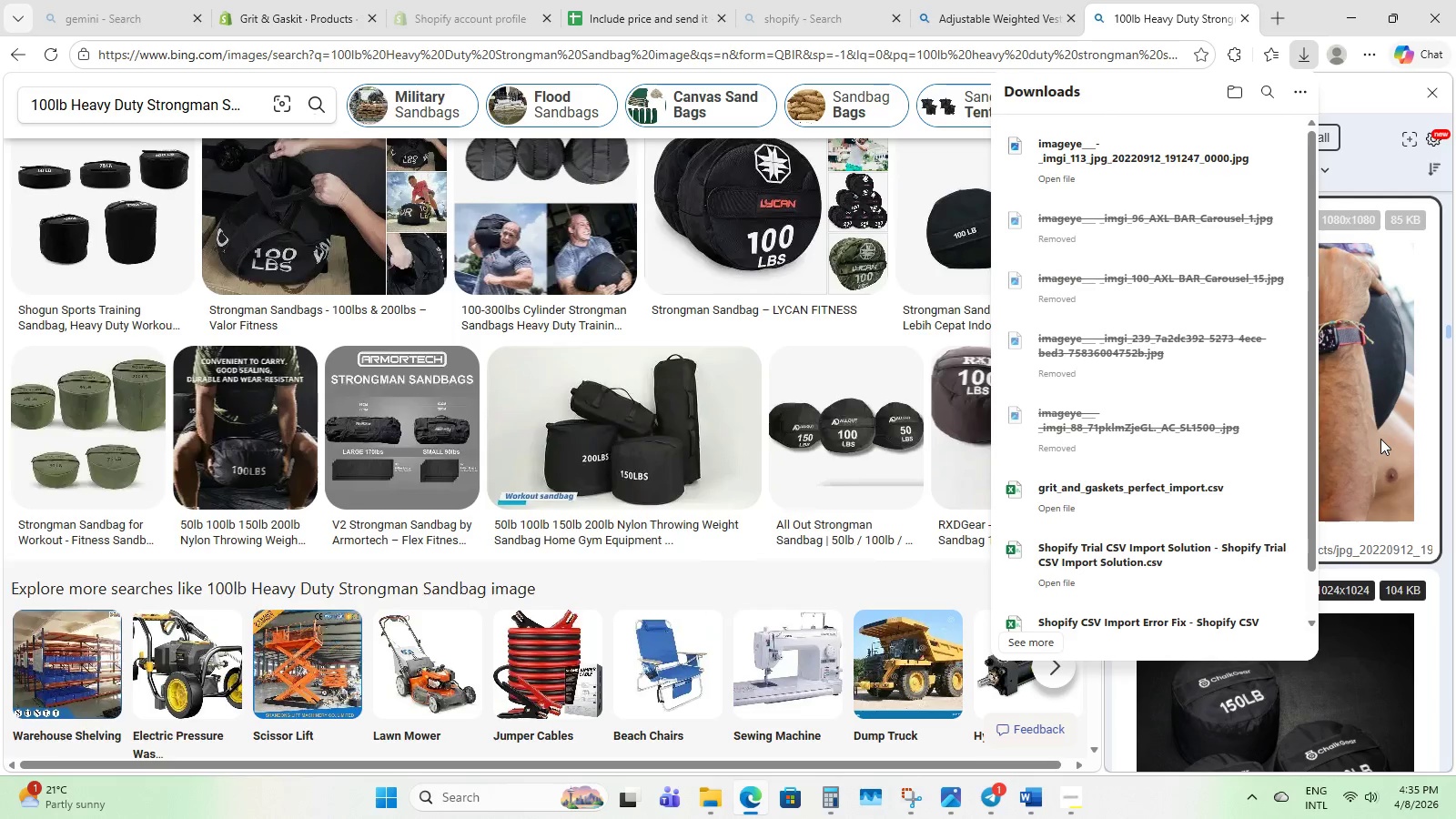 
scroll: coordinate [1381, 466], scroll_direction: down, amount: 3.0
 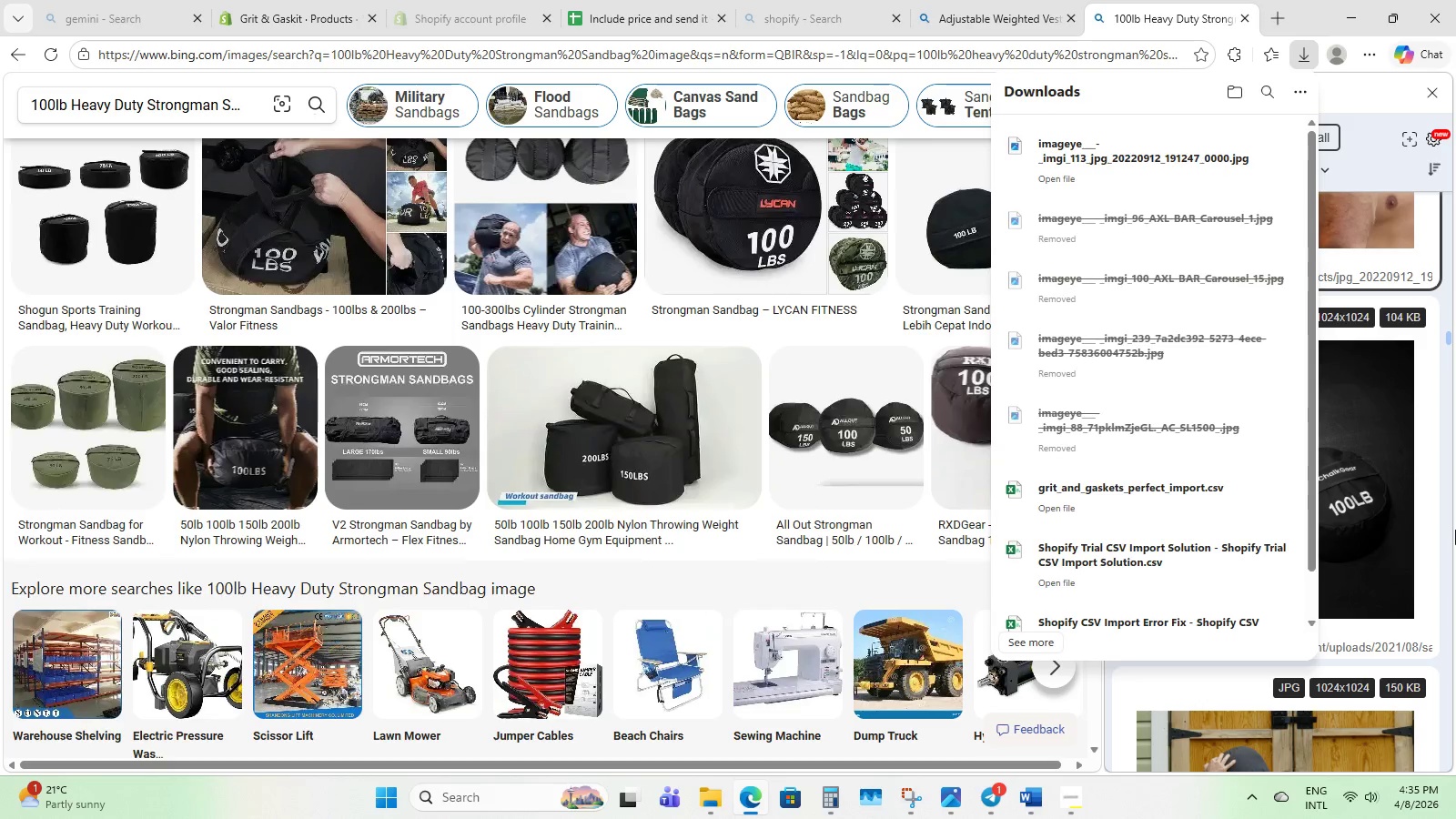 
left_click([1455, 530])
 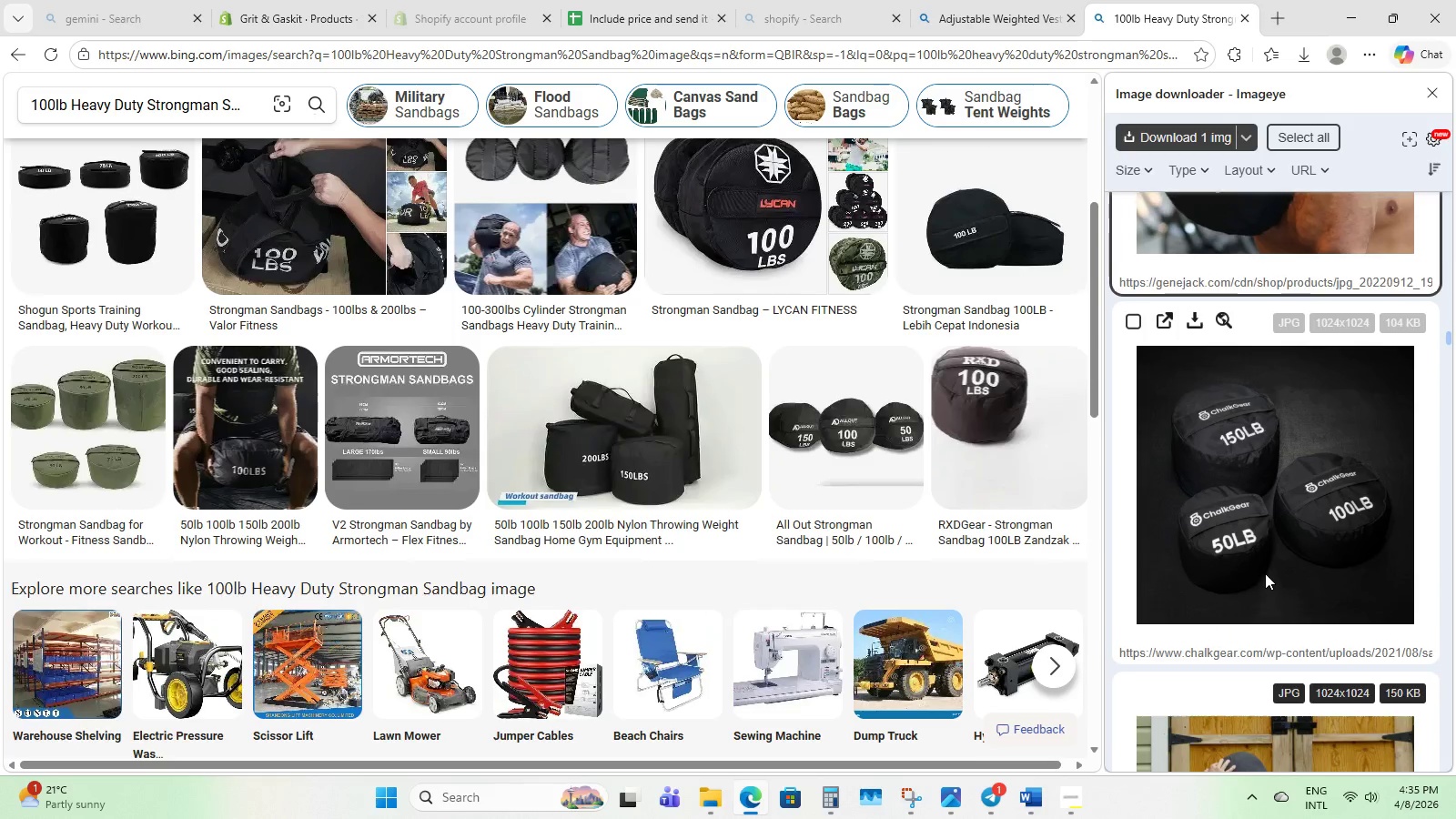 
scroll: coordinate [1248, 594], scroll_direction: up, amount: 19.0
 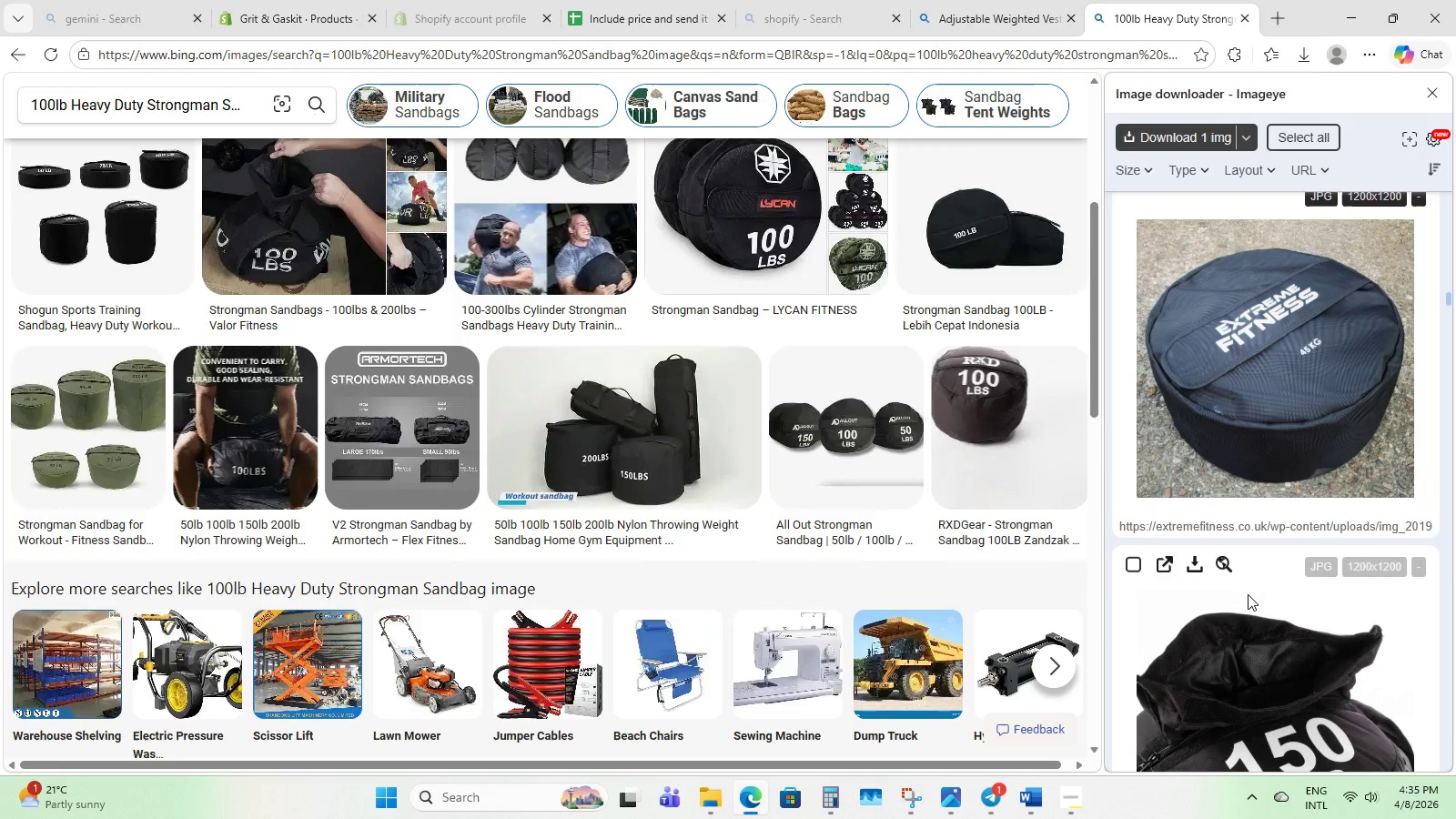 
scroll: coordinate [1248, 594], scroll_direction: down, amount: 1.0
 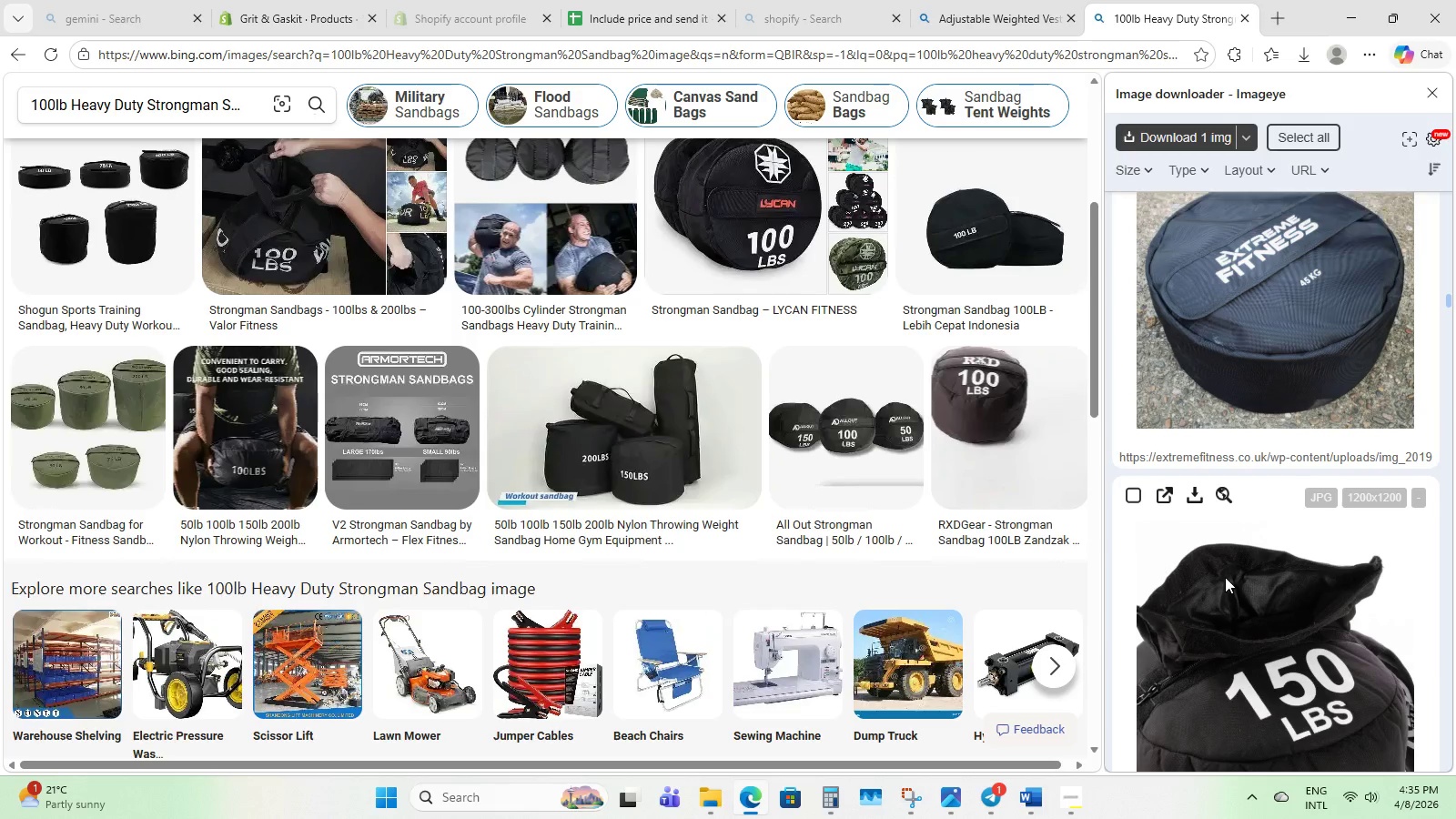 
scroll: coordinate [1225, 577], scroll_direction: up, amount: 57.0
 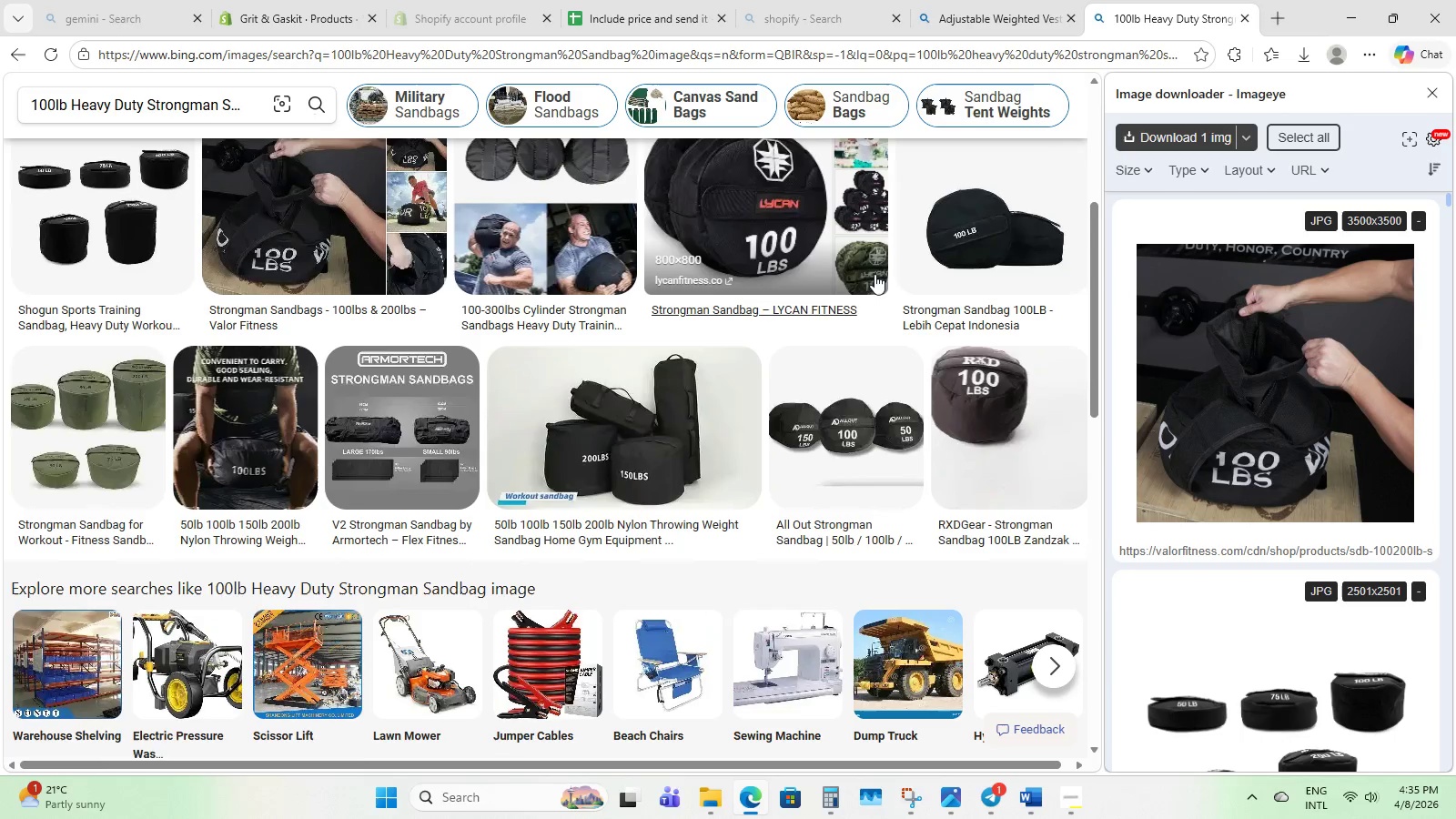 
scroll: coordinate [1270, 611], scroll_direction: down, amount: 107.0
 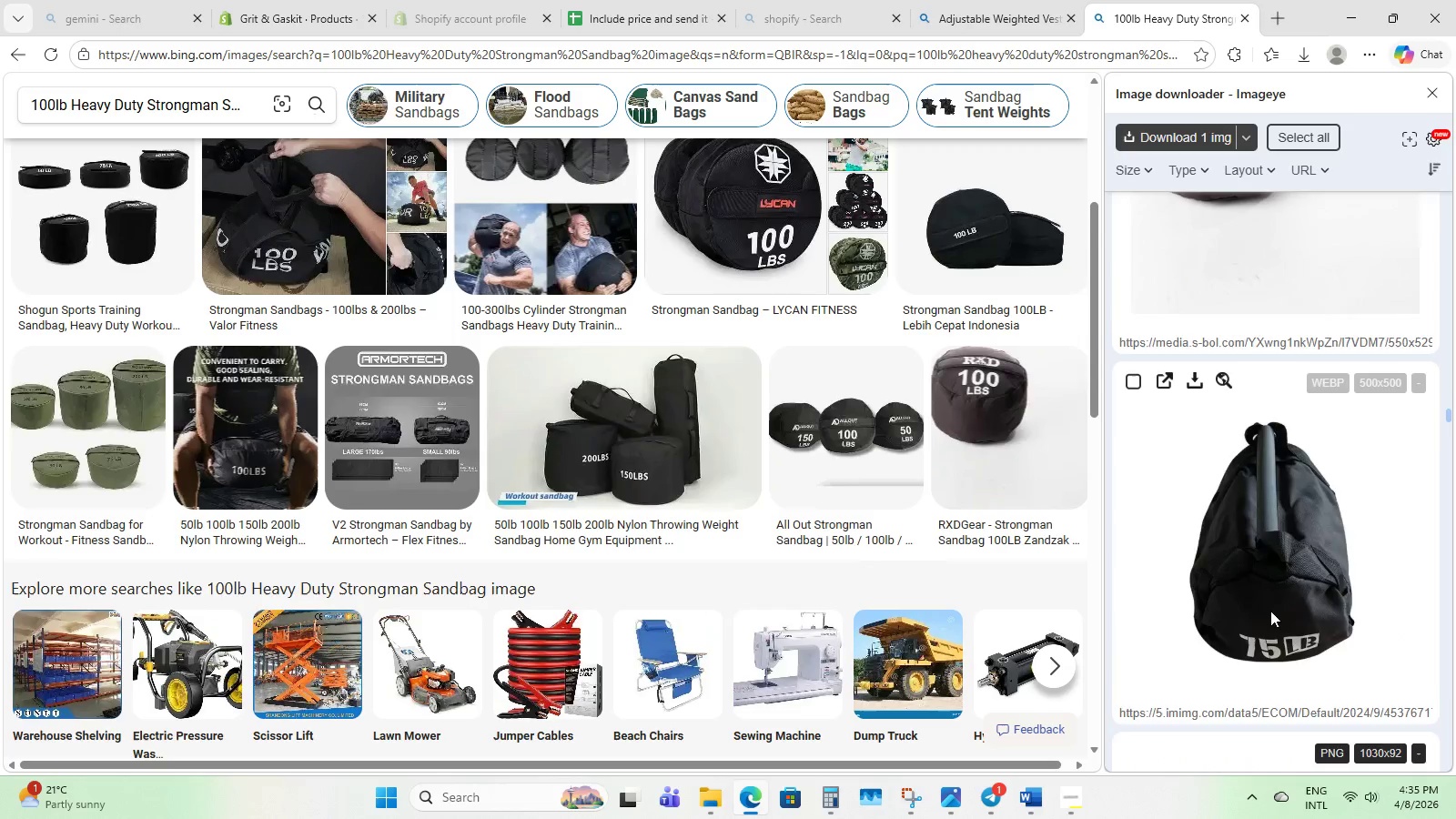 
scroll: coordinate [1270, 611], scroll_direction: up, amount: 6.0
 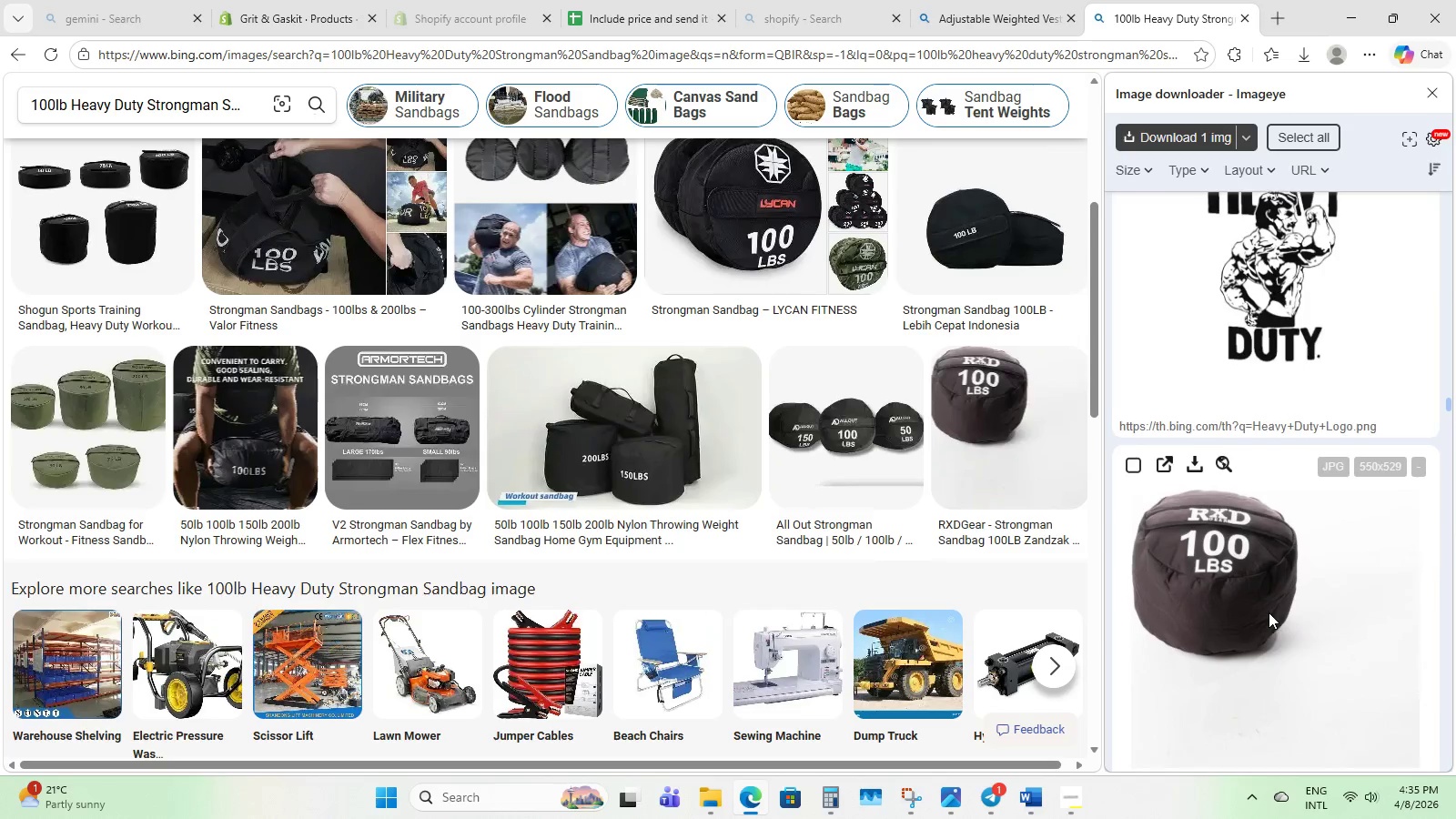 
scroll: coordinate [1277, 593], scroll_direction: down, amount: 26.0
 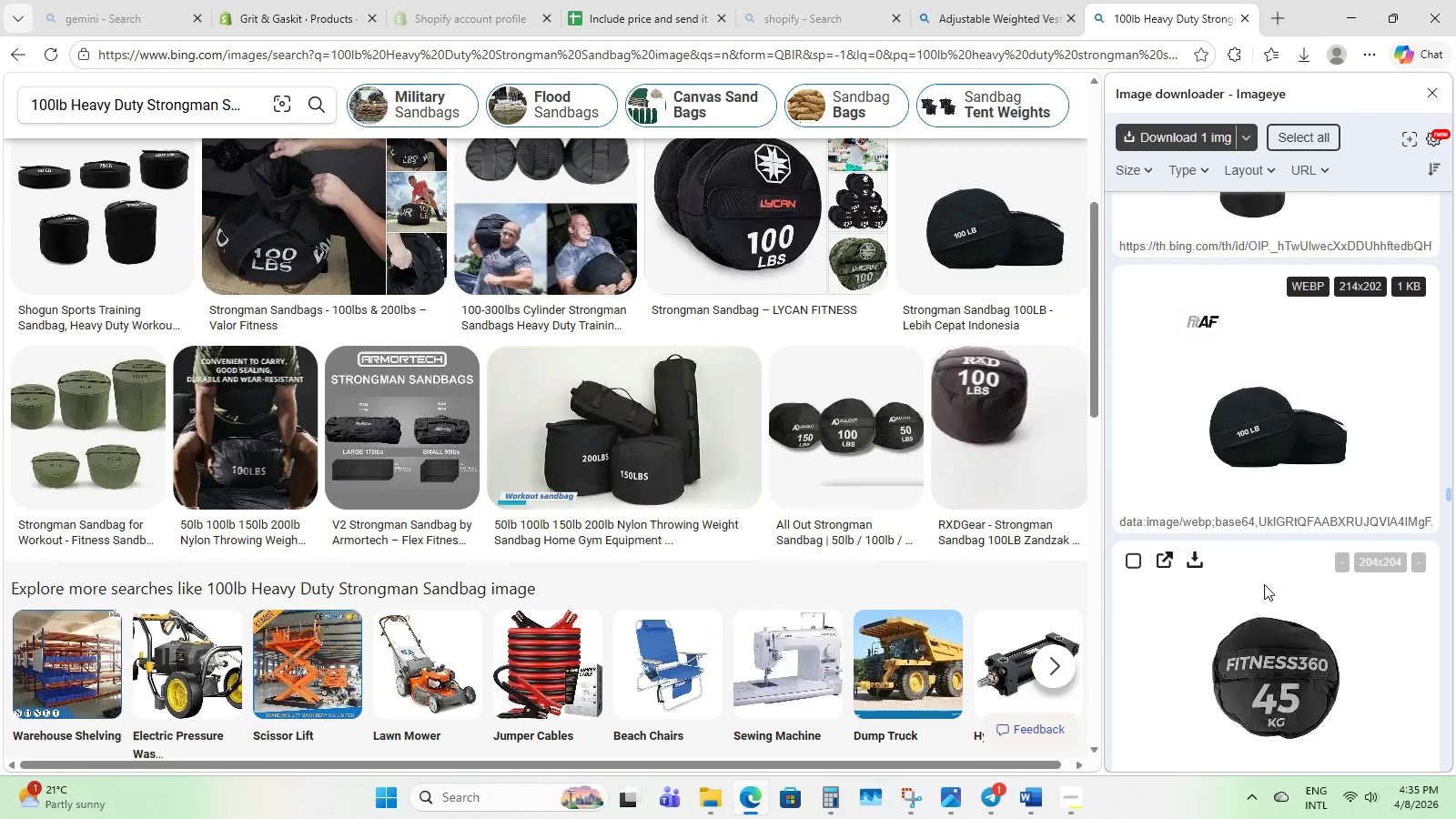 
left_click([1275, 420])
 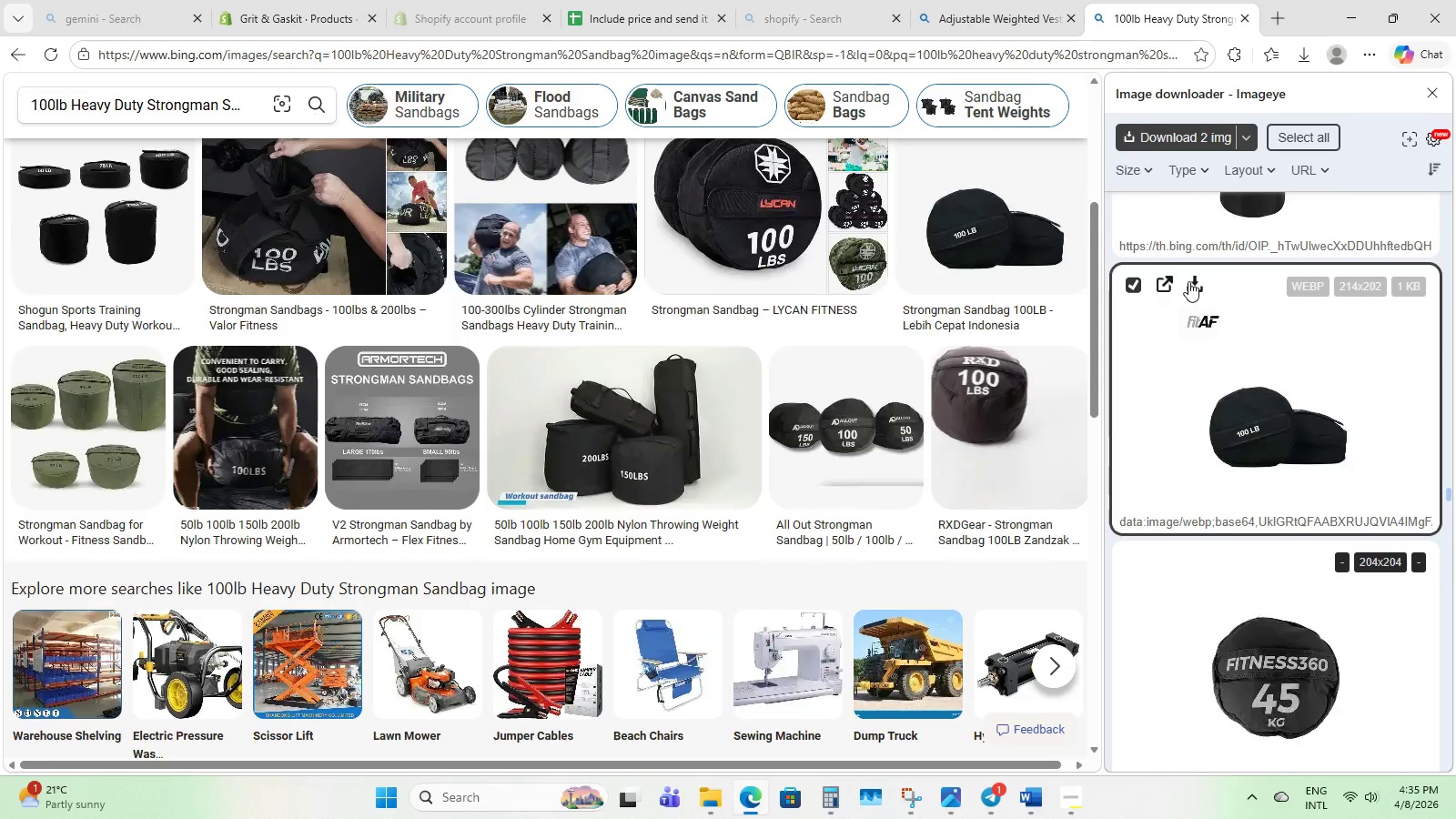 
left_click([1188, 280])
 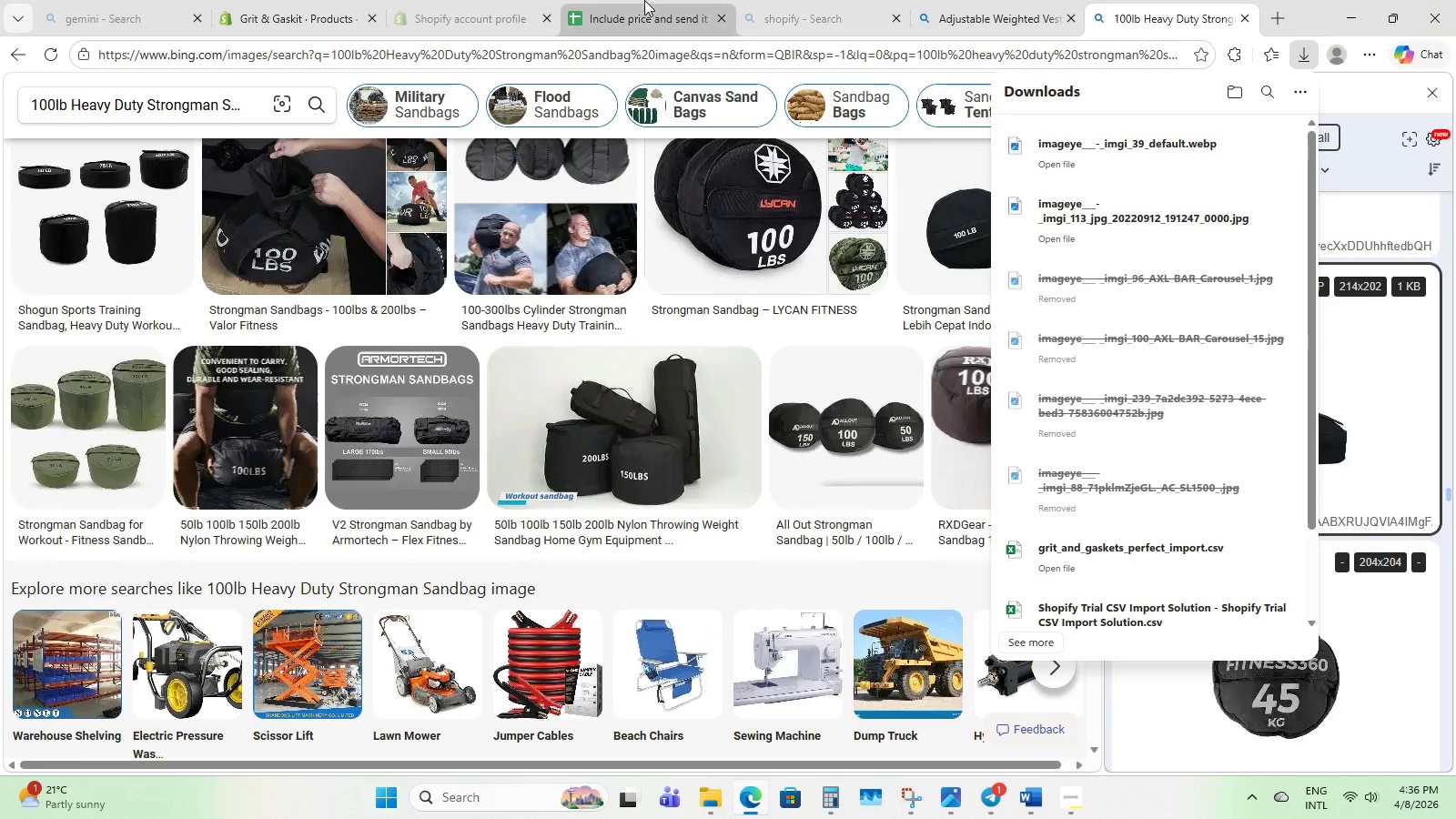 
wait(8.69)
 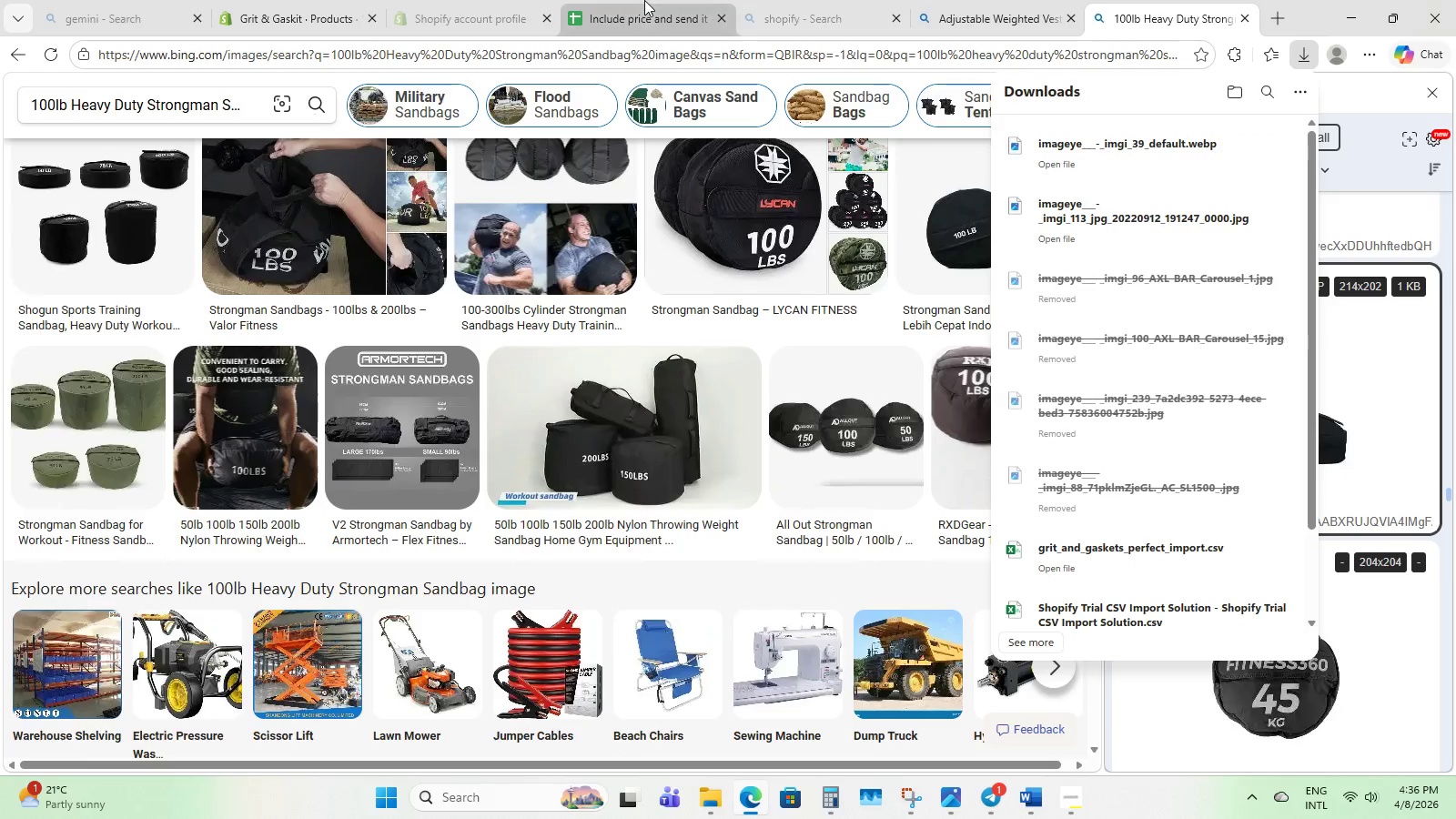 
hold_key(key=ControlLeft, duration=1.44)
 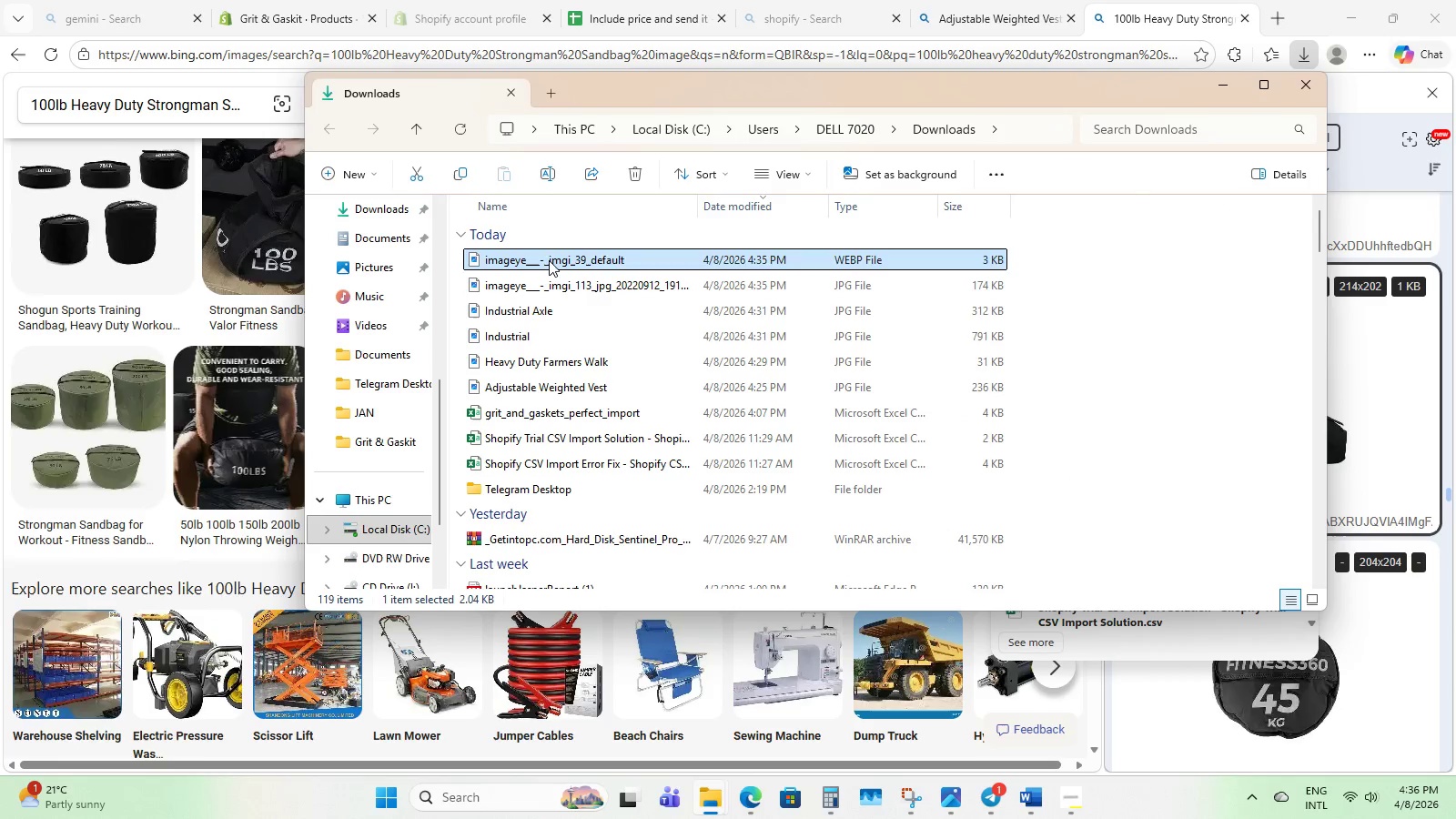 
right_click([549, 260])
 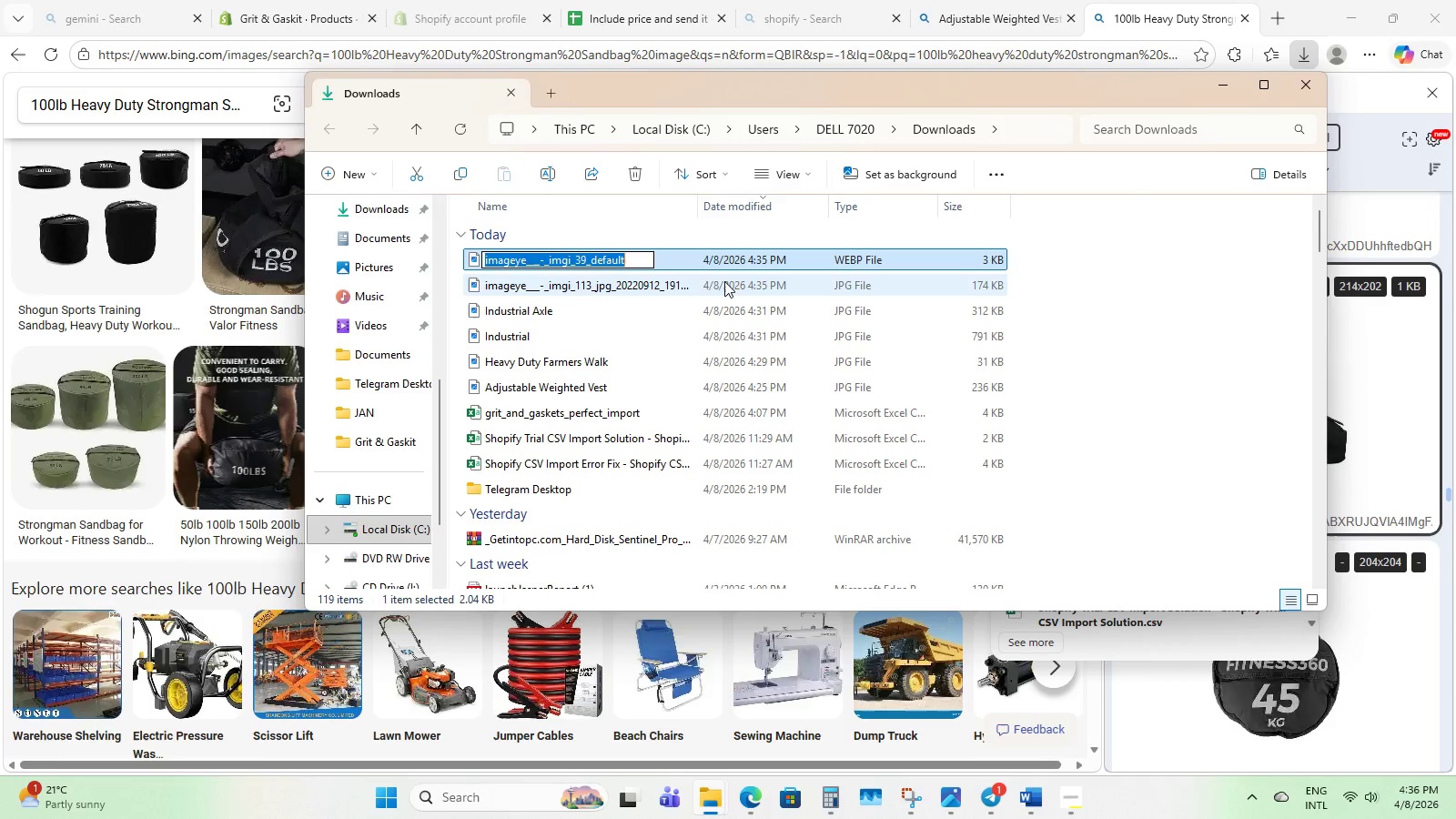 
type(100lb)
 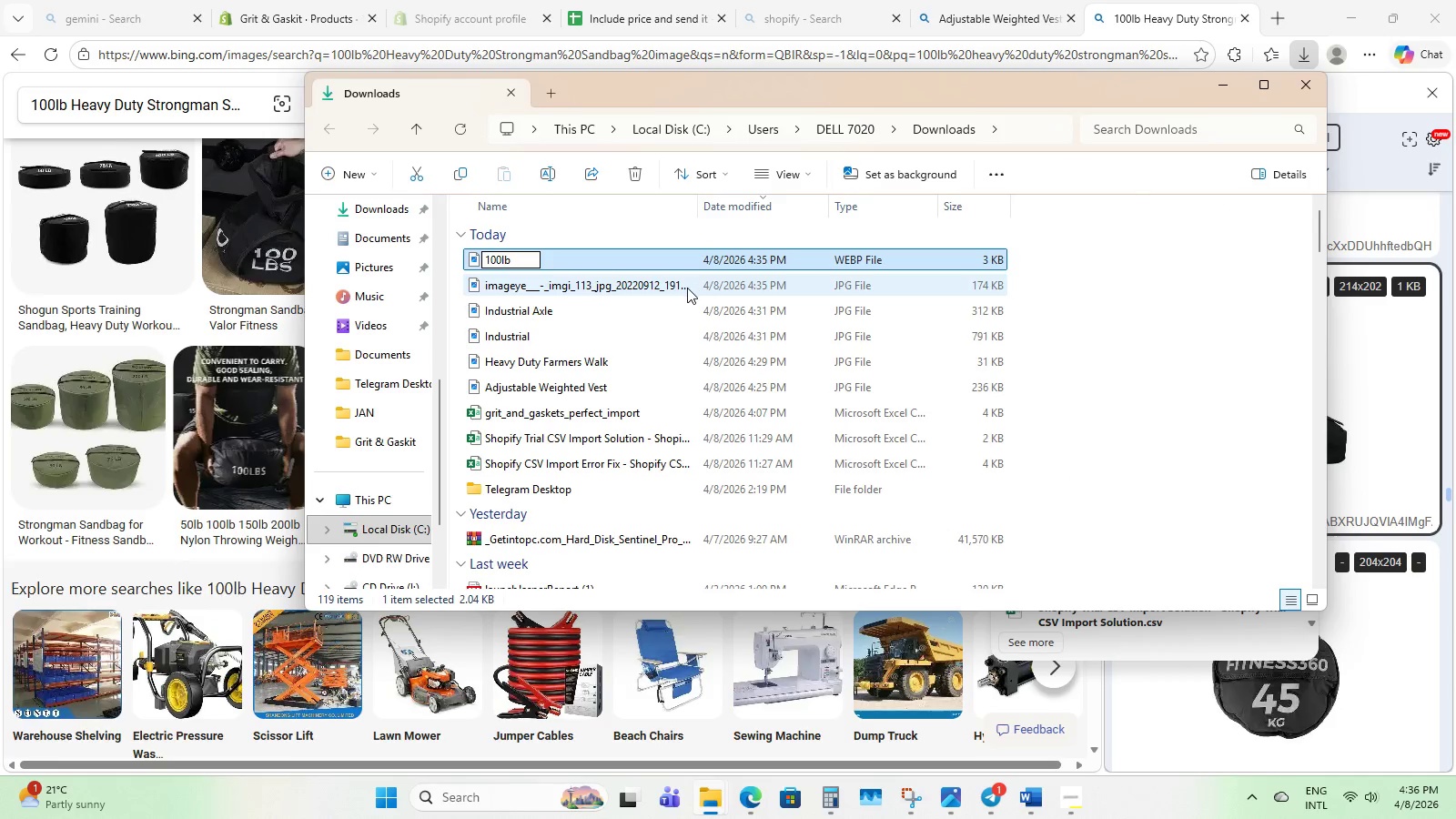 
left_click([687, 288])
 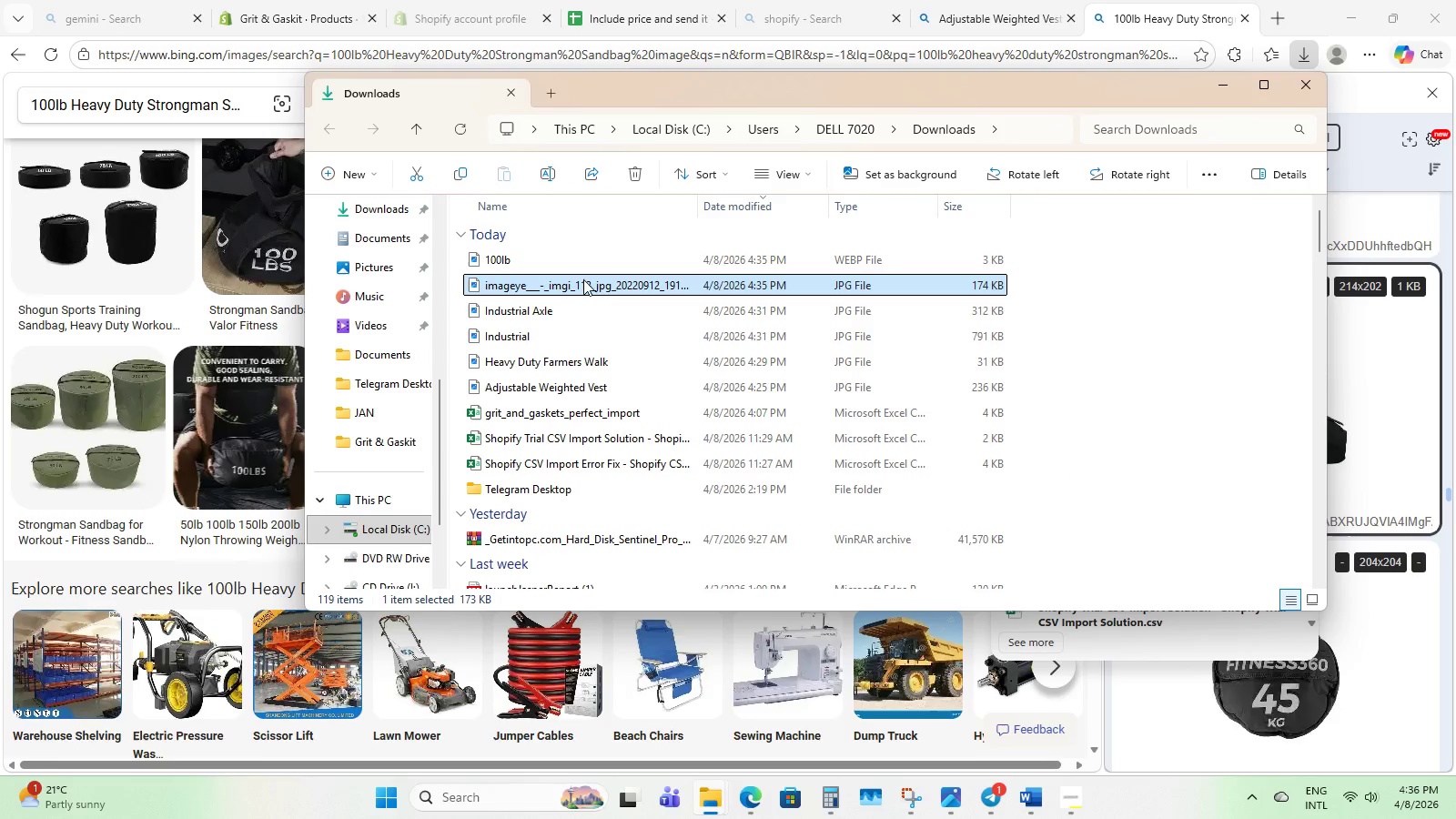 
right_click([583, 279])
 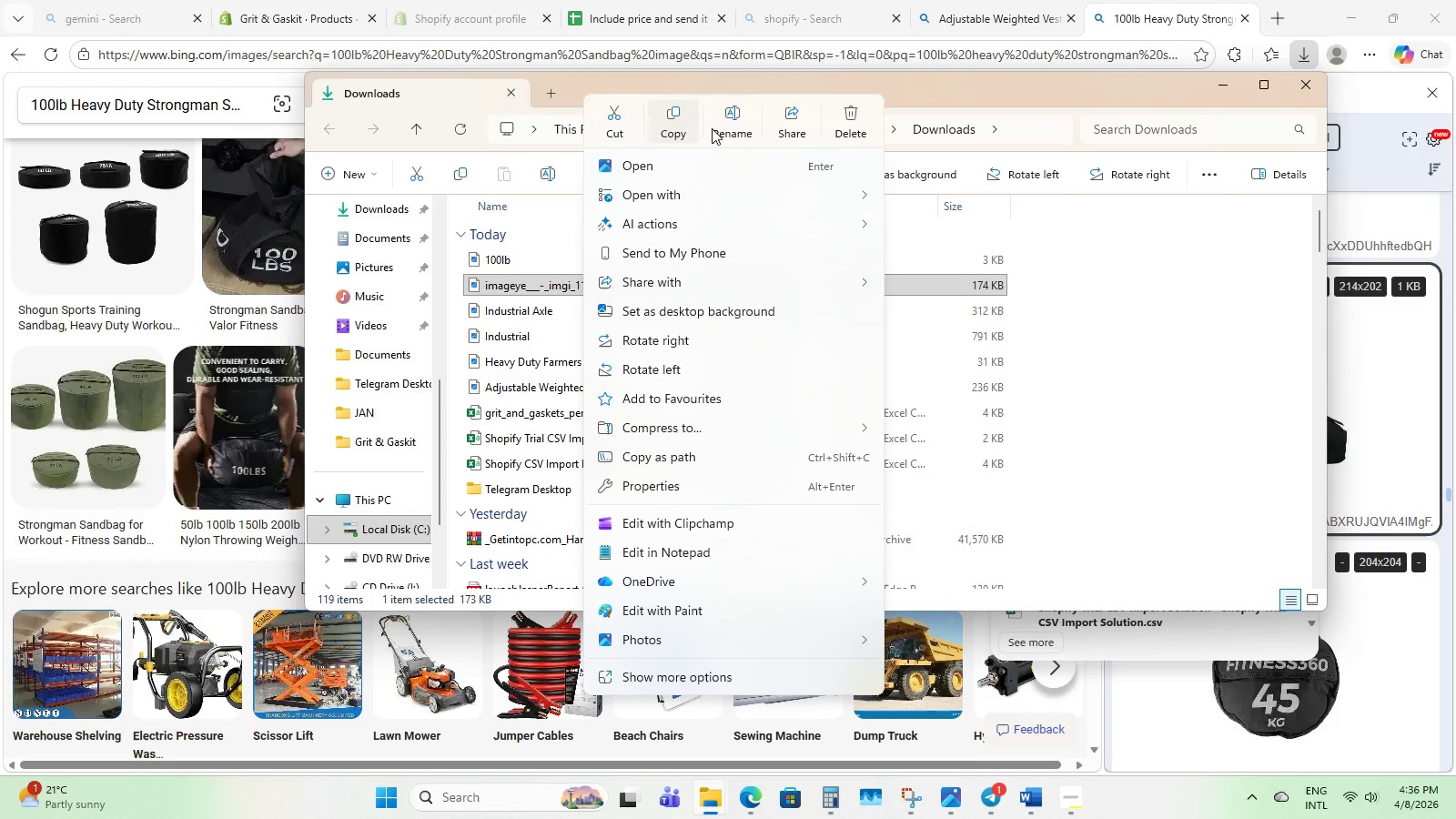 
left_click([723, 127])
 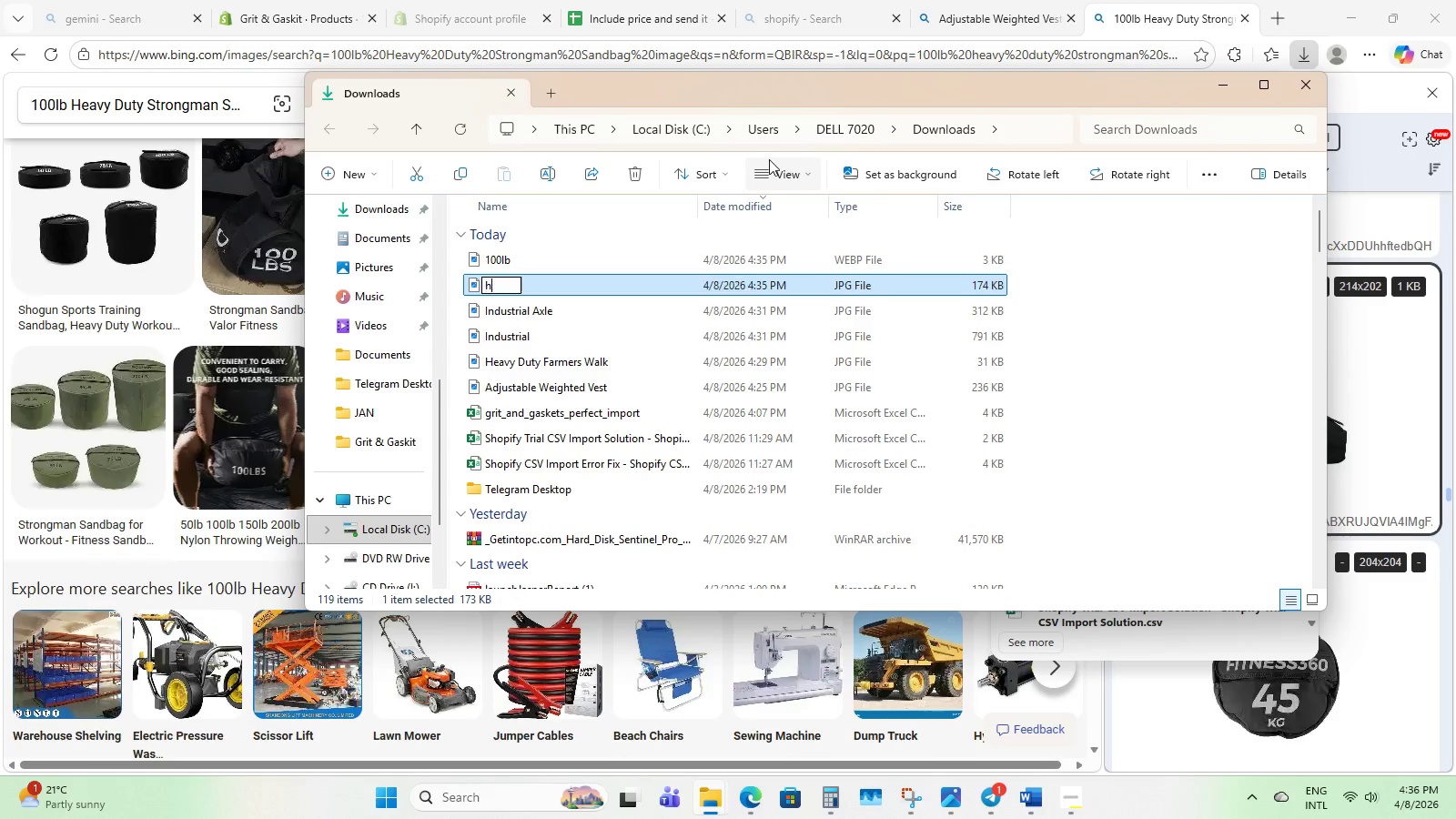 
type(heavy 00)
key(Backspace)
key(Backspace)
type(100lb)
 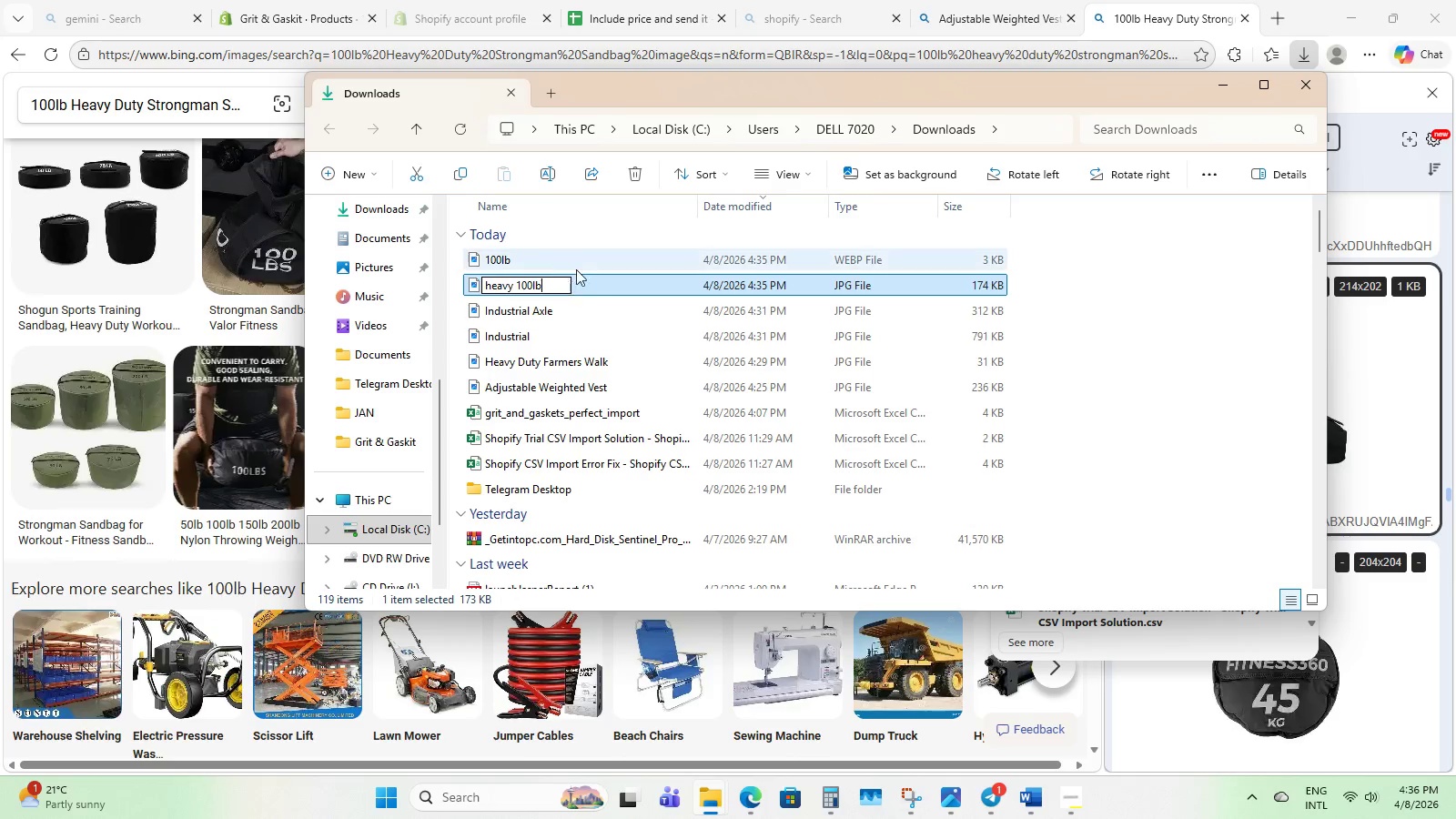 
left_click([581, 262])
 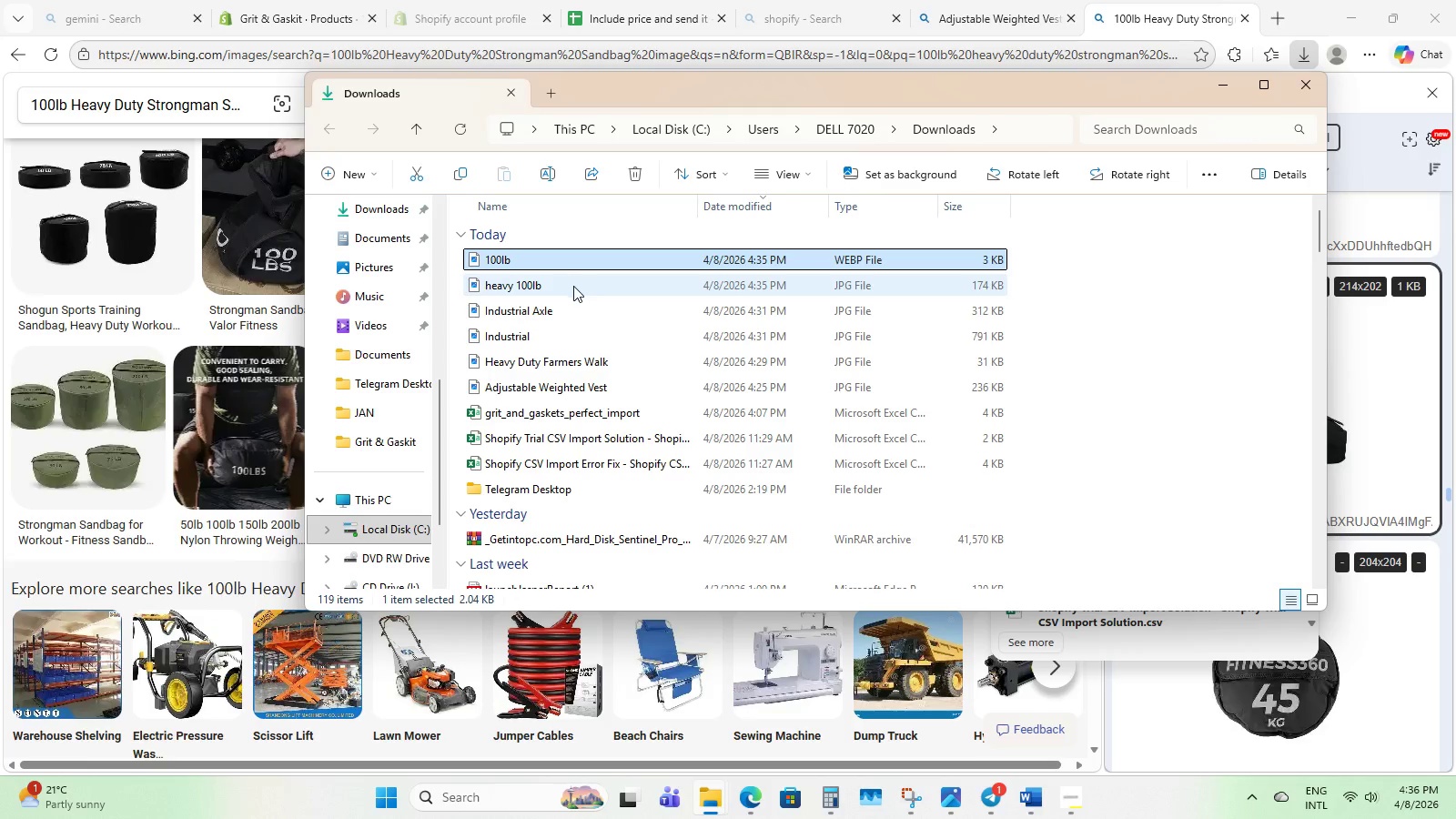 
hold_key(key=ControlLeft, duration=0.5)
left_click([573, 286])
 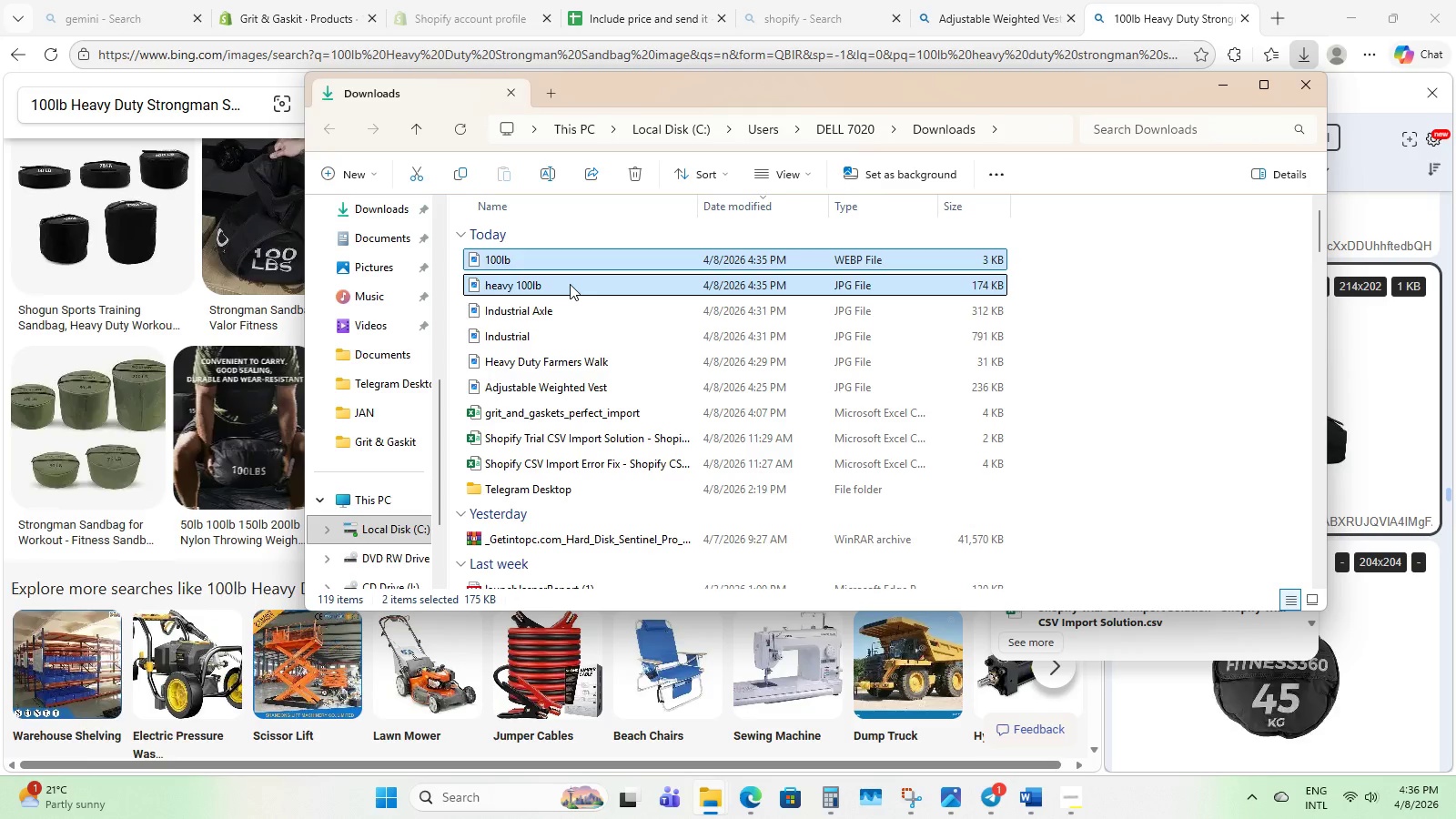 
key(Control+C)
 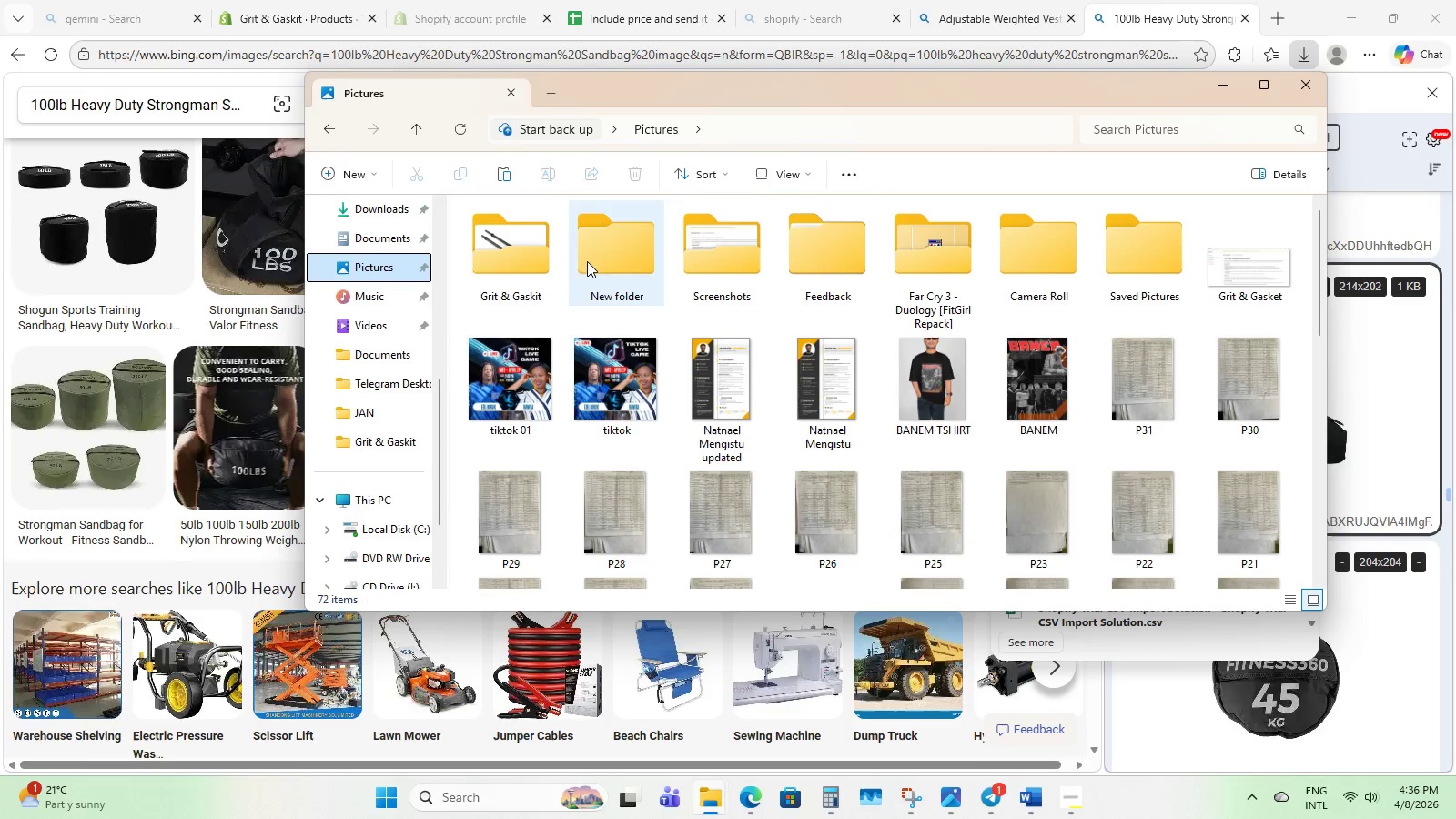 
double_click([528, 264])
 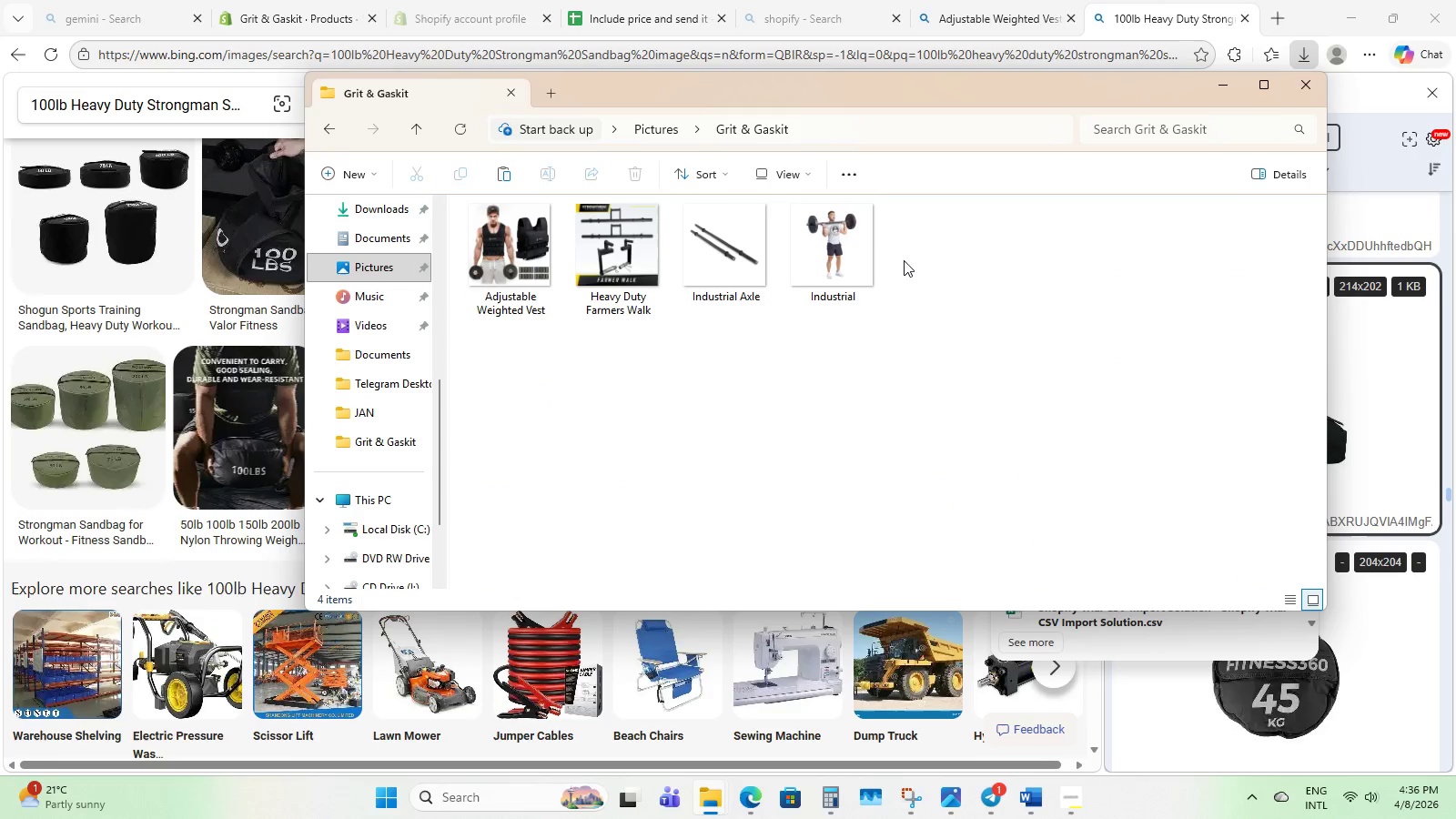 
key(Control+V)
 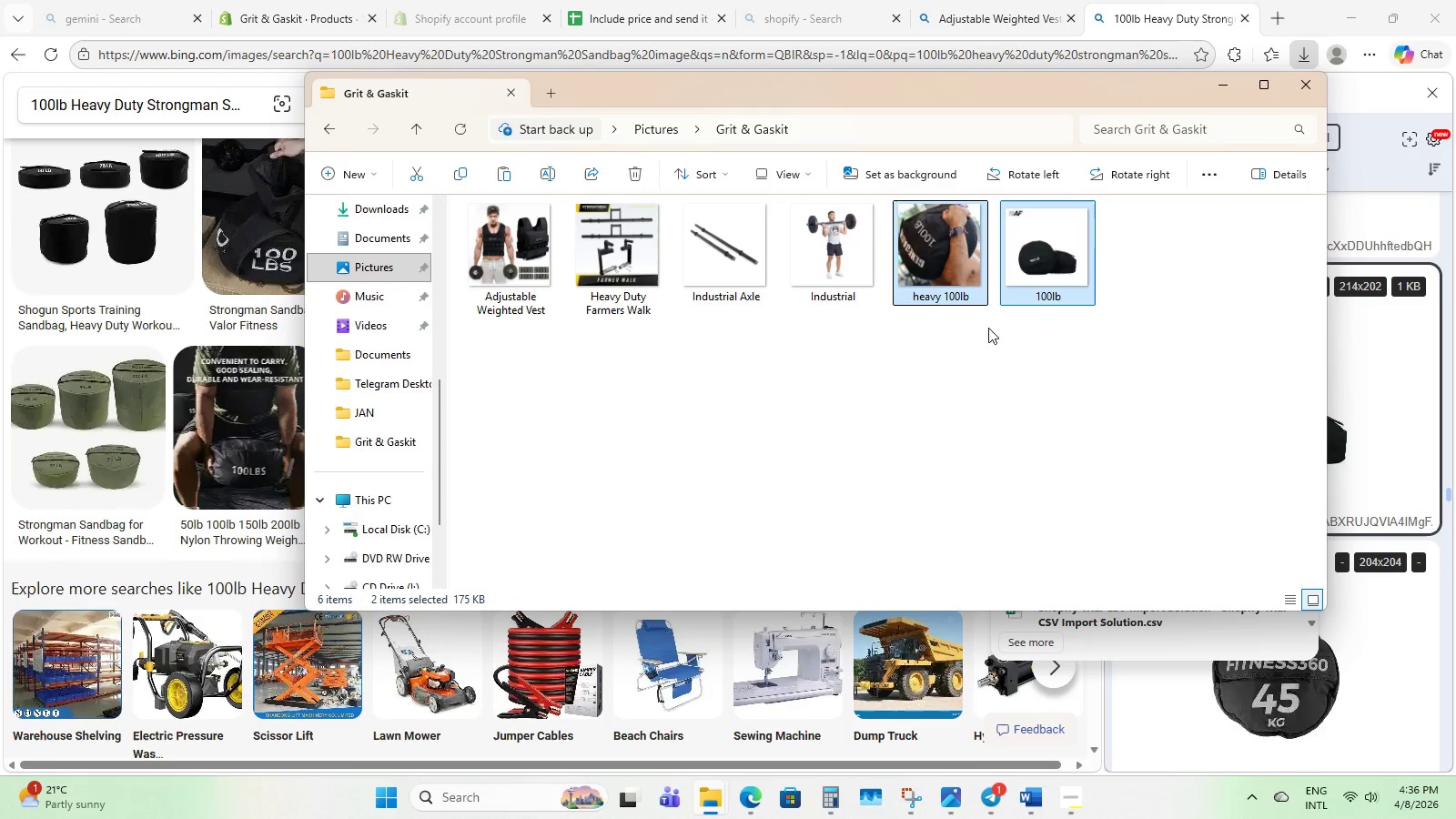 
left_click([1008, 375])
 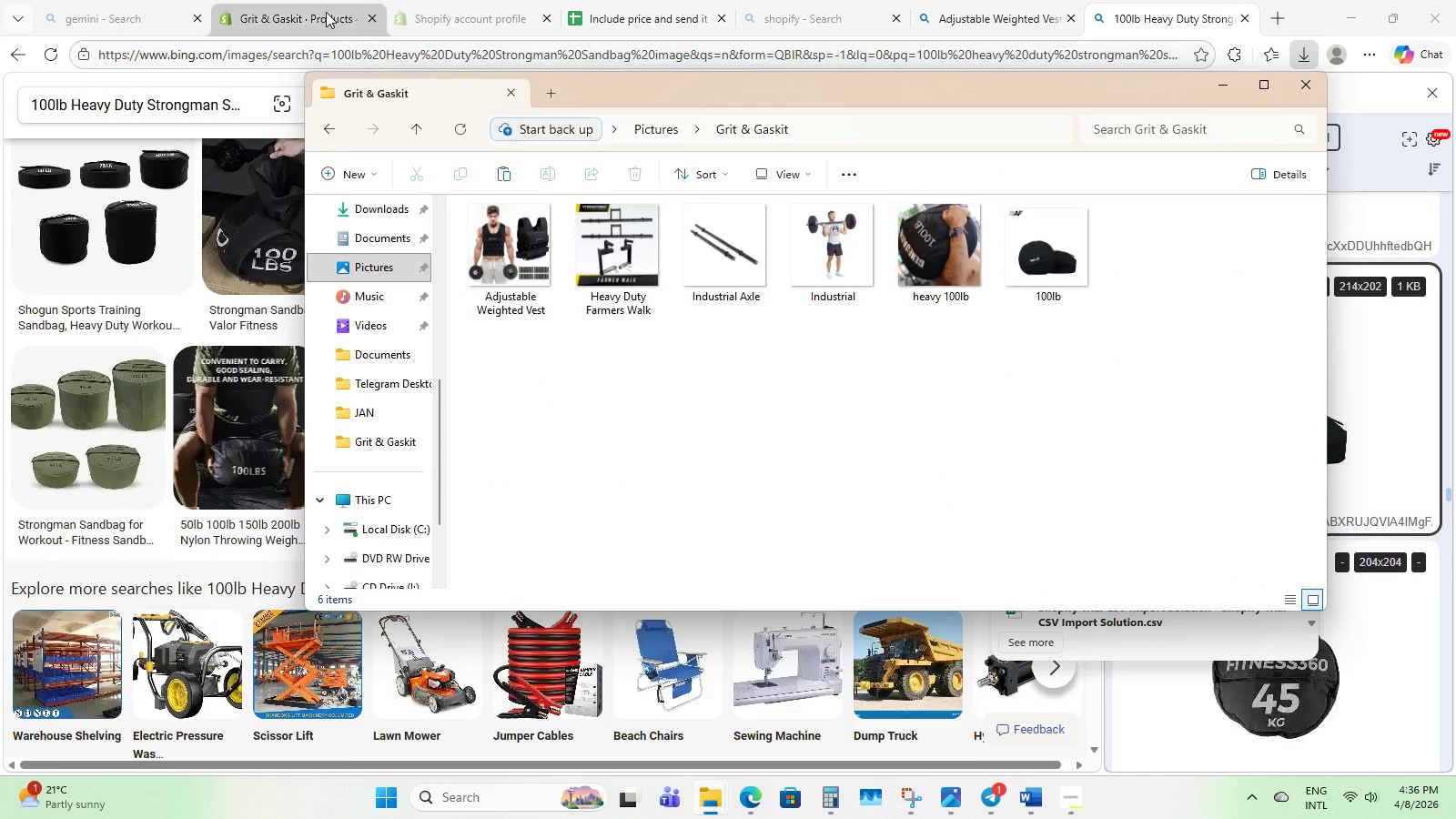 
left_click([326, 9])
 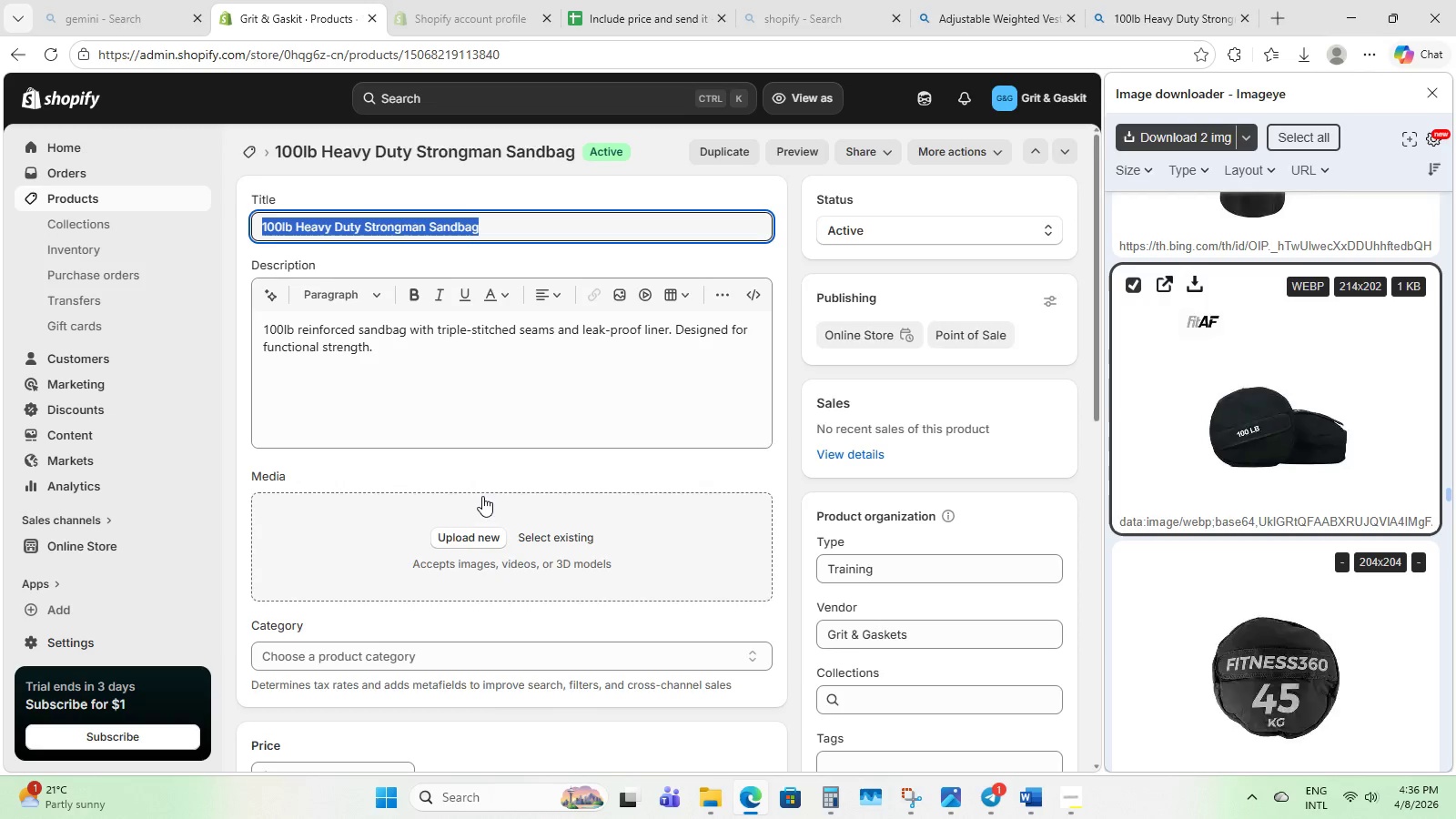 
scroll: coordinate [482, 496], scroll_direction: down, amount: 1.0
 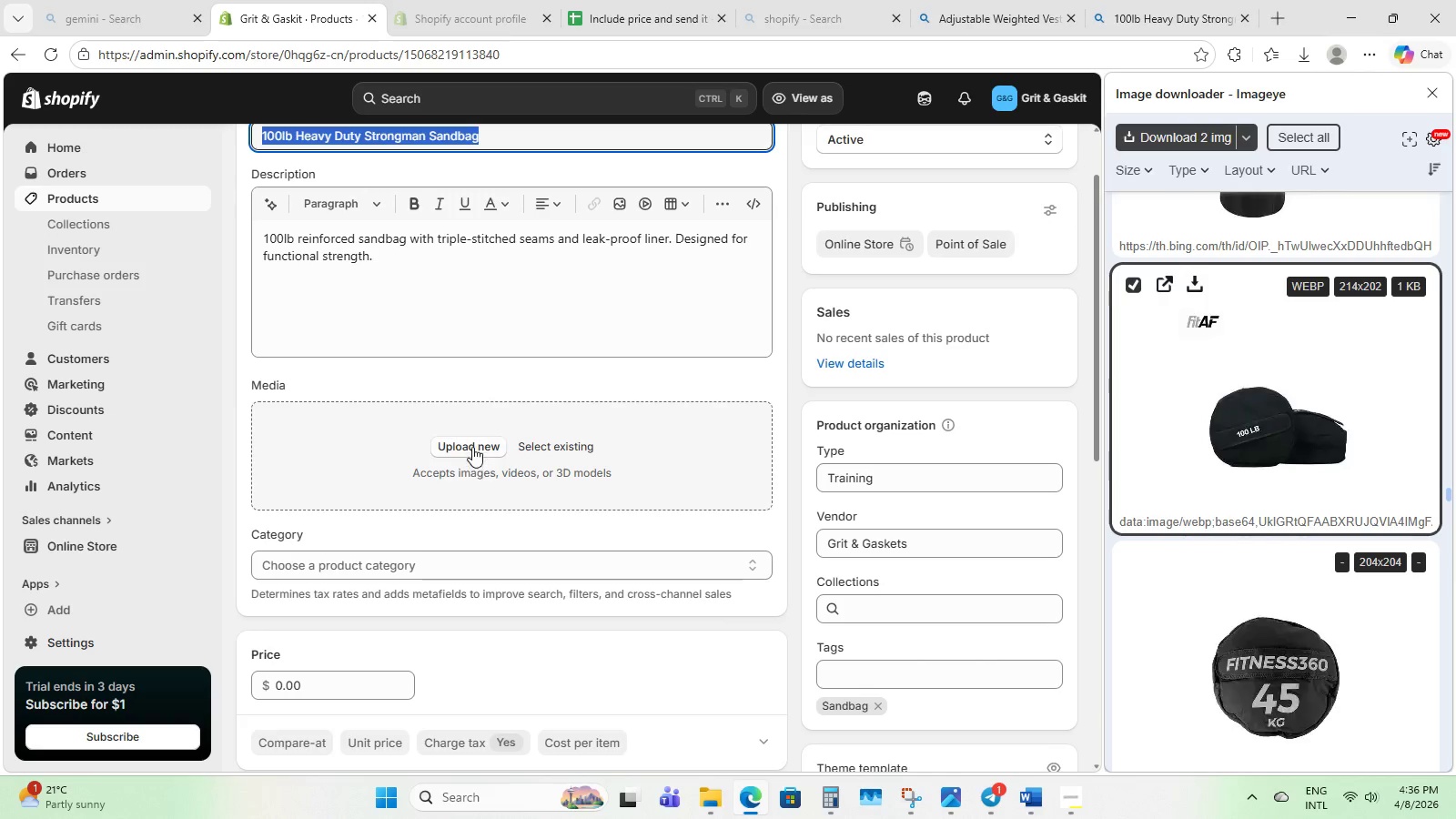 
left_click([472, 447])
 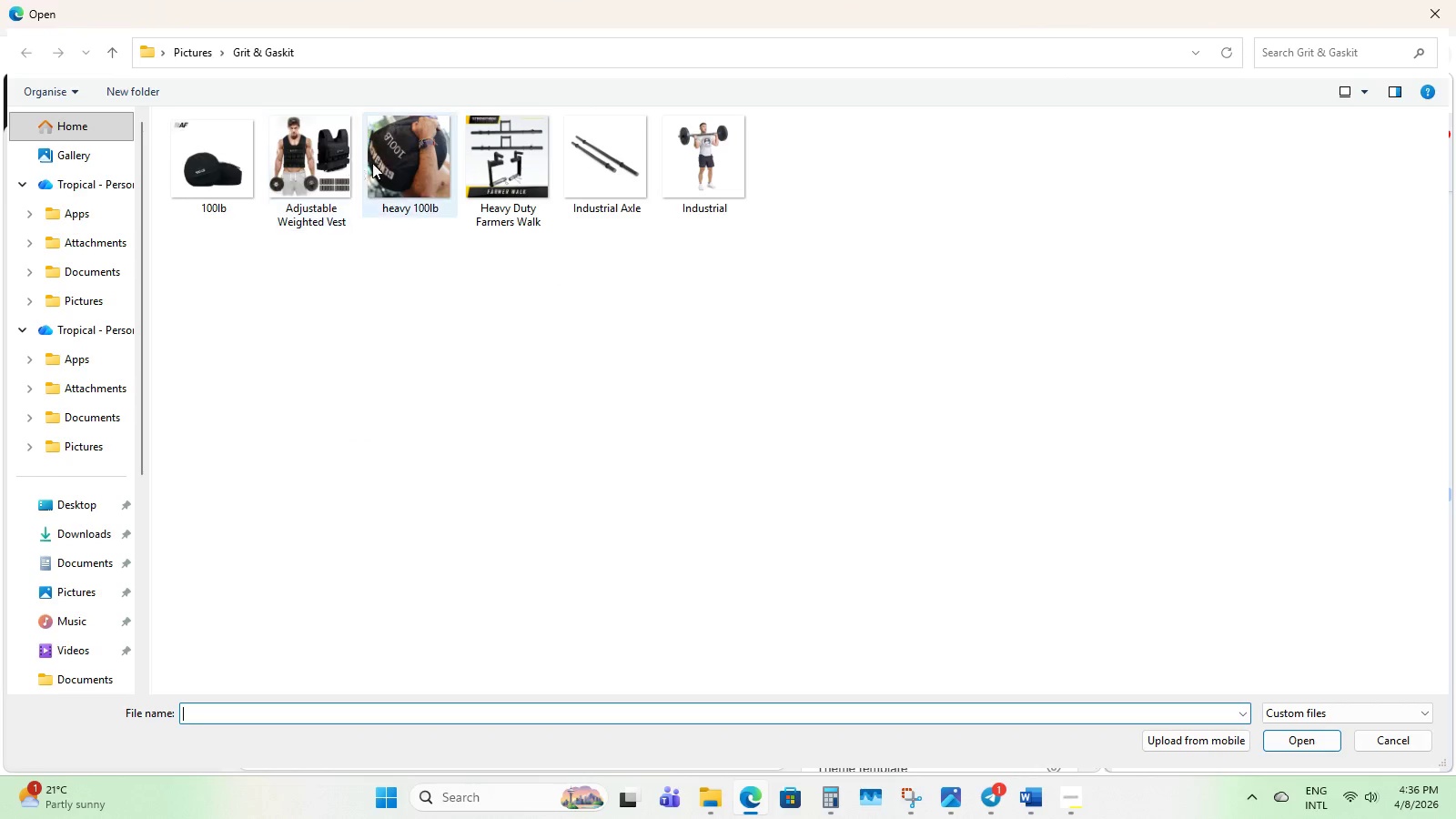 
left_click([408, 166])
 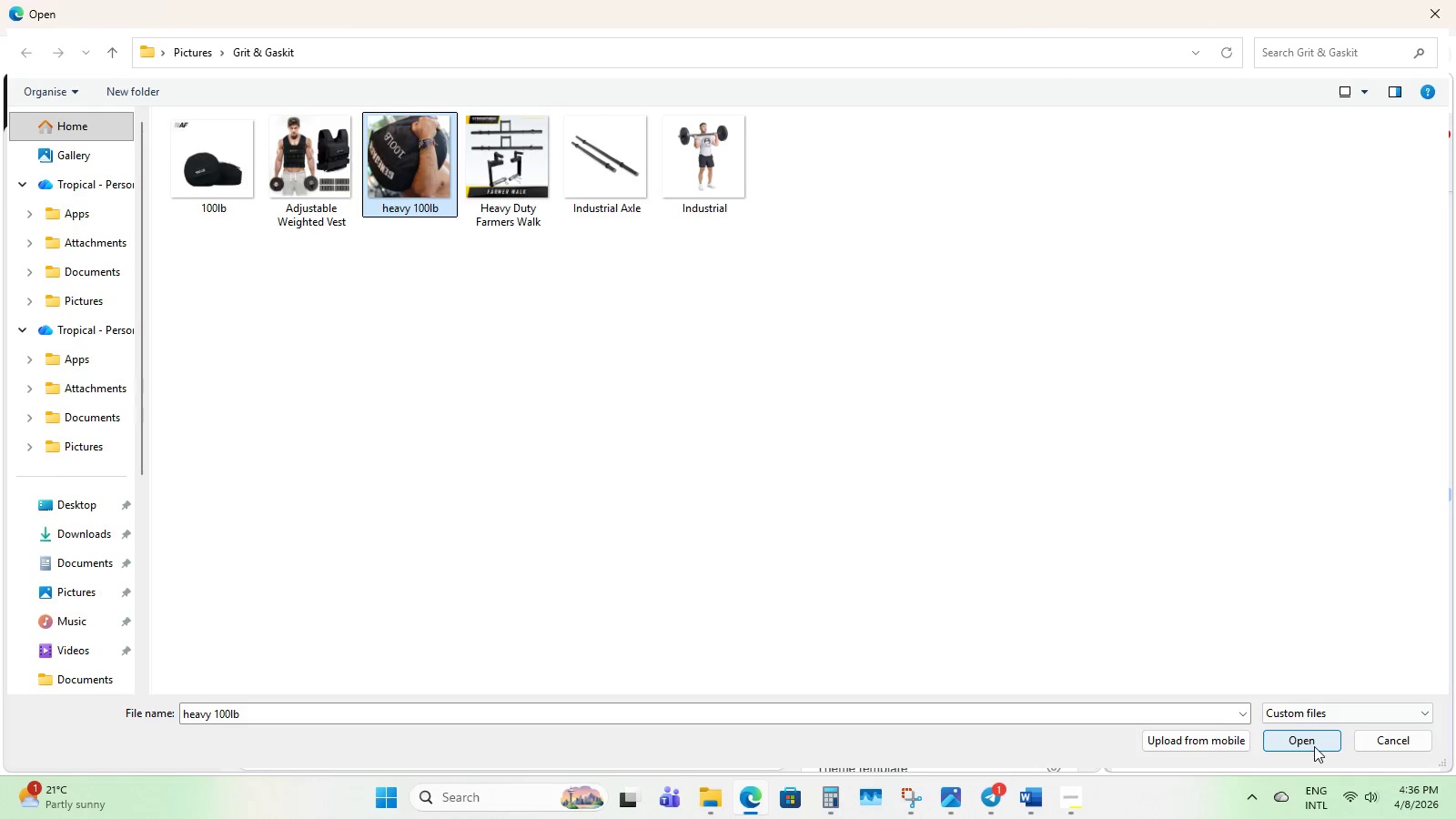 
left_click([1313, 746])
 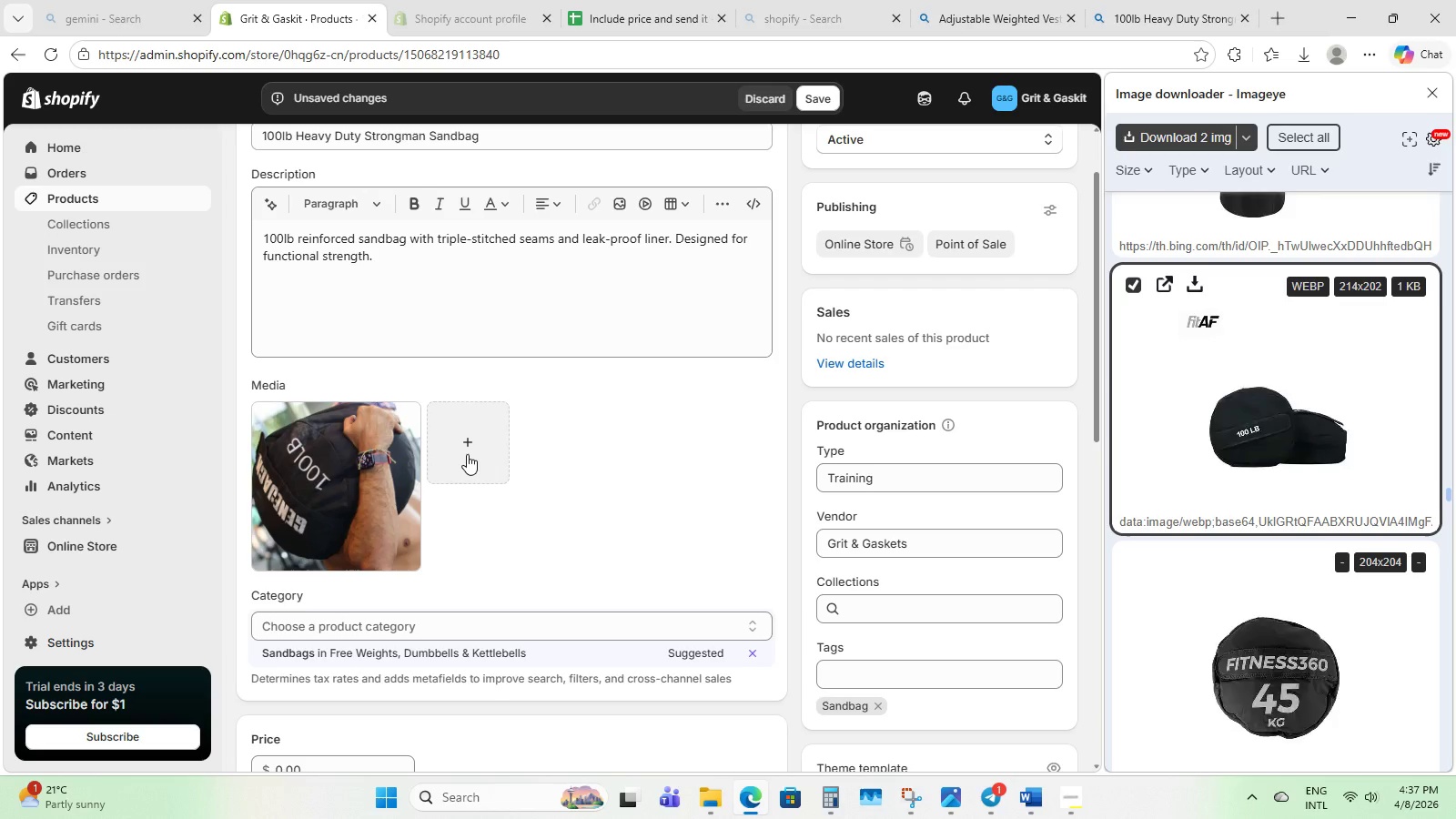 
wait(58.8)
 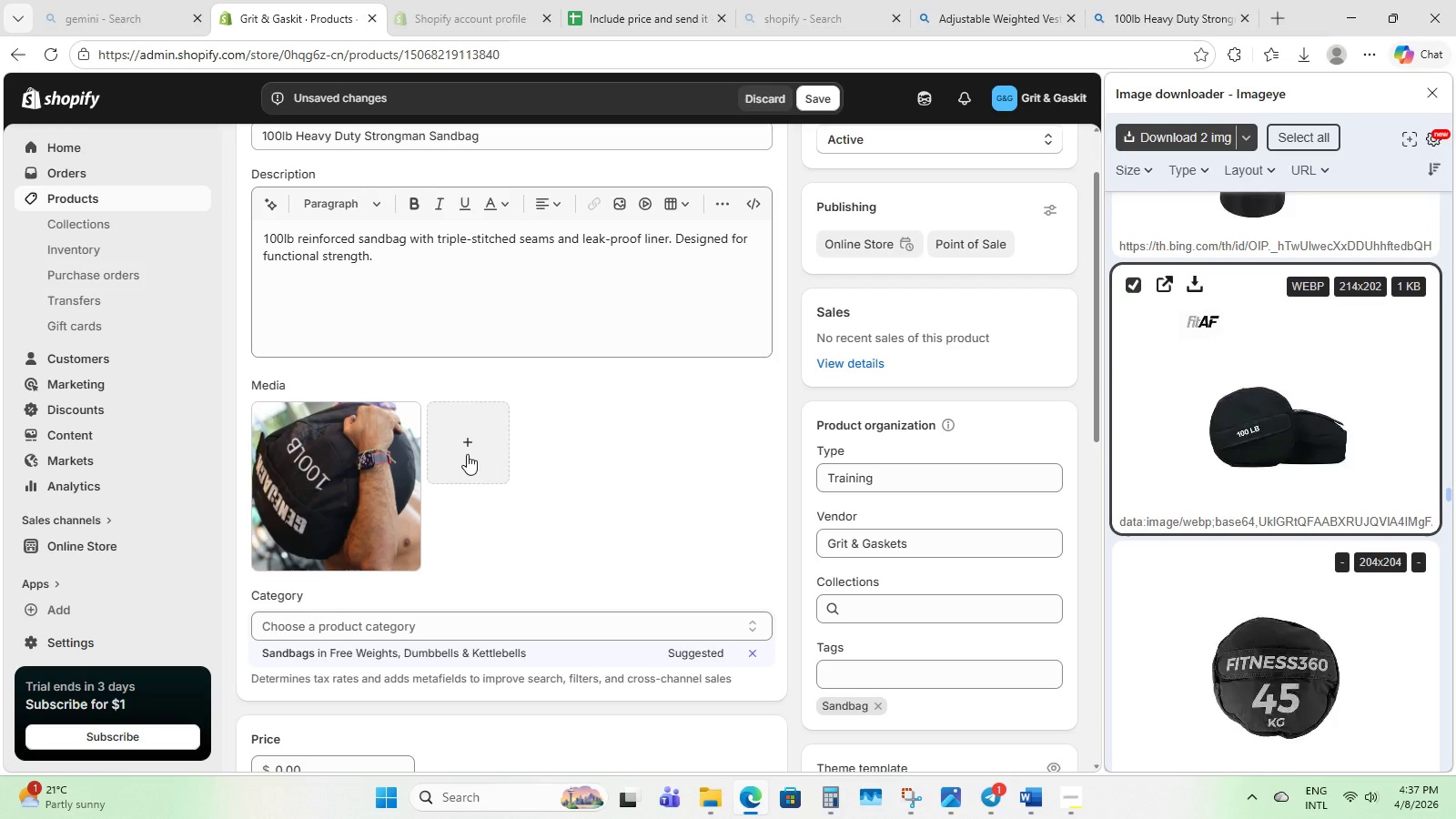 
scroll: coordinate [759, 590], scroll_direction: down, amount: 6.0
 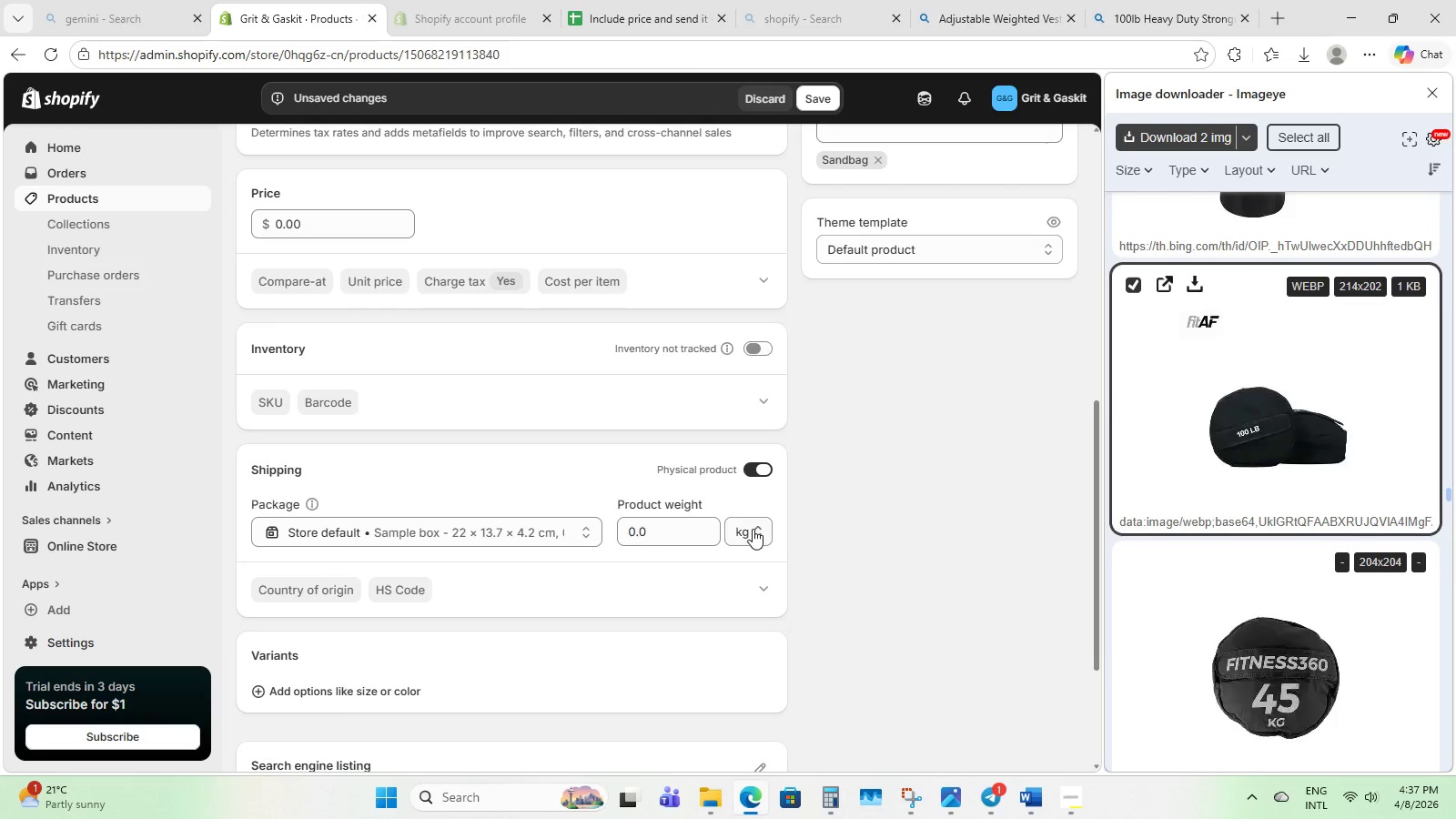 
left_click([753, 529])
 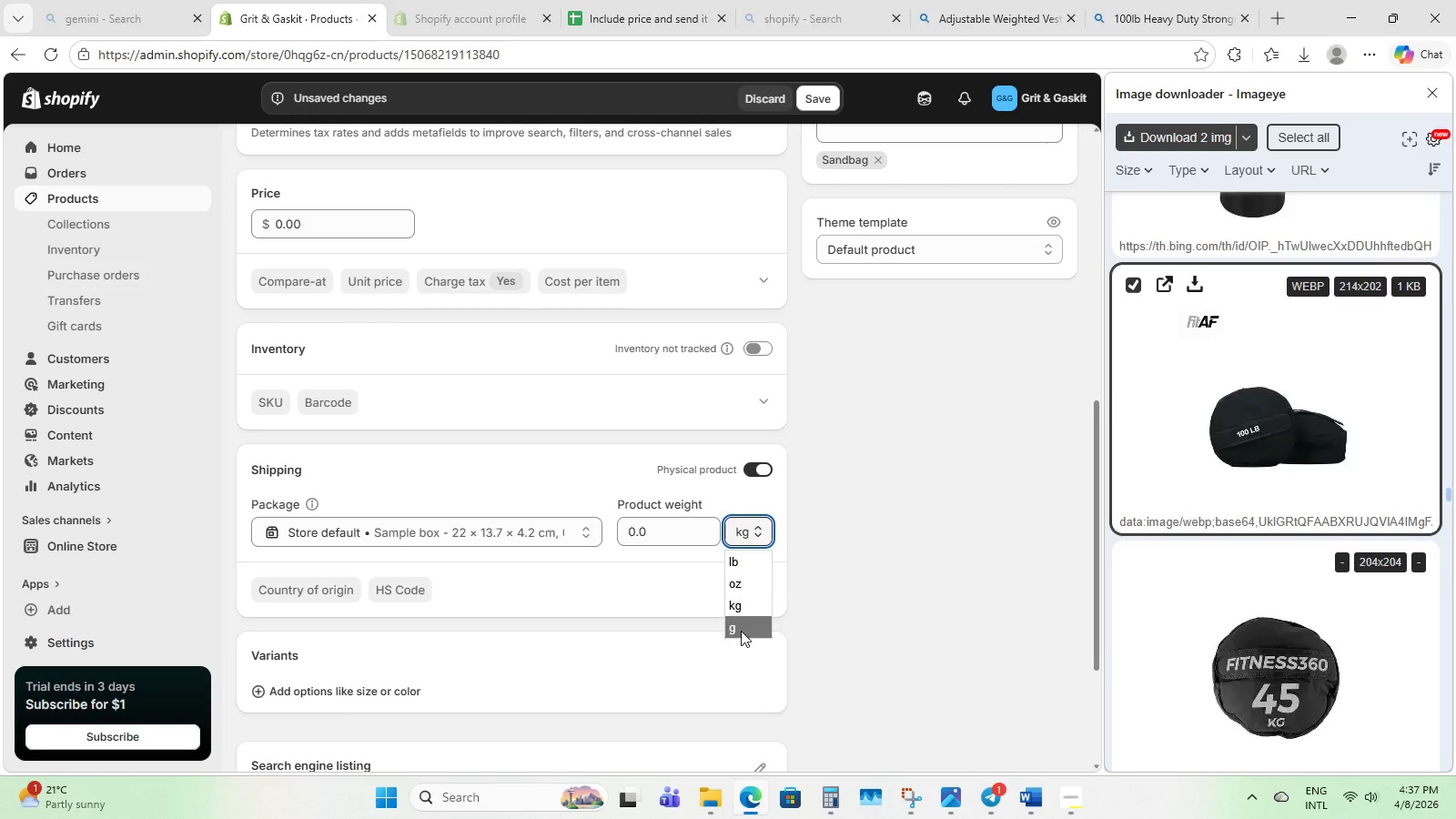 
left_click([741, 631])
 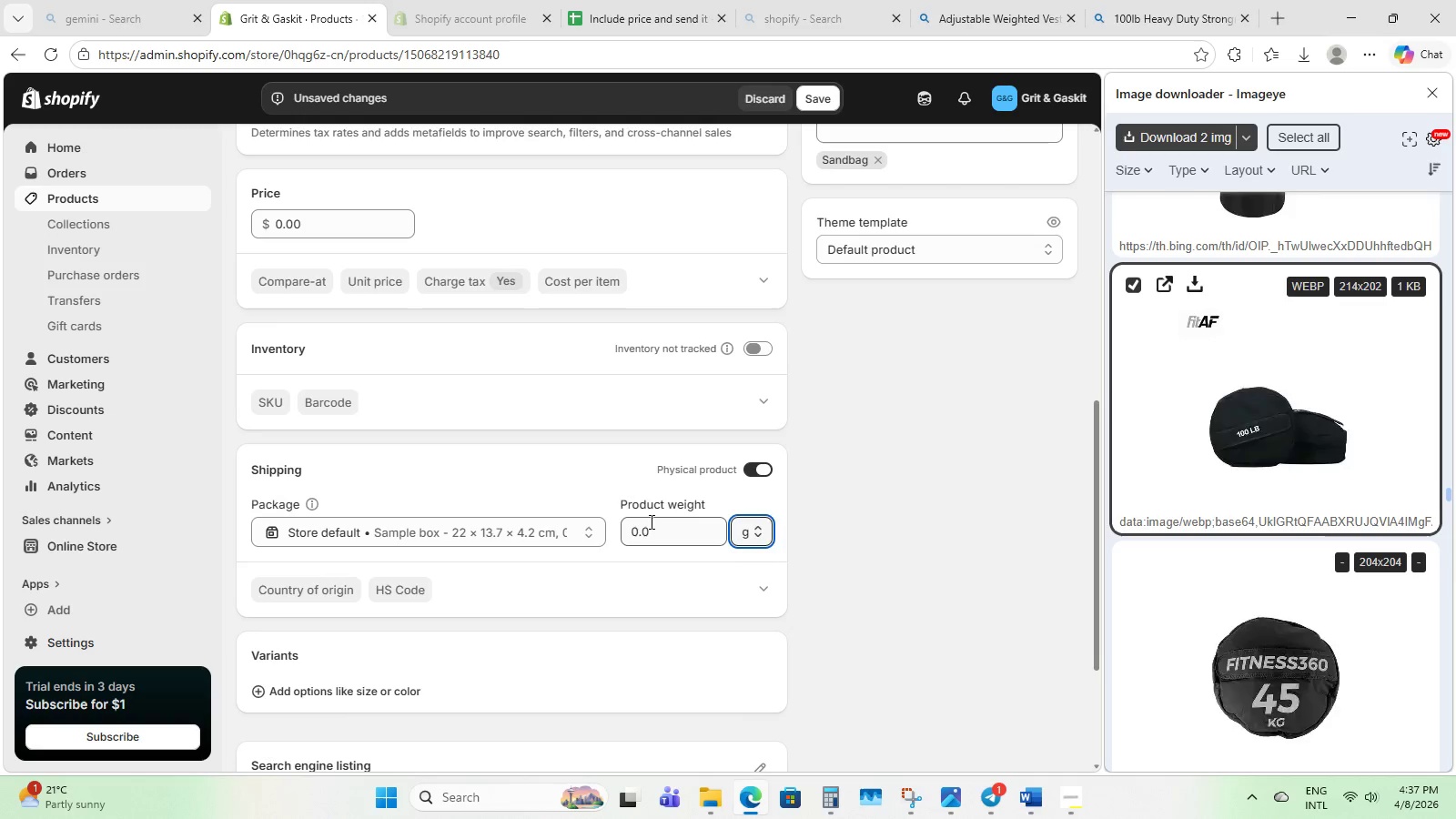 
left_click([649, 521])
 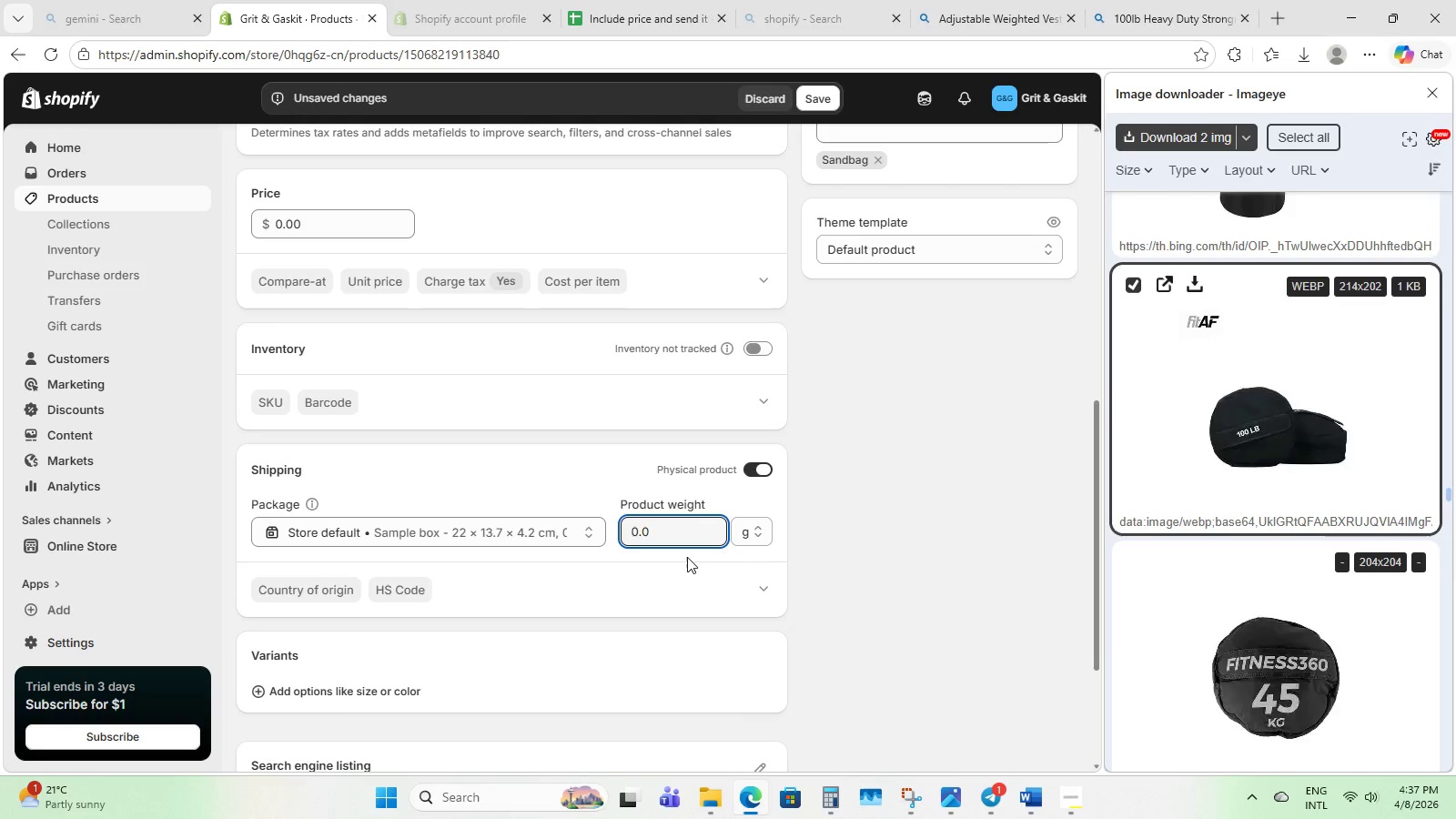 
key(Backspace)
 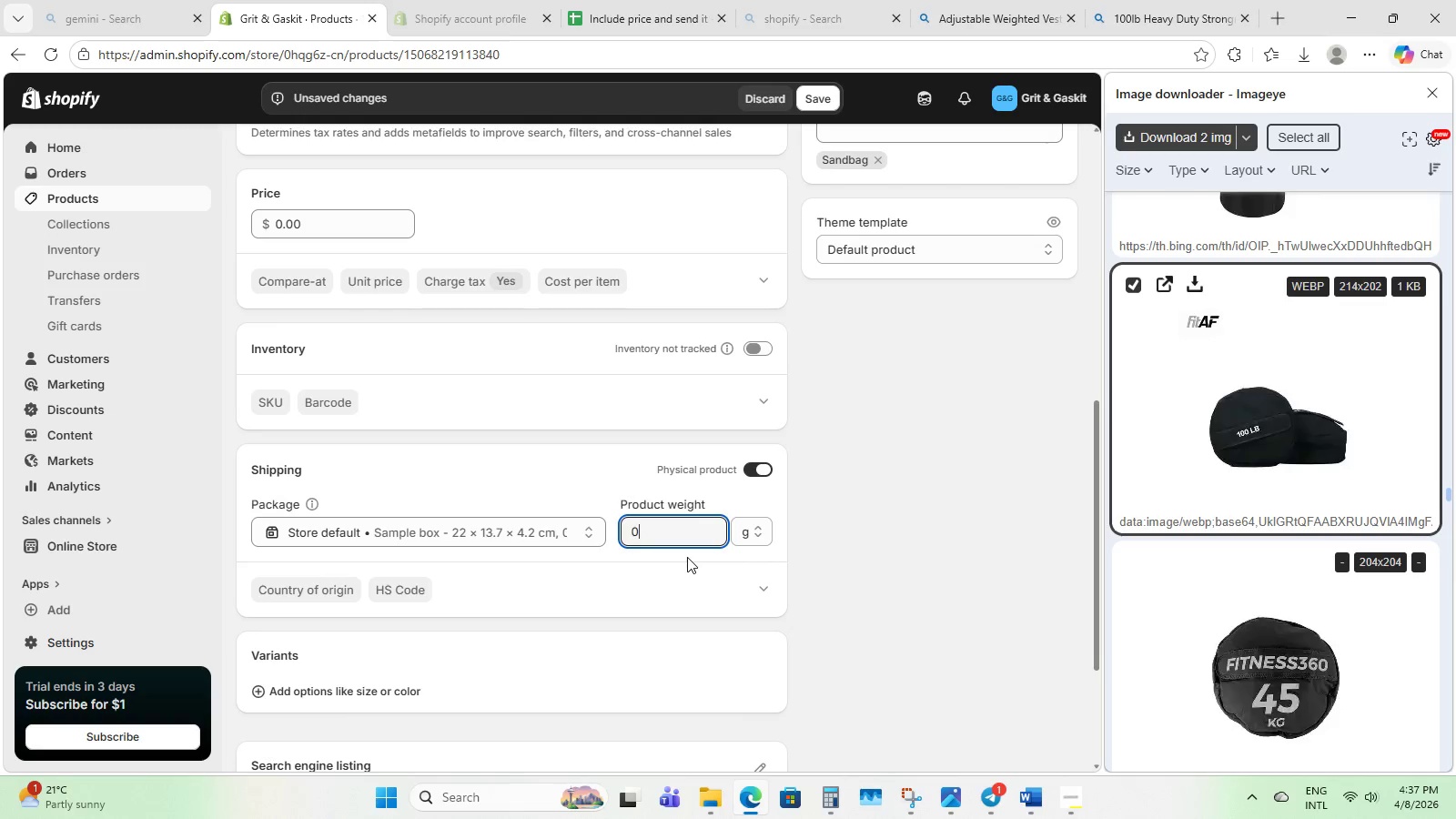 
key(Backspace)
 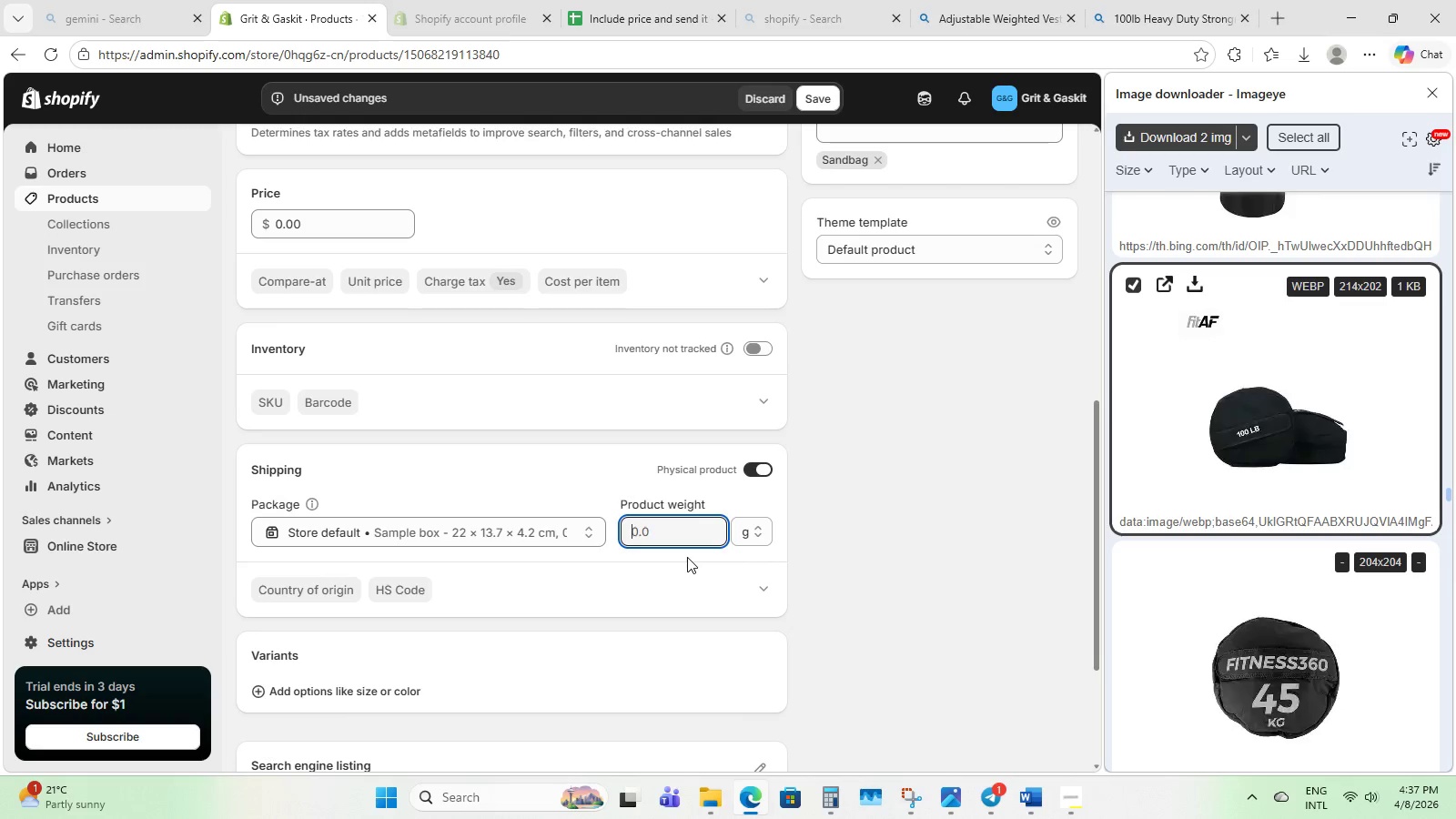 
key(Backspace)
 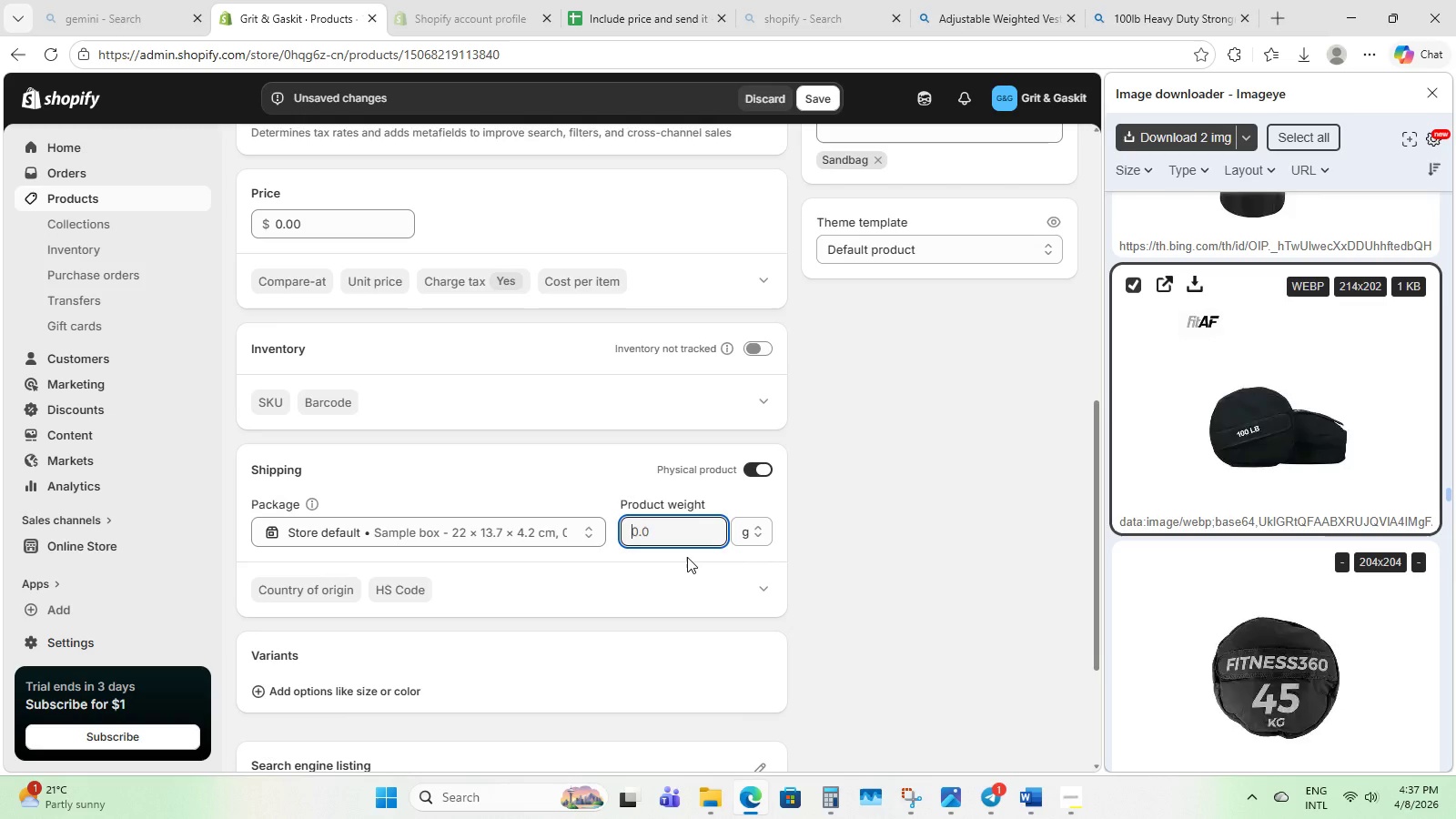 
key(Backspace)
 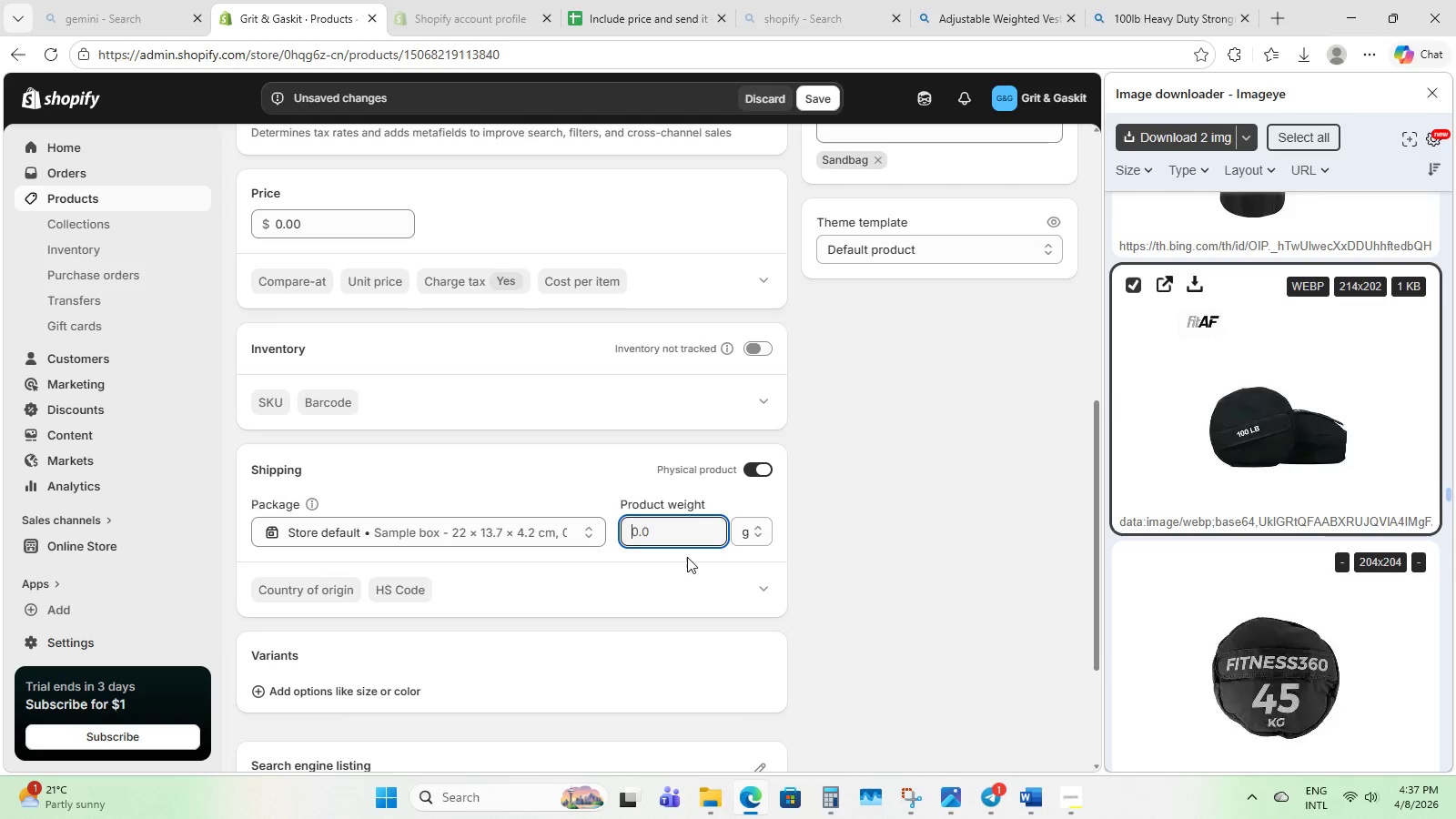 
left_click([751, 536])
 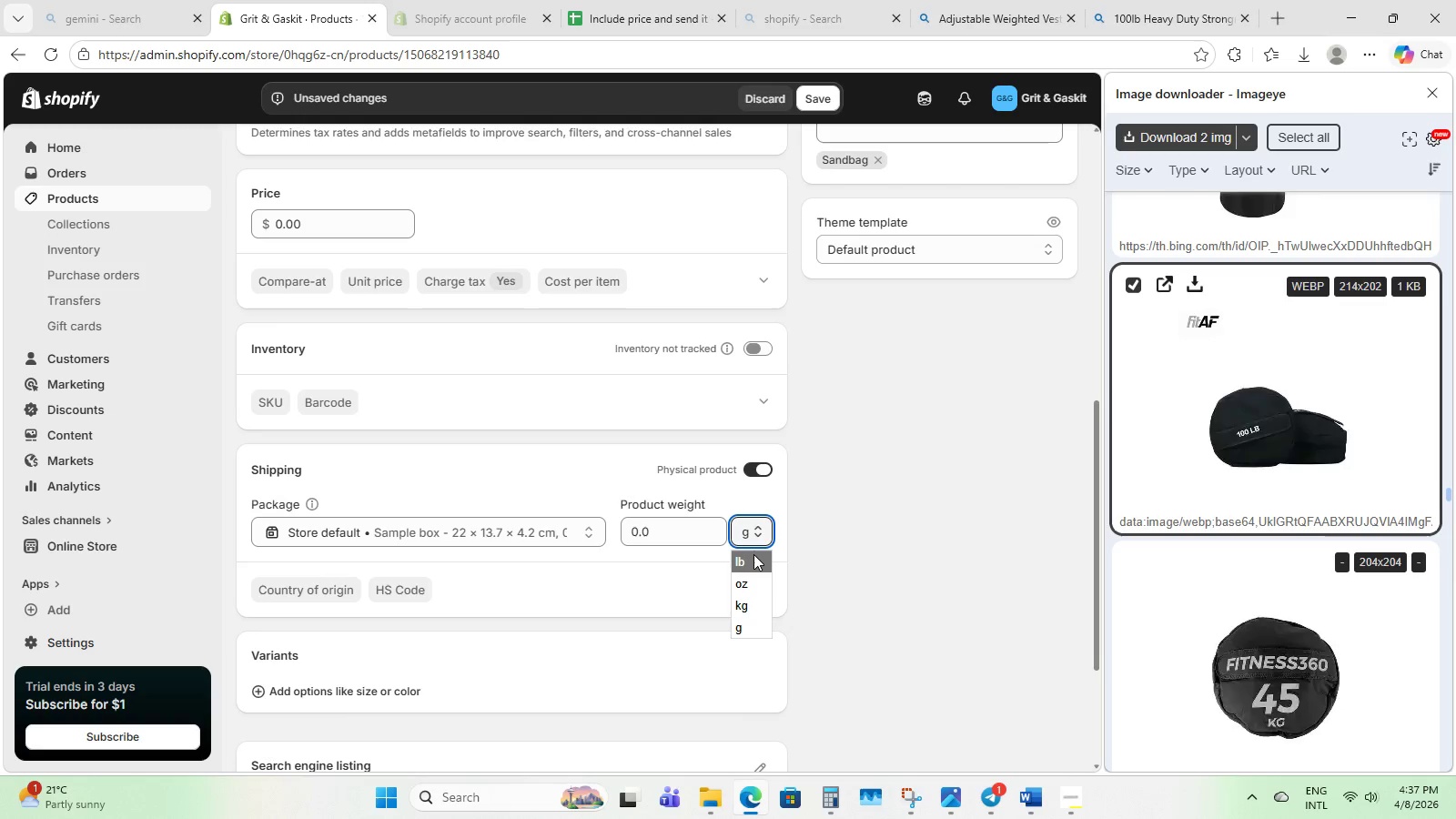 
left_click([753, 554])
 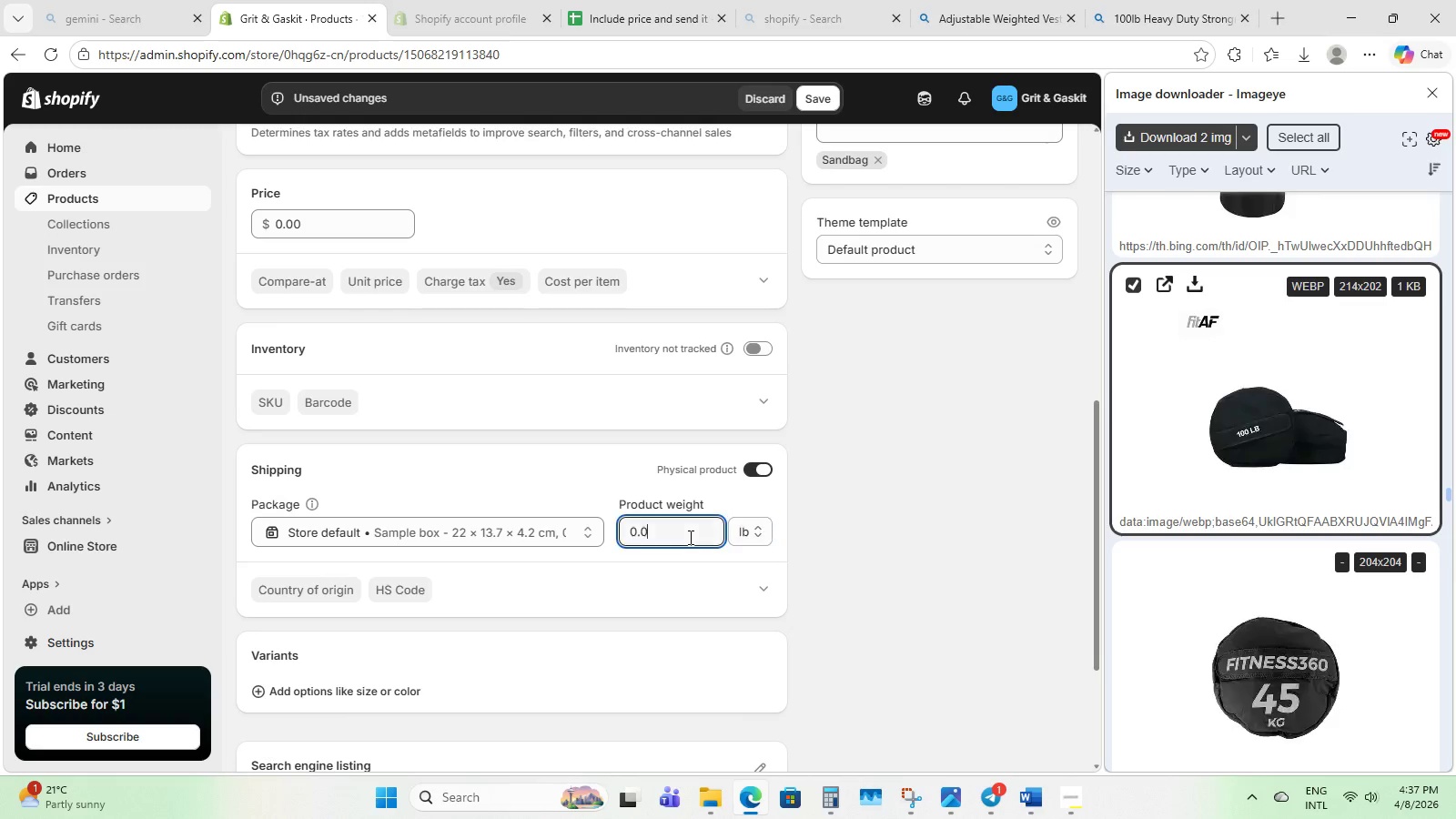 
left_click([689, 537])
 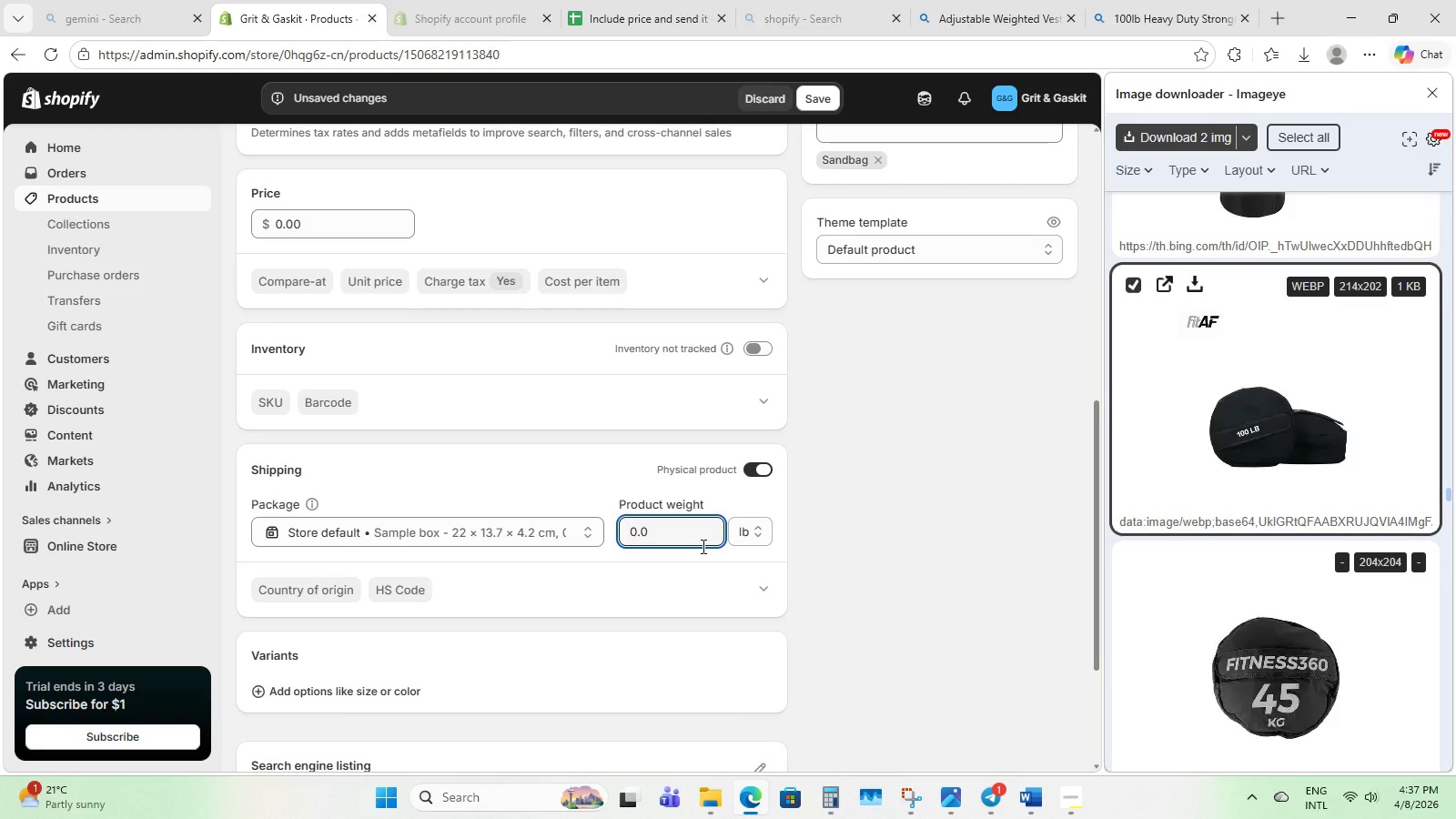 
key(Backspace)
 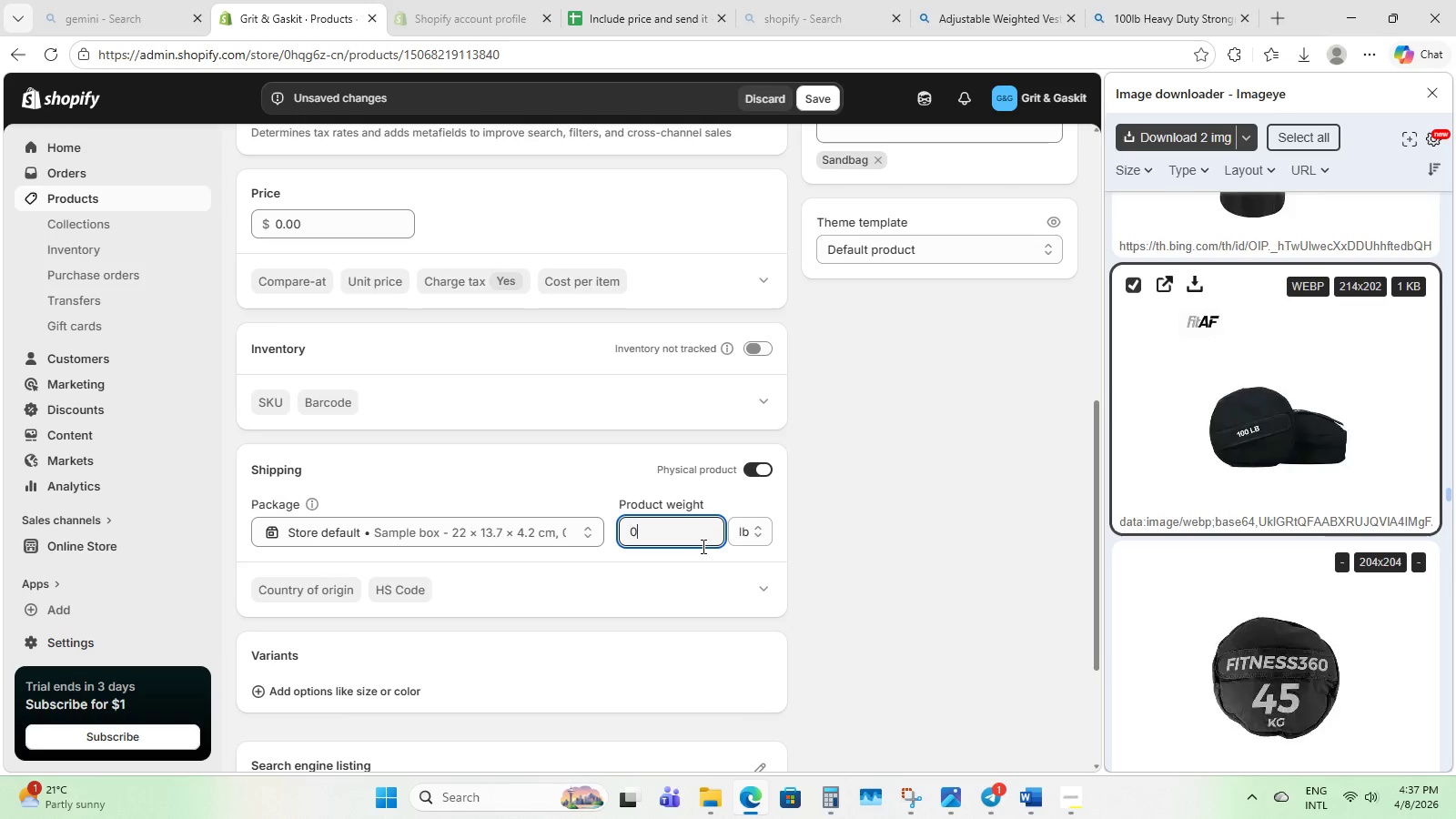 
key(Backspace)
 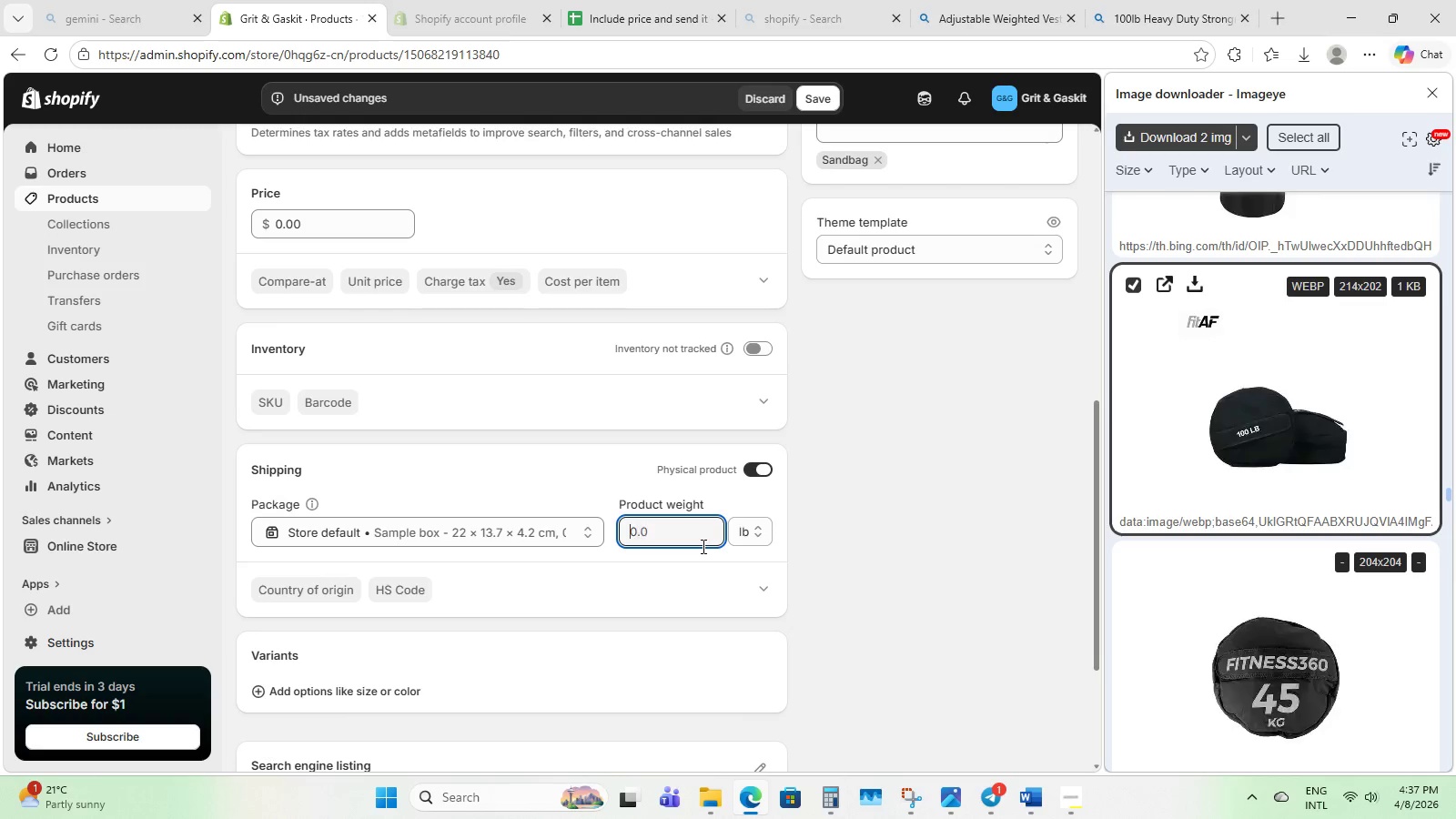 
key(Backspace)
 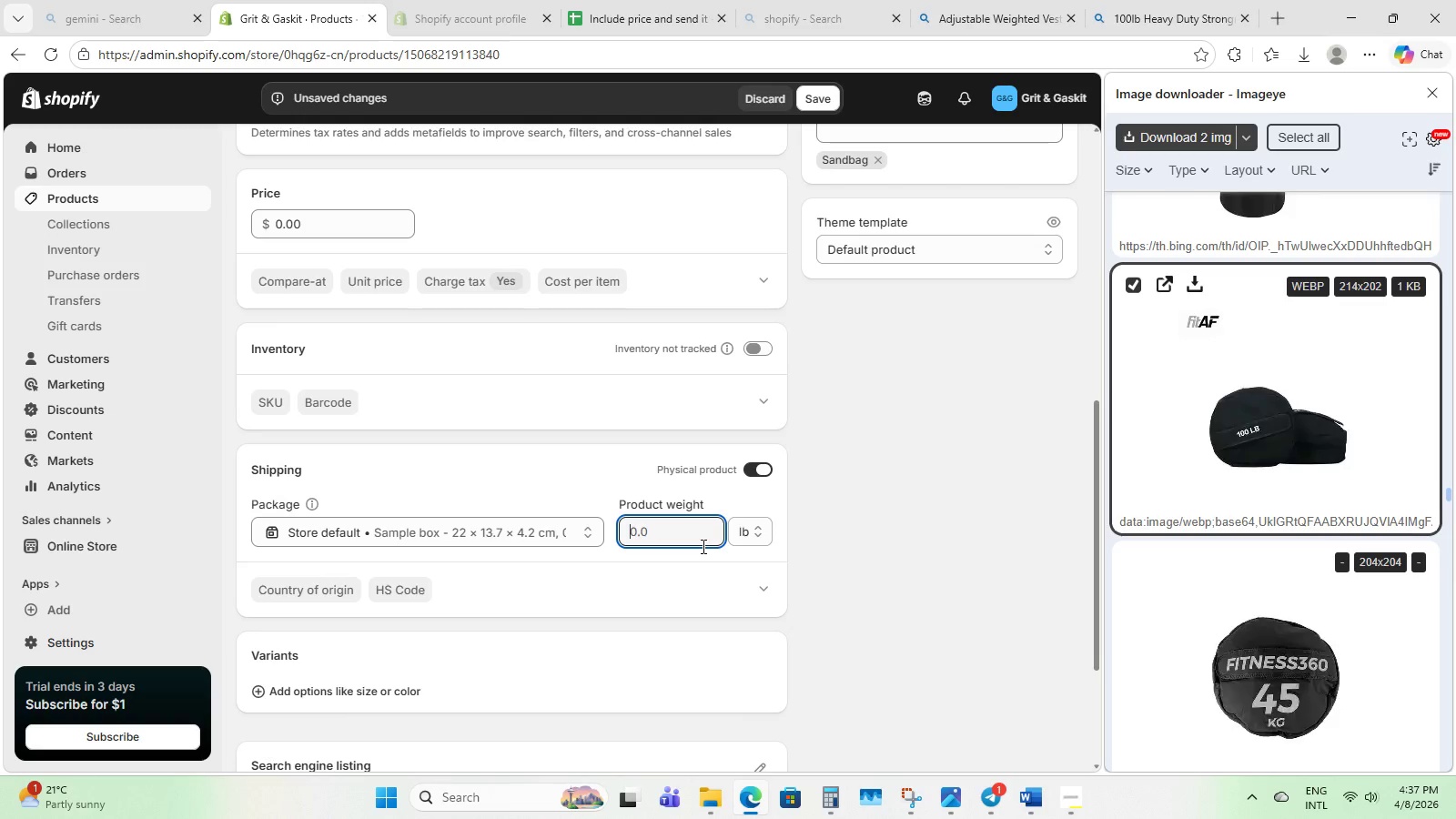 
key(Backspace)
 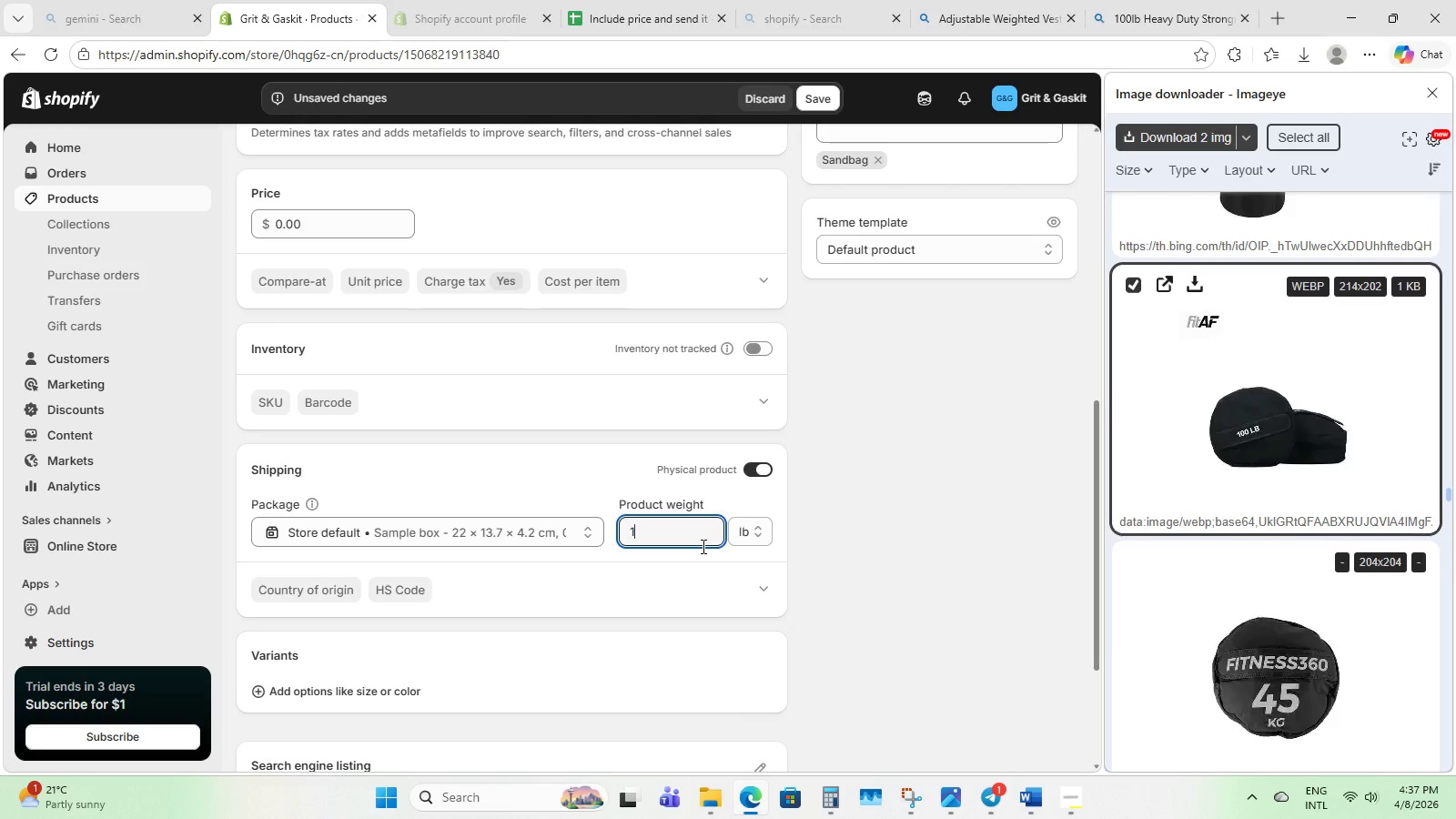 
key(Numpad1)
 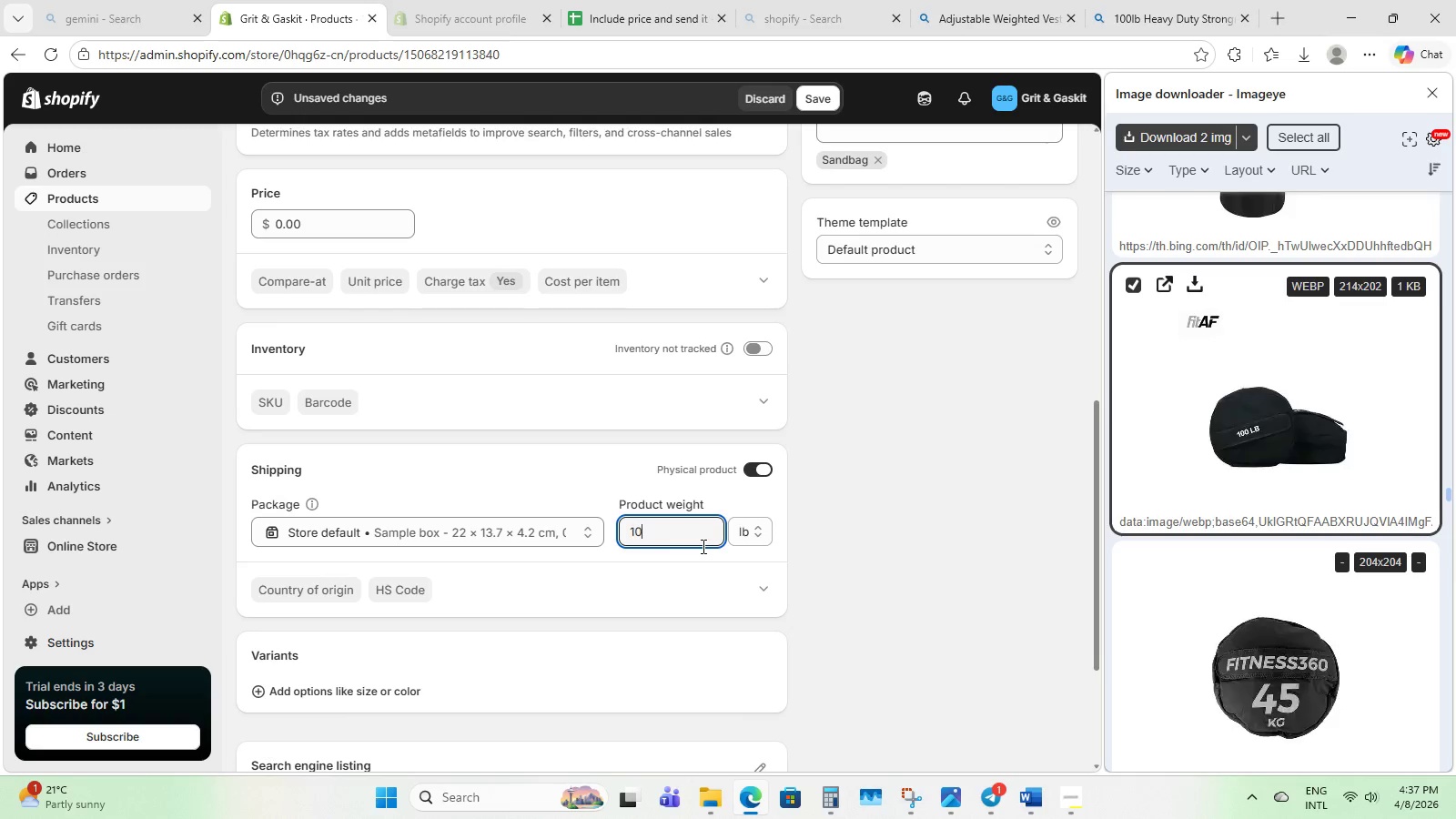 
key(Numpad0)
 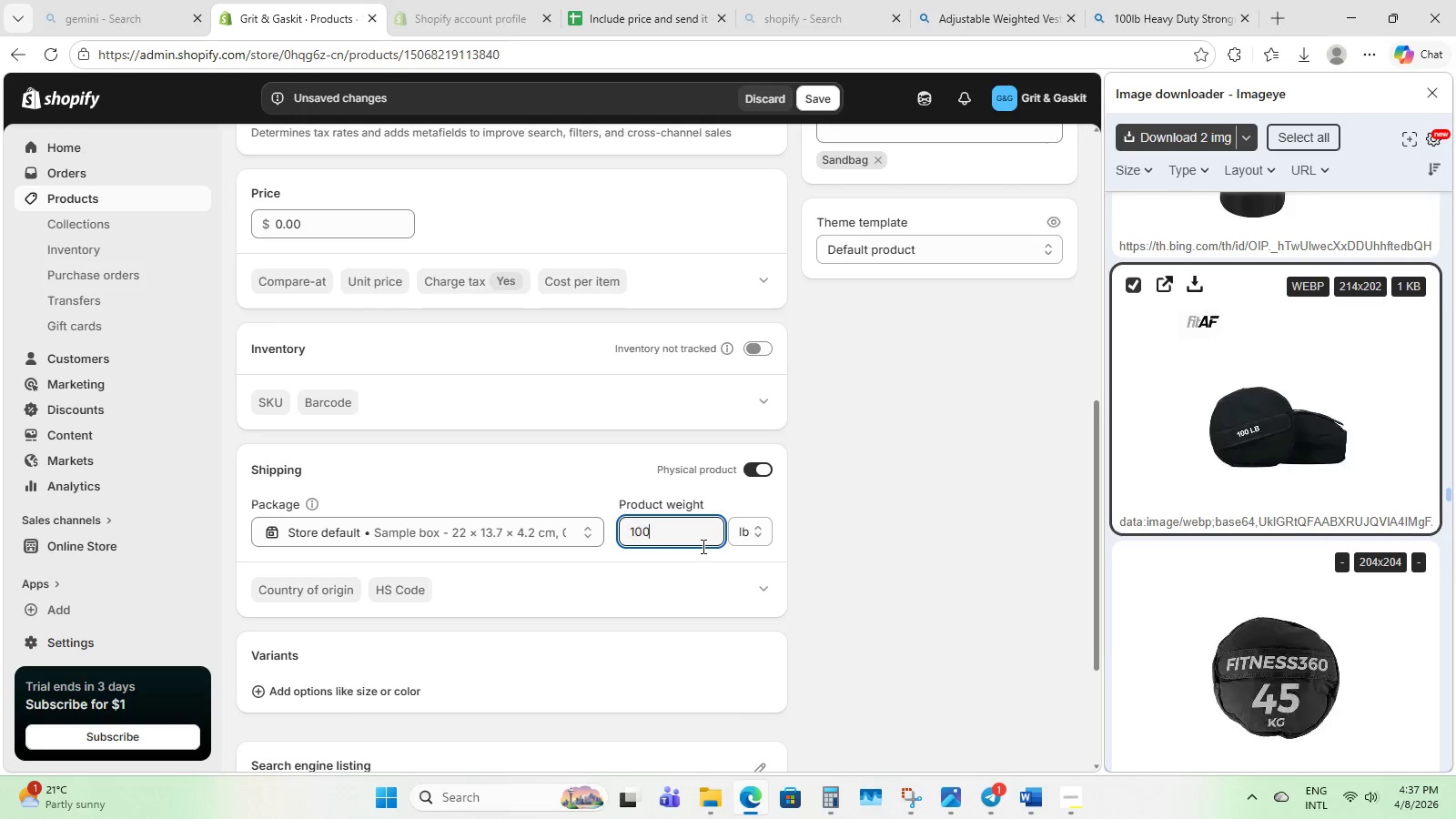 
key(Numpad0)
 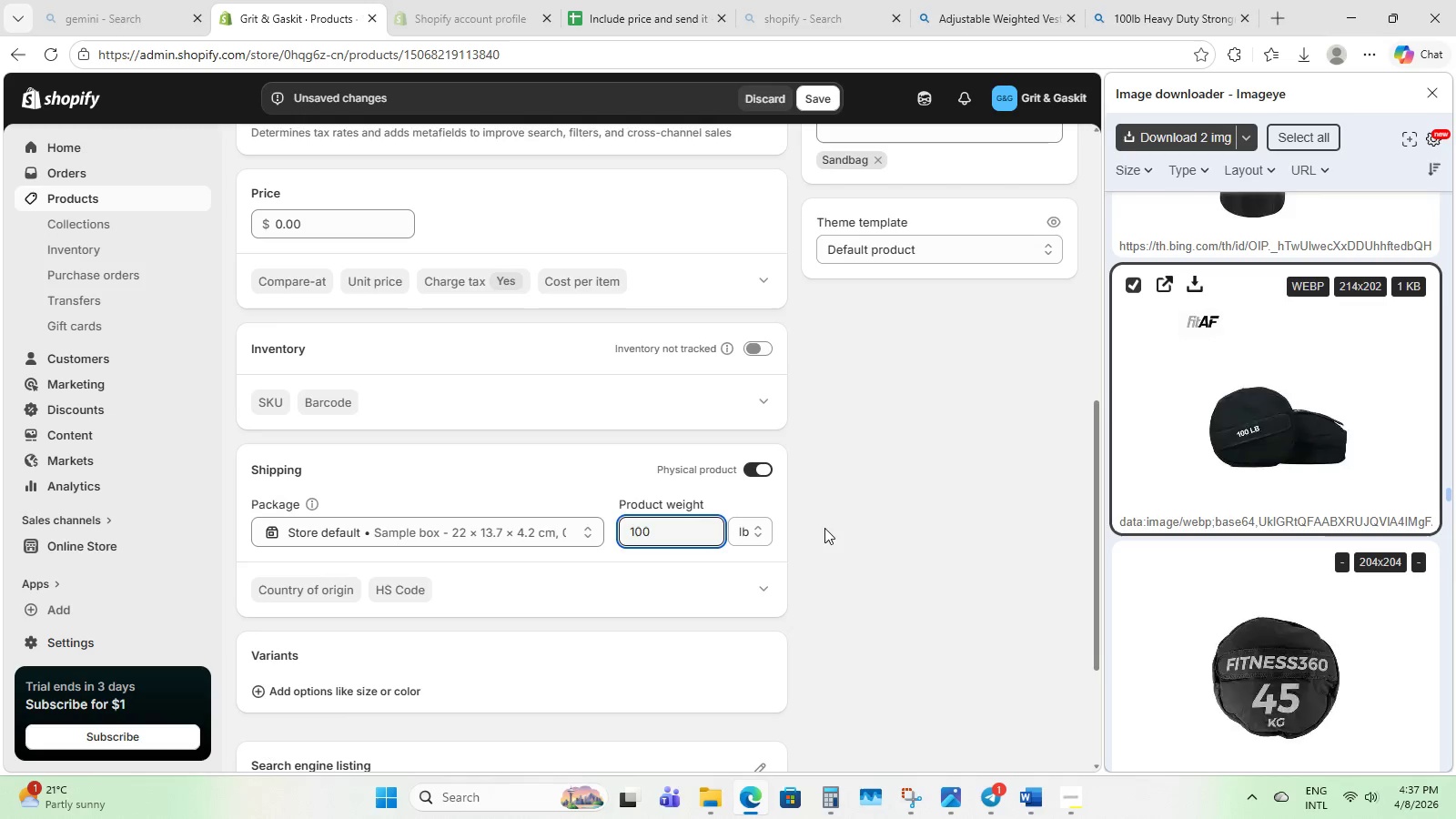 
left_click([826, 527])
 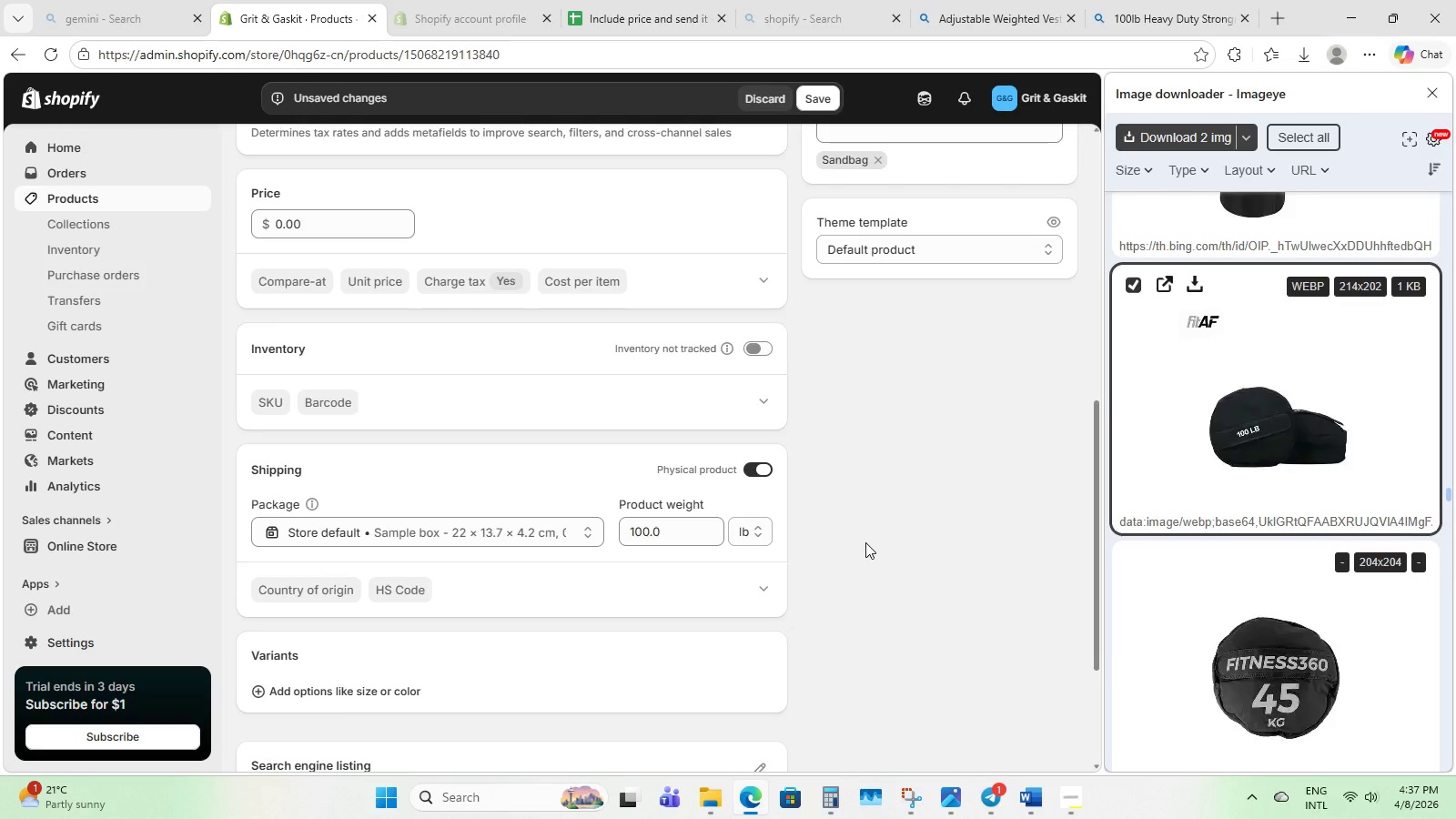 
scroll: coordinate [865, 542], scroll_direction: up, amount: 4.0
 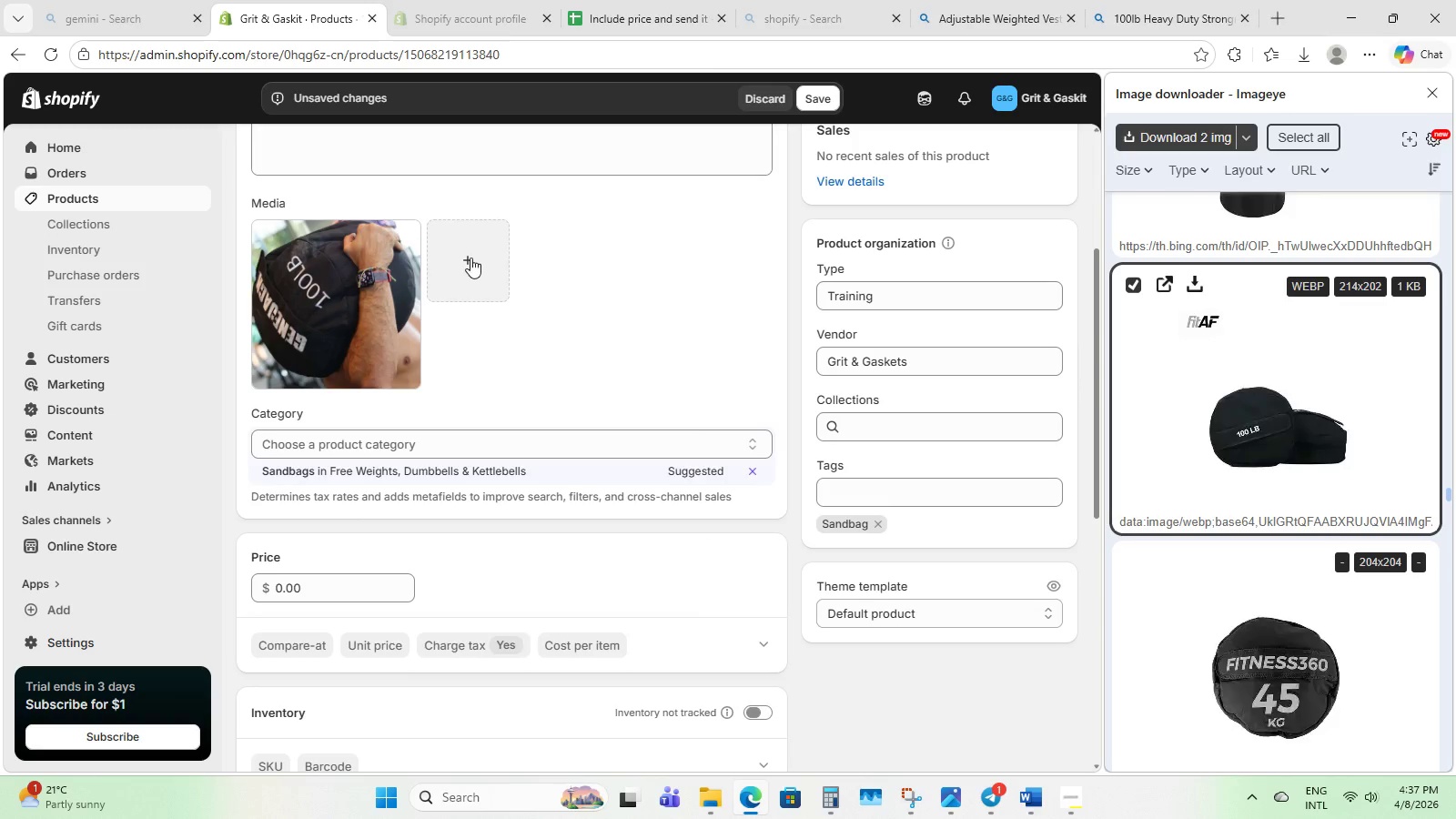 
left_click([469, 258])
 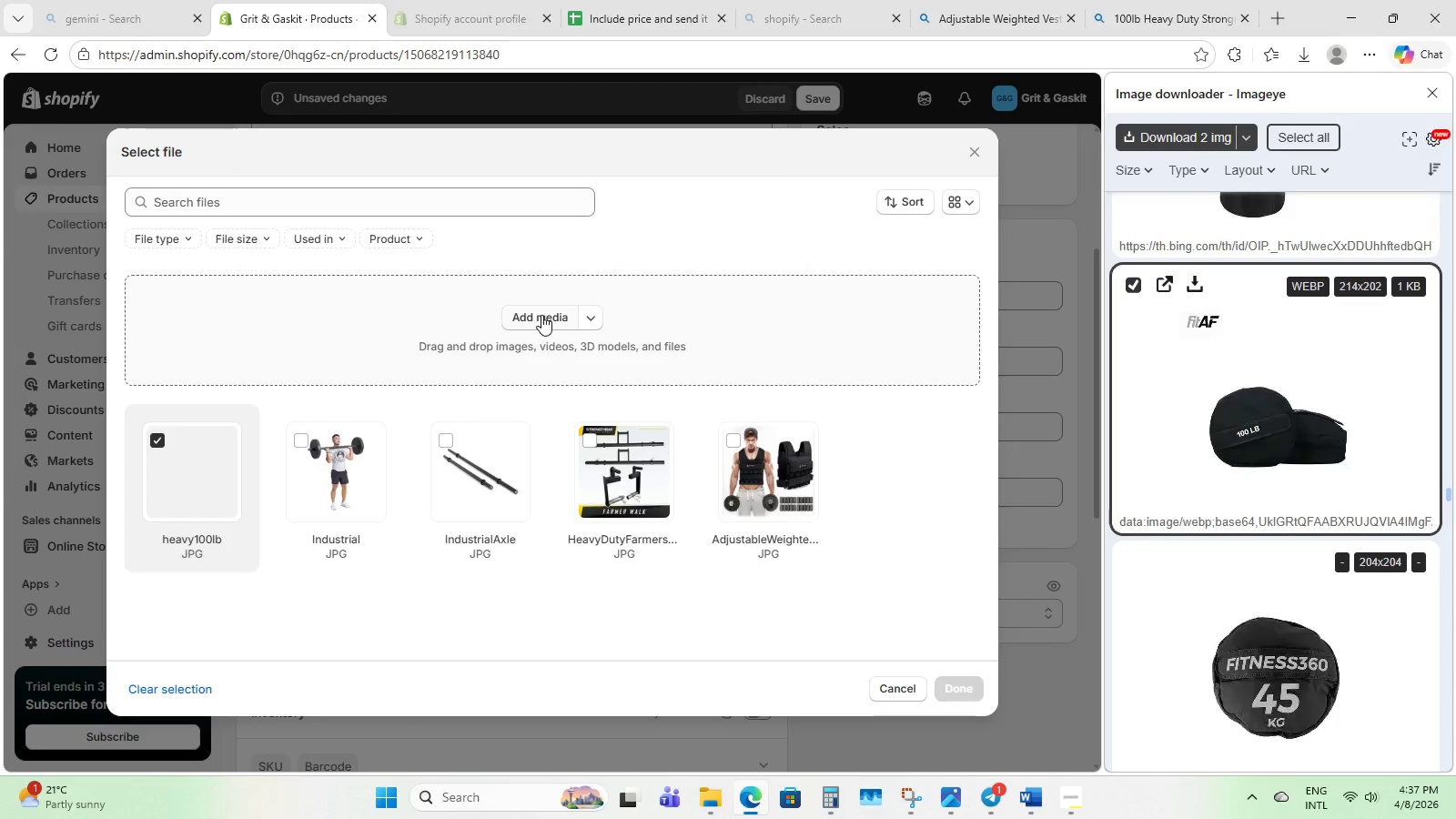 
left_click([536, 315])
 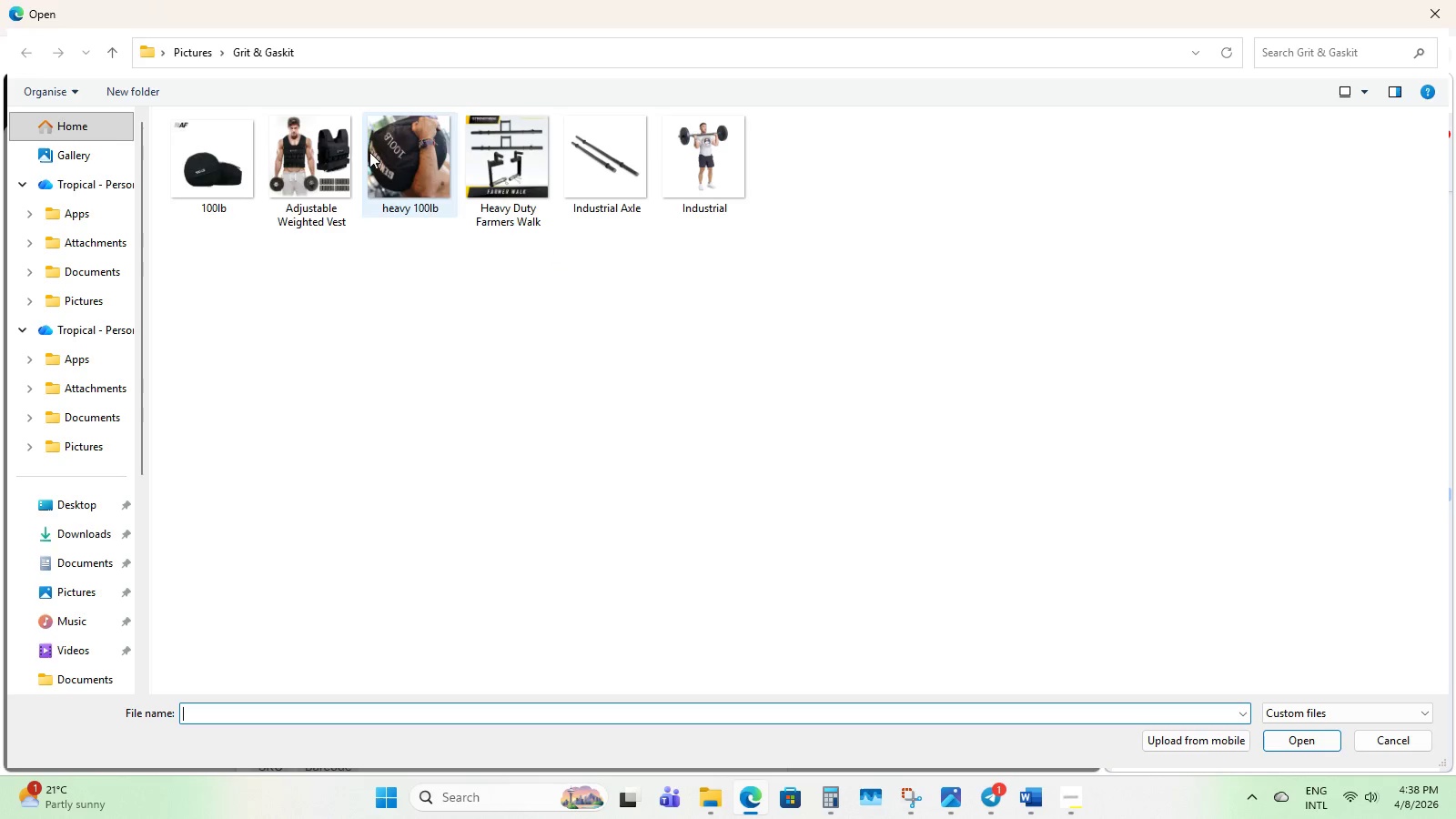 
left_click([217, 163])
 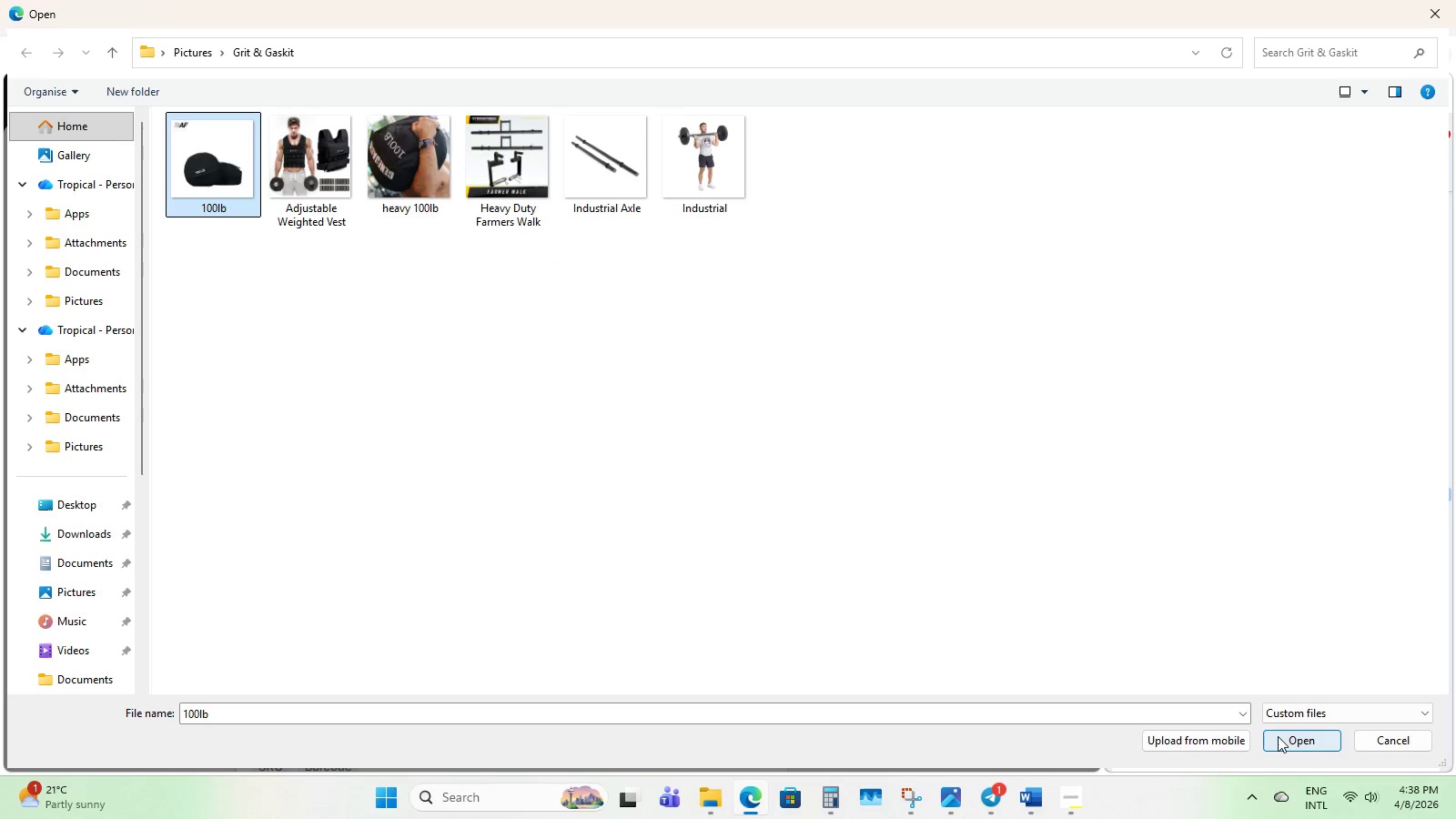 
left_click([1275, 736])
 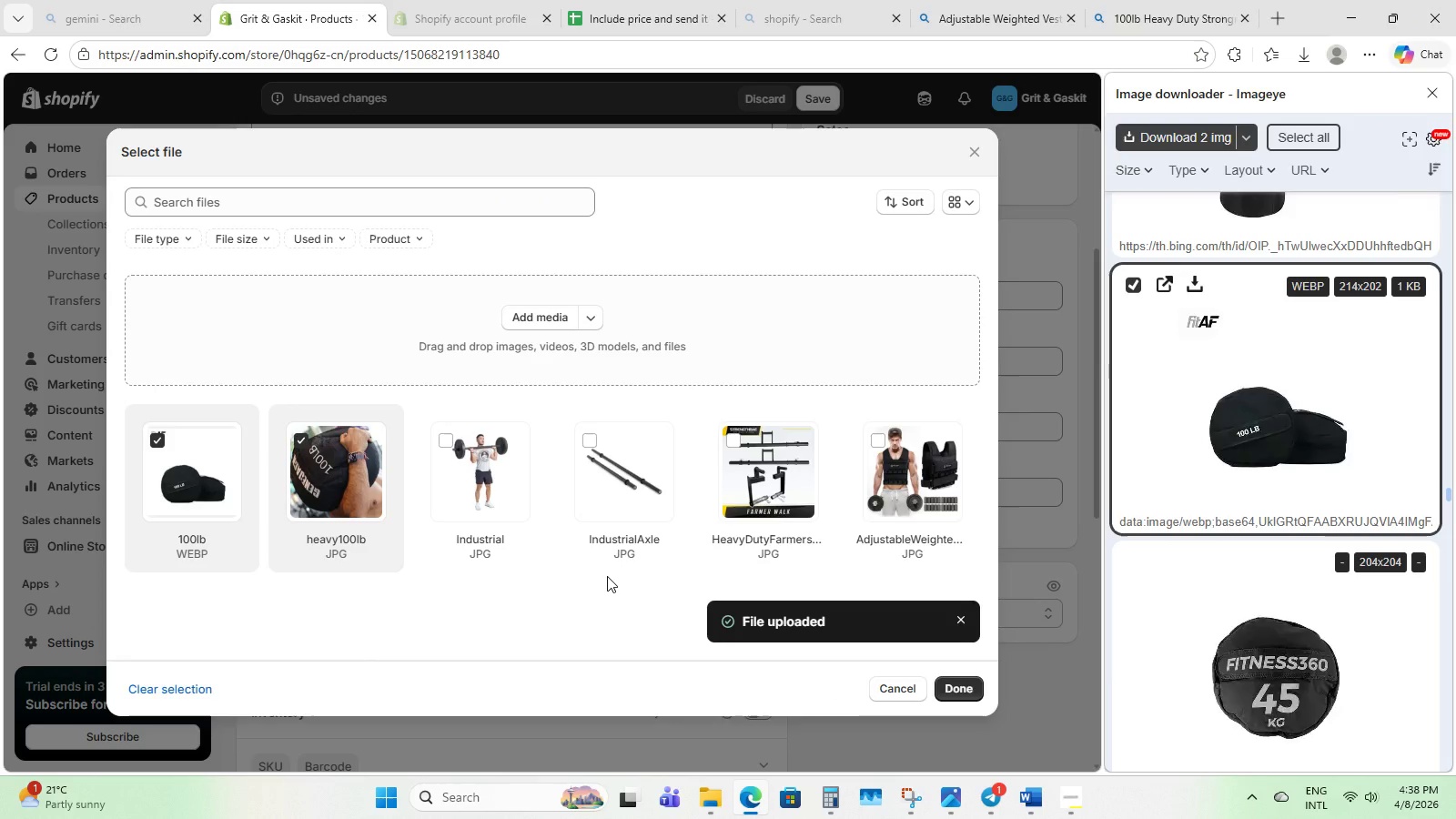 
wait(16.49)
 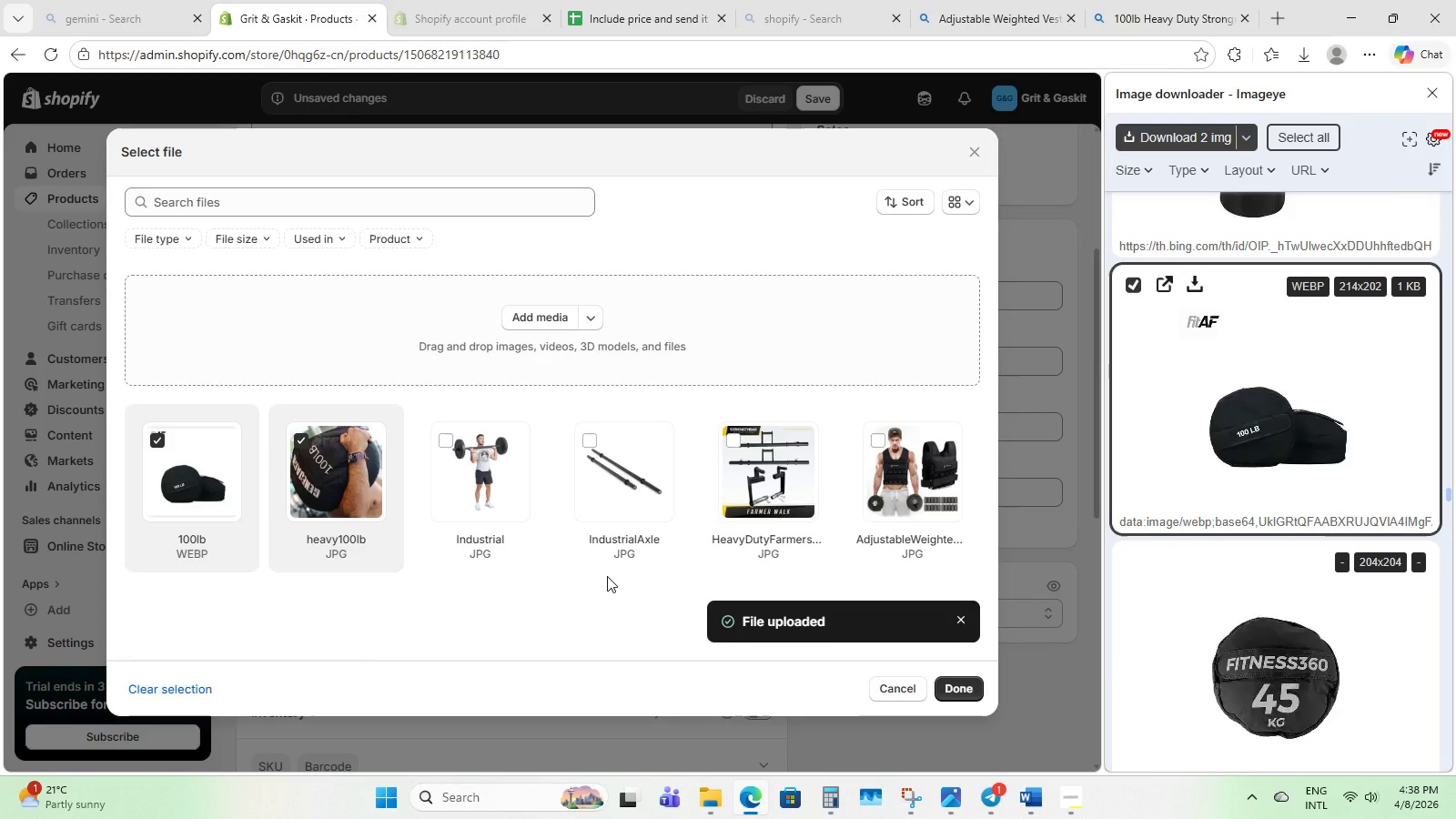 
left_click([961, 687])
 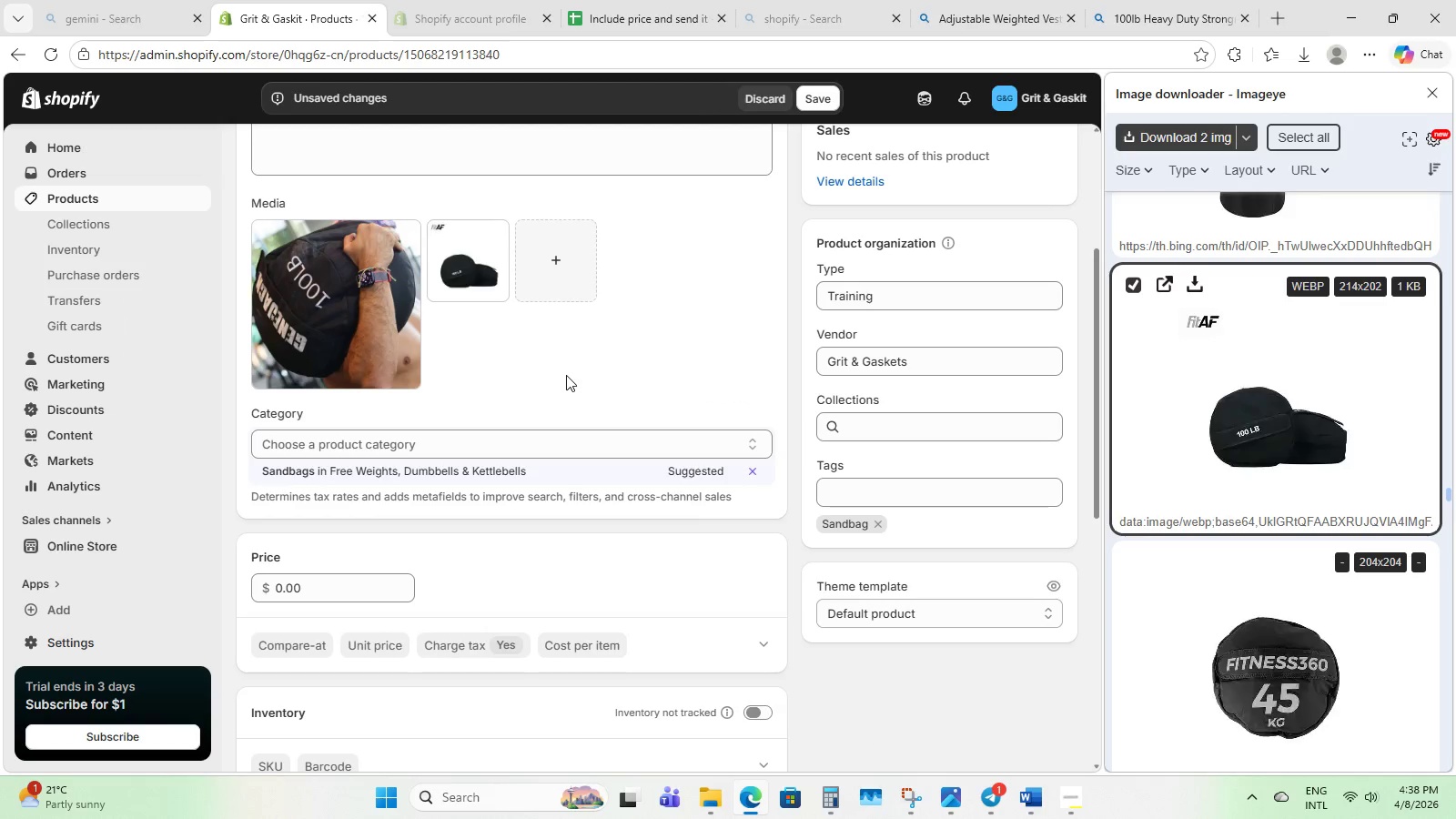 
left_click([567, 374])
 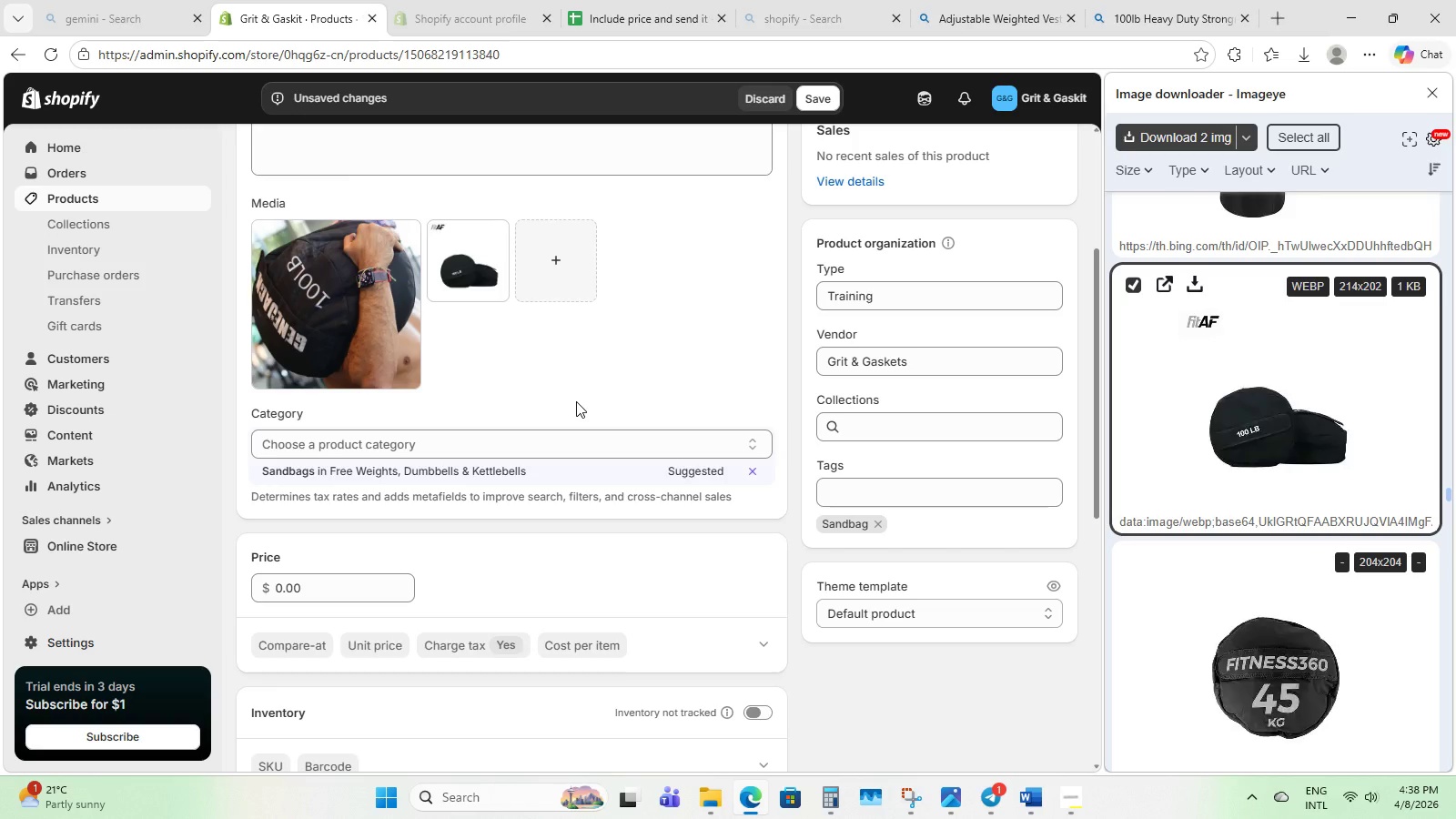 
scroll: coordinate [568, 449], scroll_direction: down, amount: 10.0
 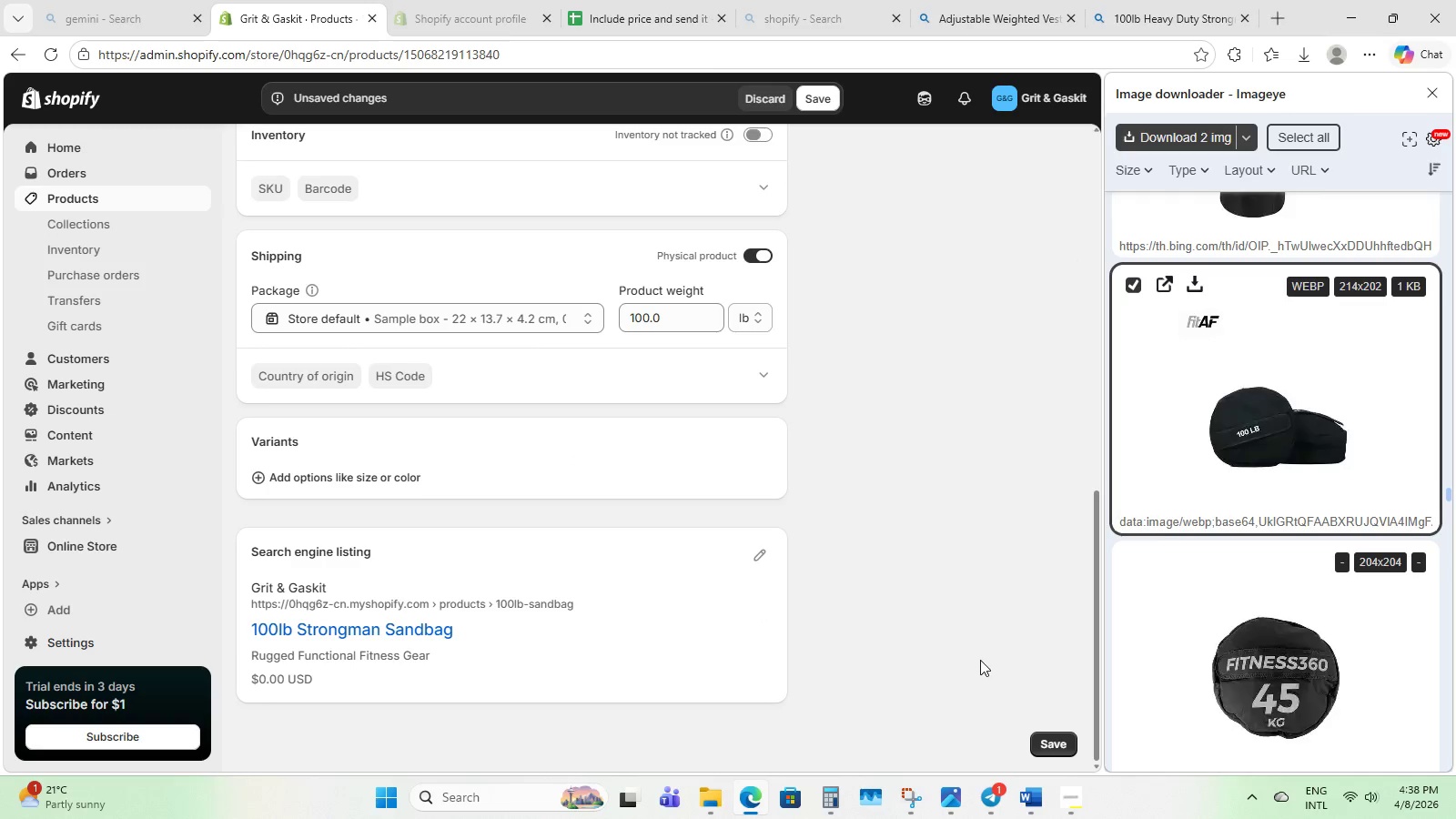 
scroll: coordinate [761, 245], scroll_direction: up, amount: 14.0
 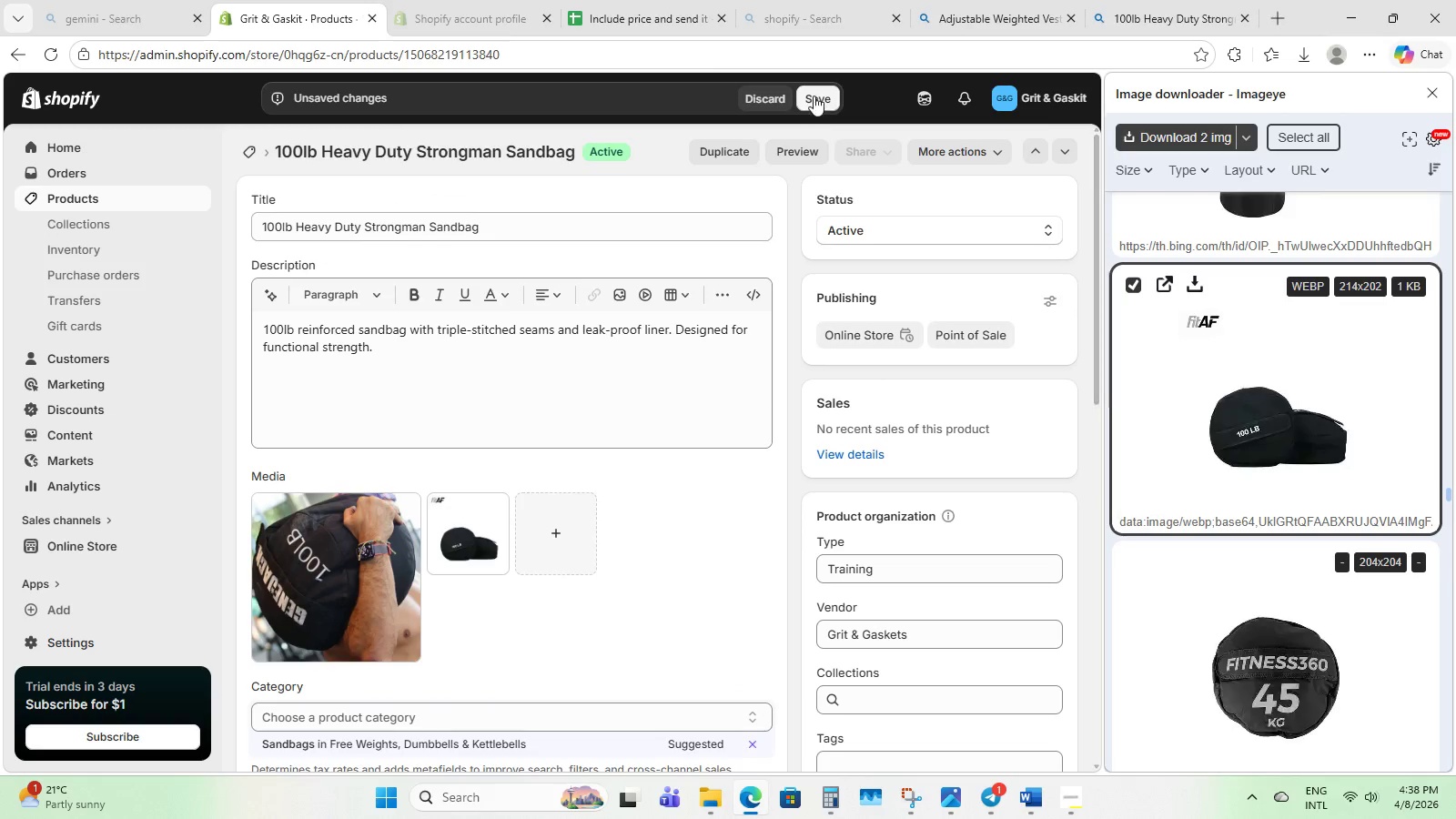 
left_click([812, 96])
 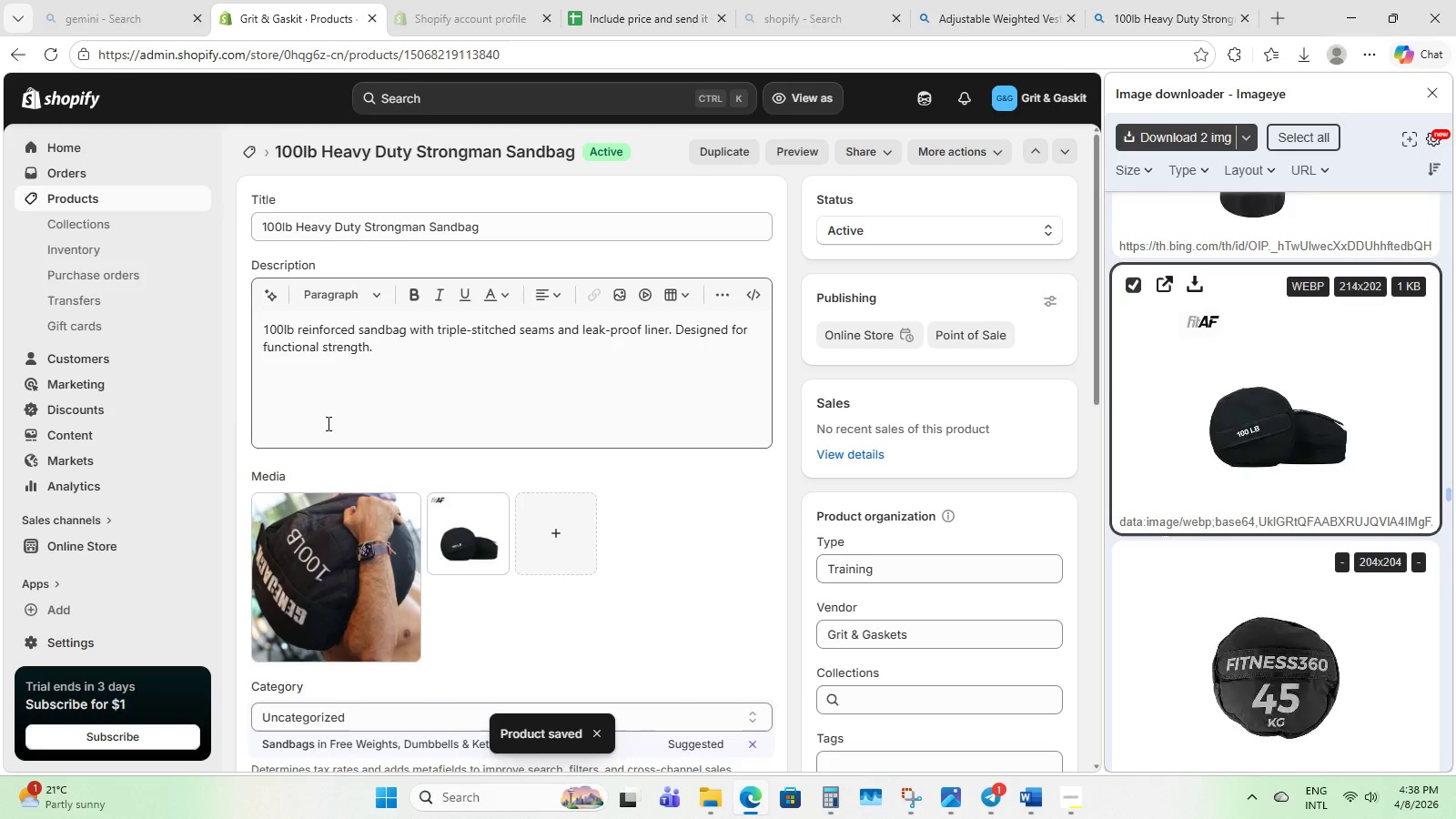 
wait(5.97)
 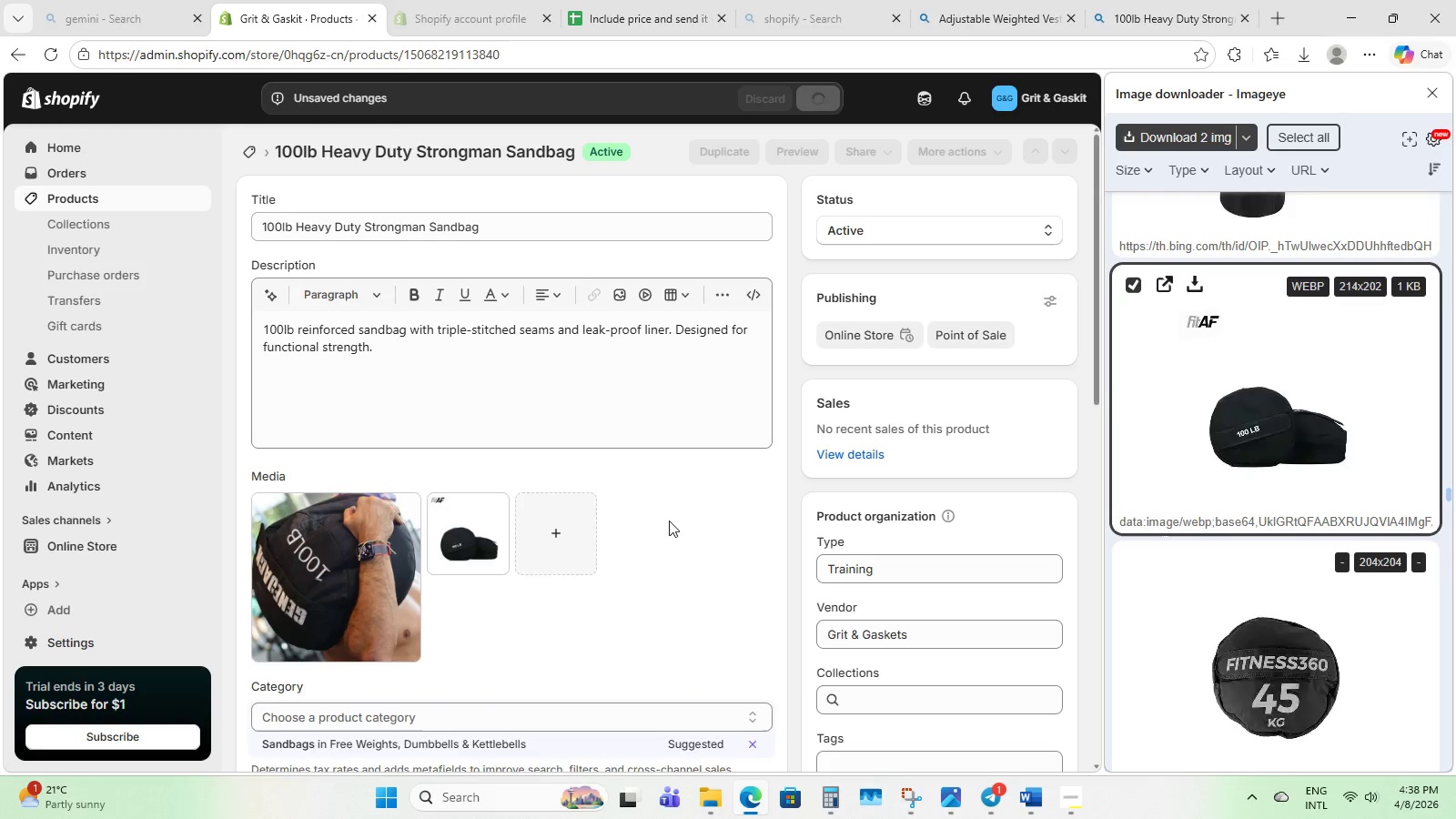 
left_click([104, 195])
 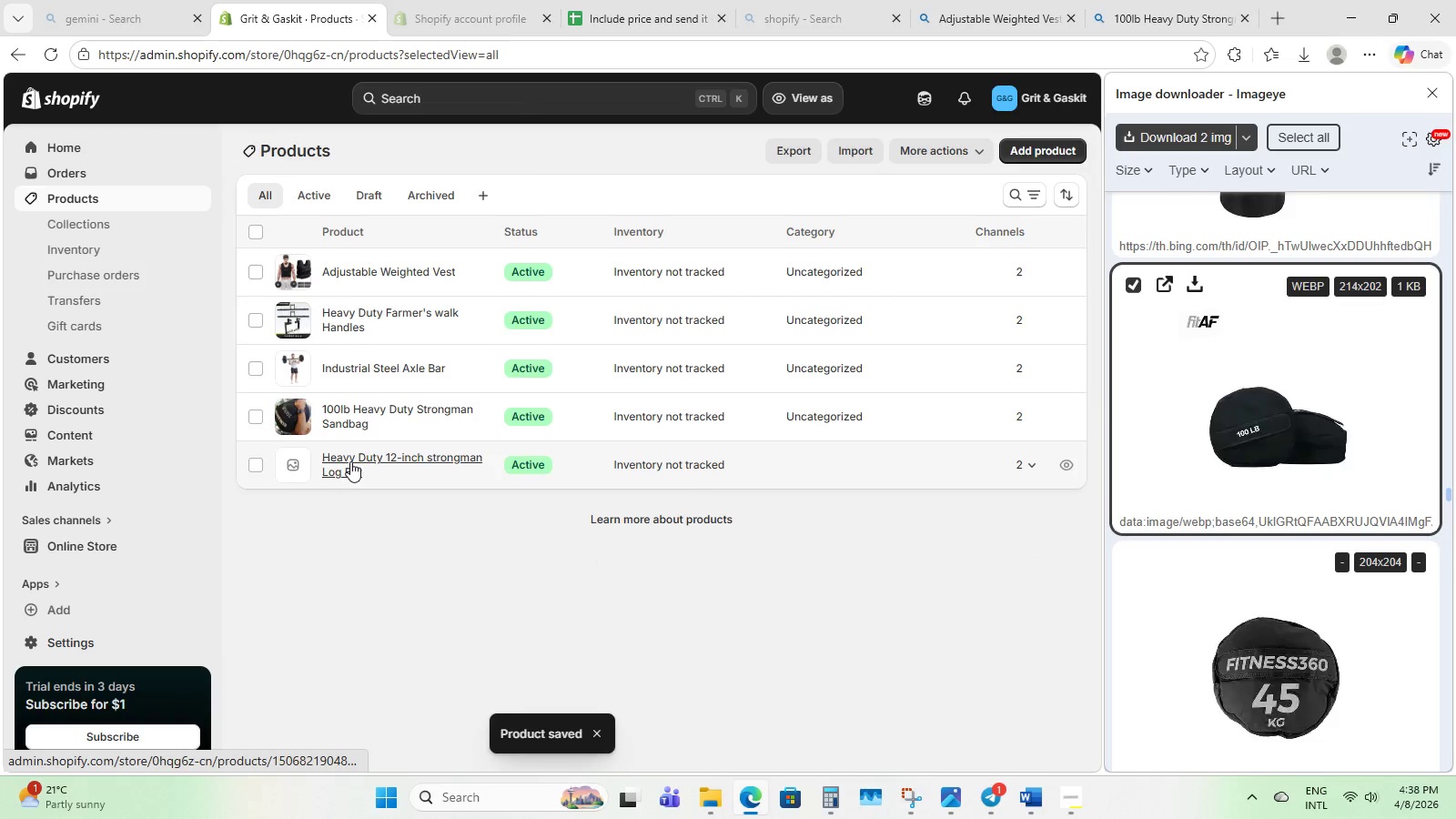 
left_click([350, 461])
 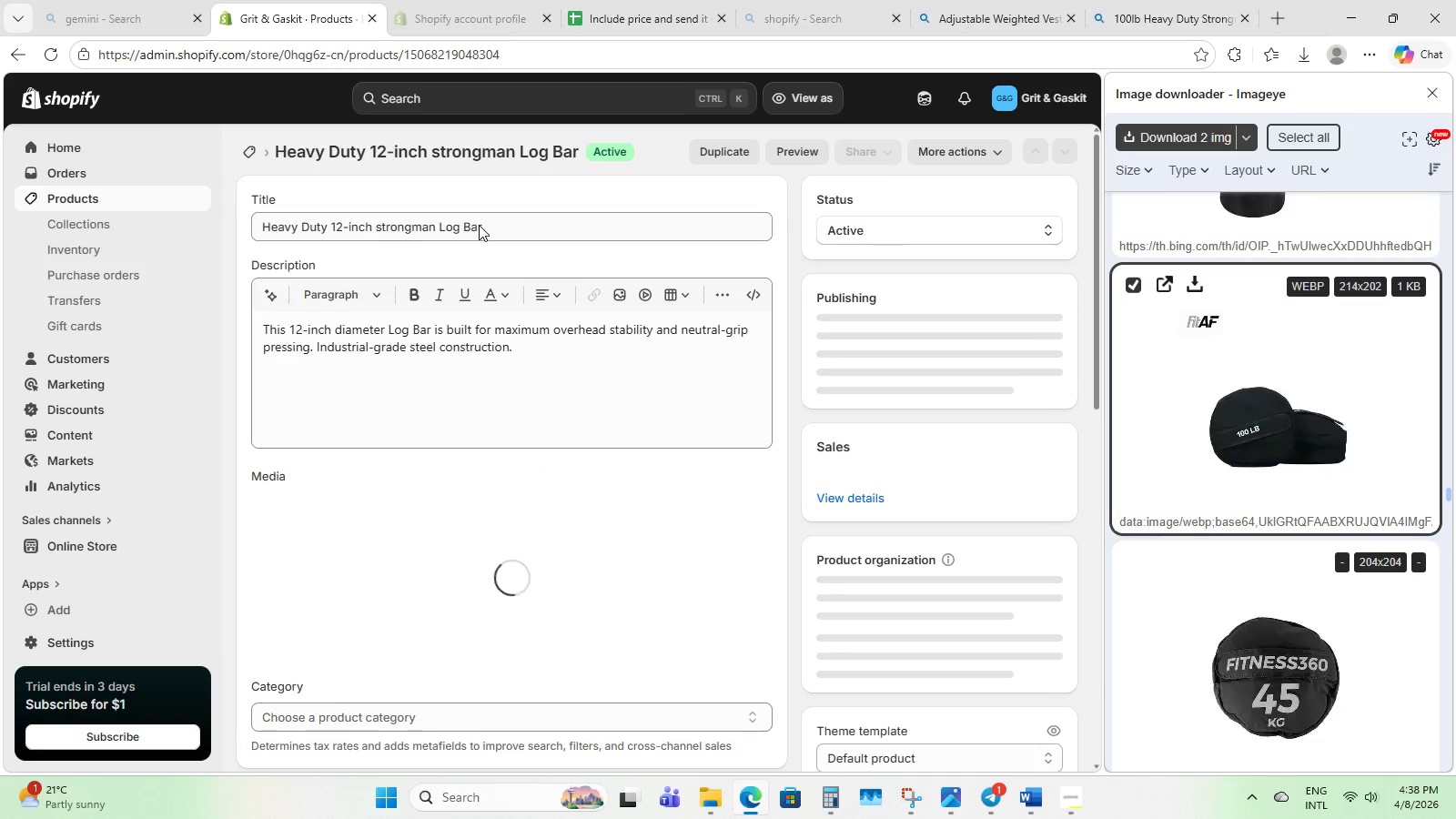 
left_click([493, 229])
 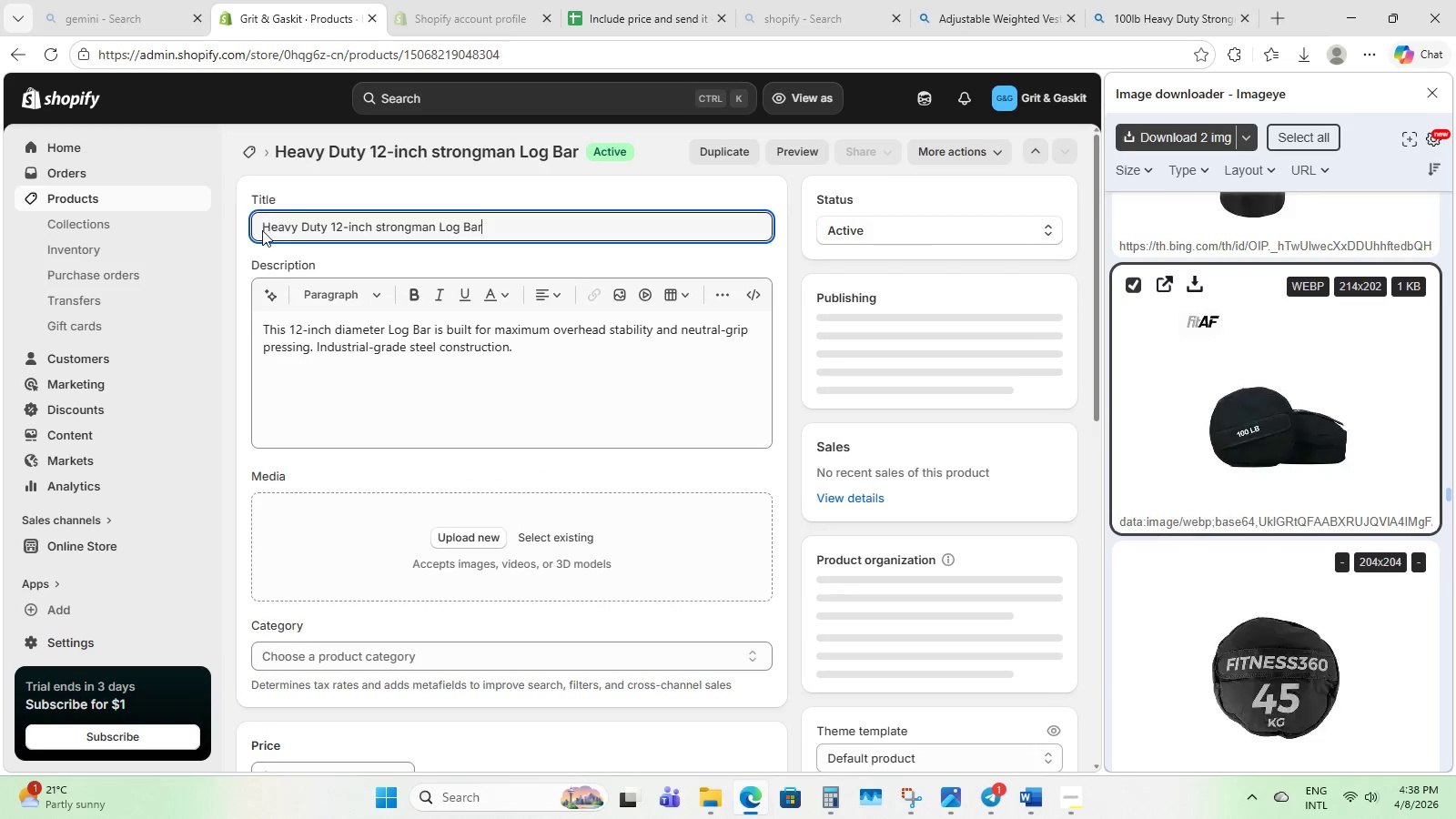 
left_click_drag(start_coordinate=[262, 230], to_coordinate=[495, 224])
 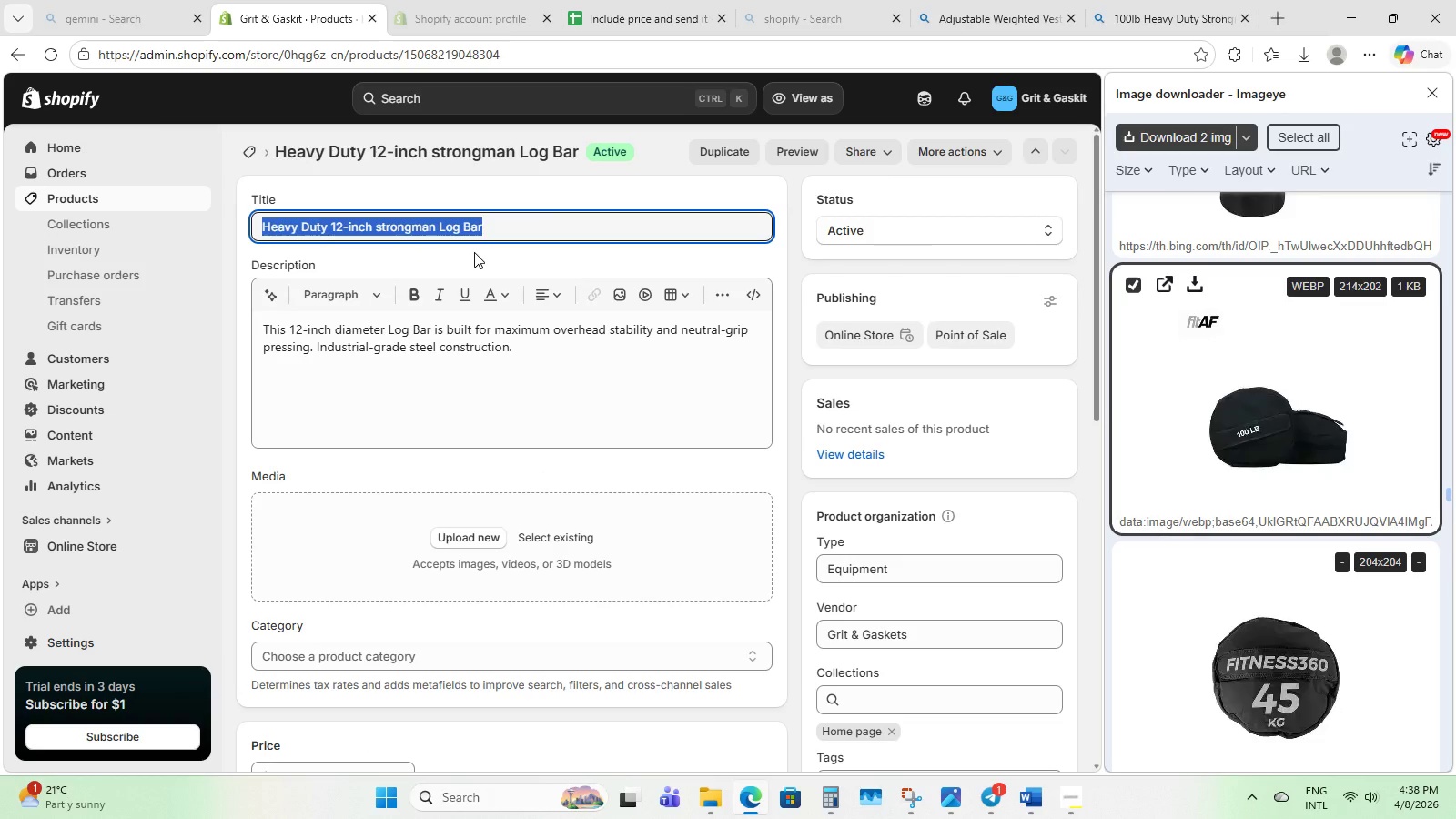 
key(Control+C)
 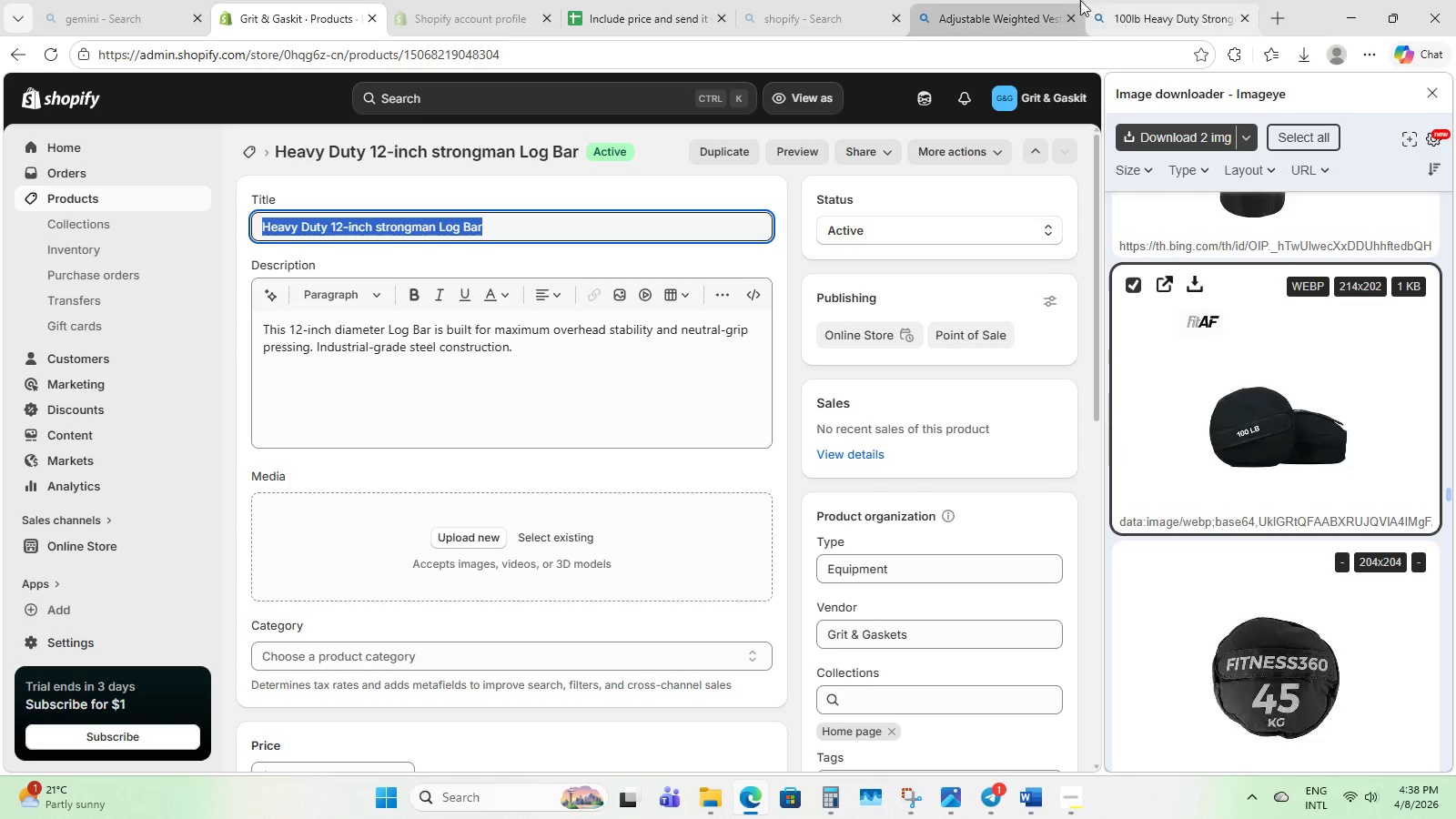 
left_click([1159, 21])
 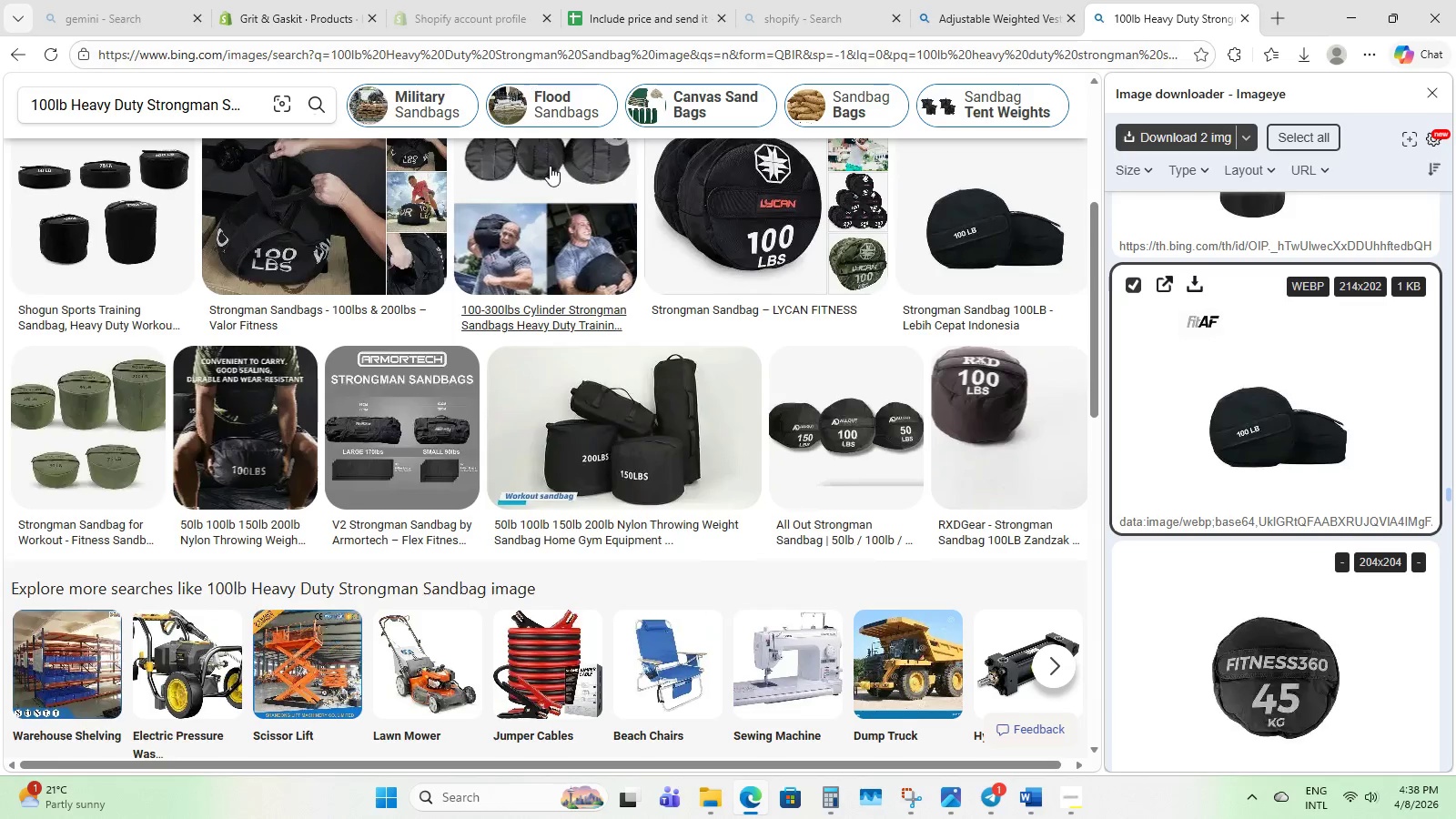 
scroll: coordinate [552, 167], scroll_direction: up, amount: 9.0
 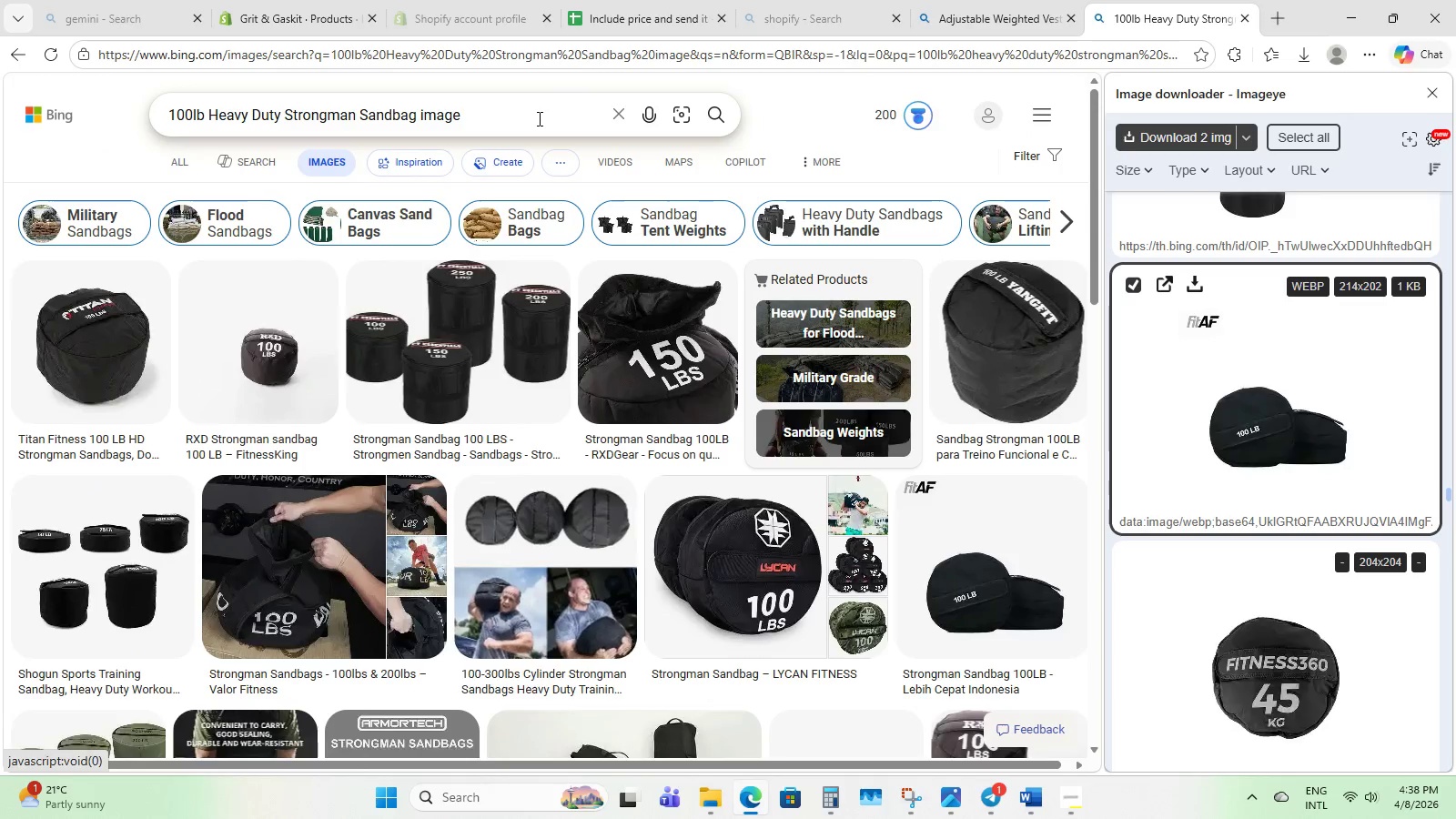 
left_click_drag(start_coordinate=[538, 118], to_coordinate=[84, 116])
 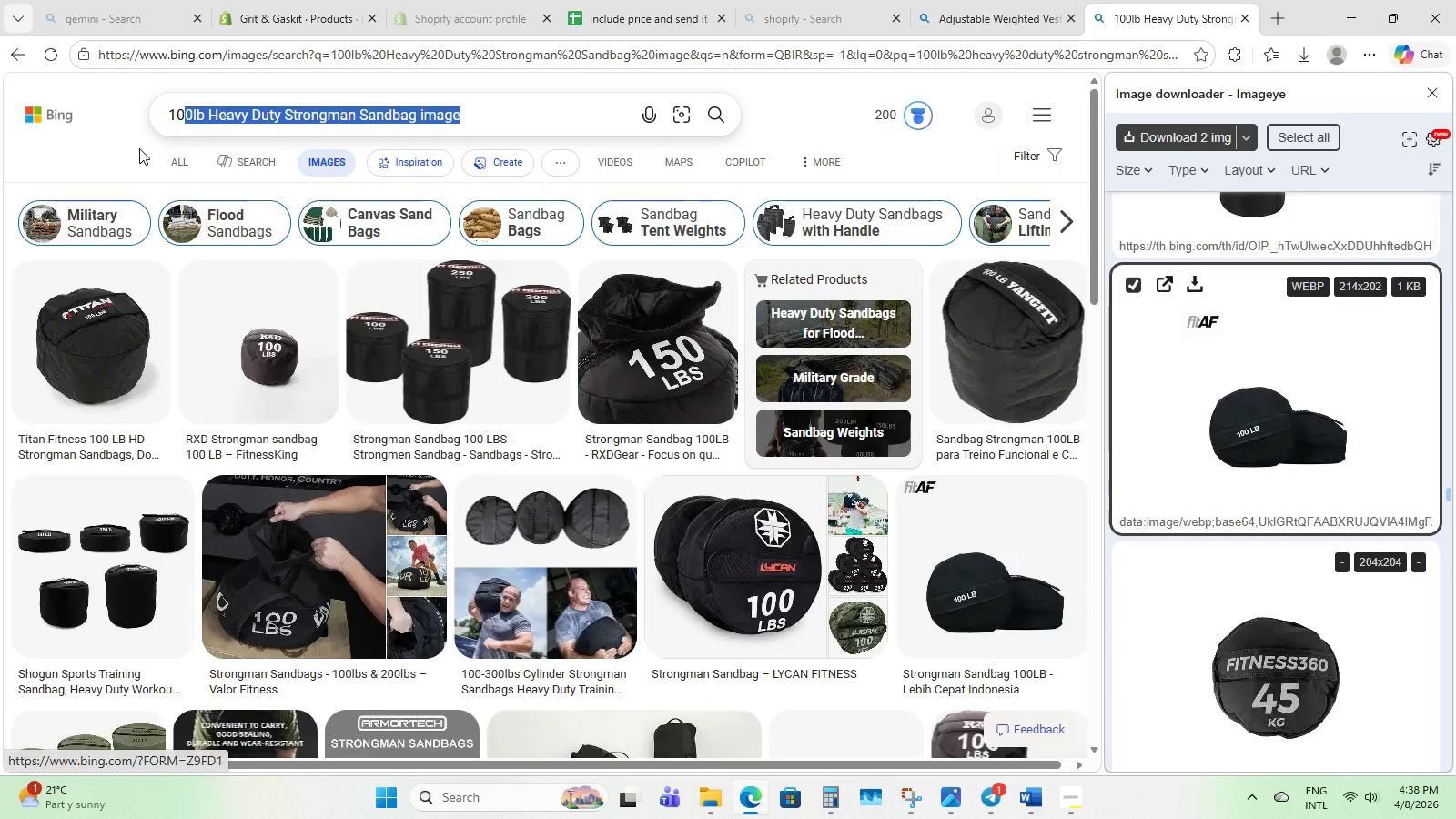 
key(Backspace)
 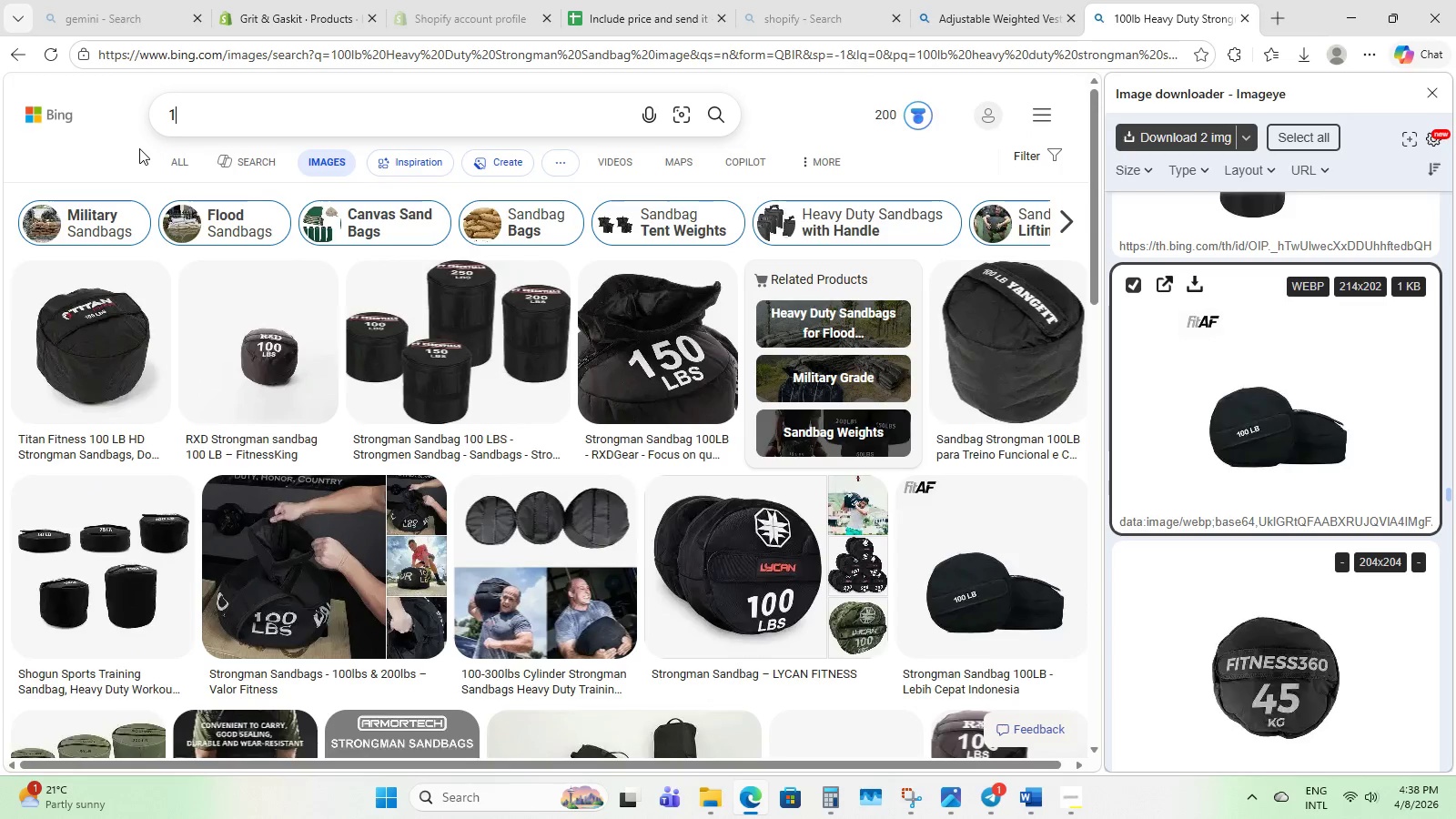 
key(Backspace)
 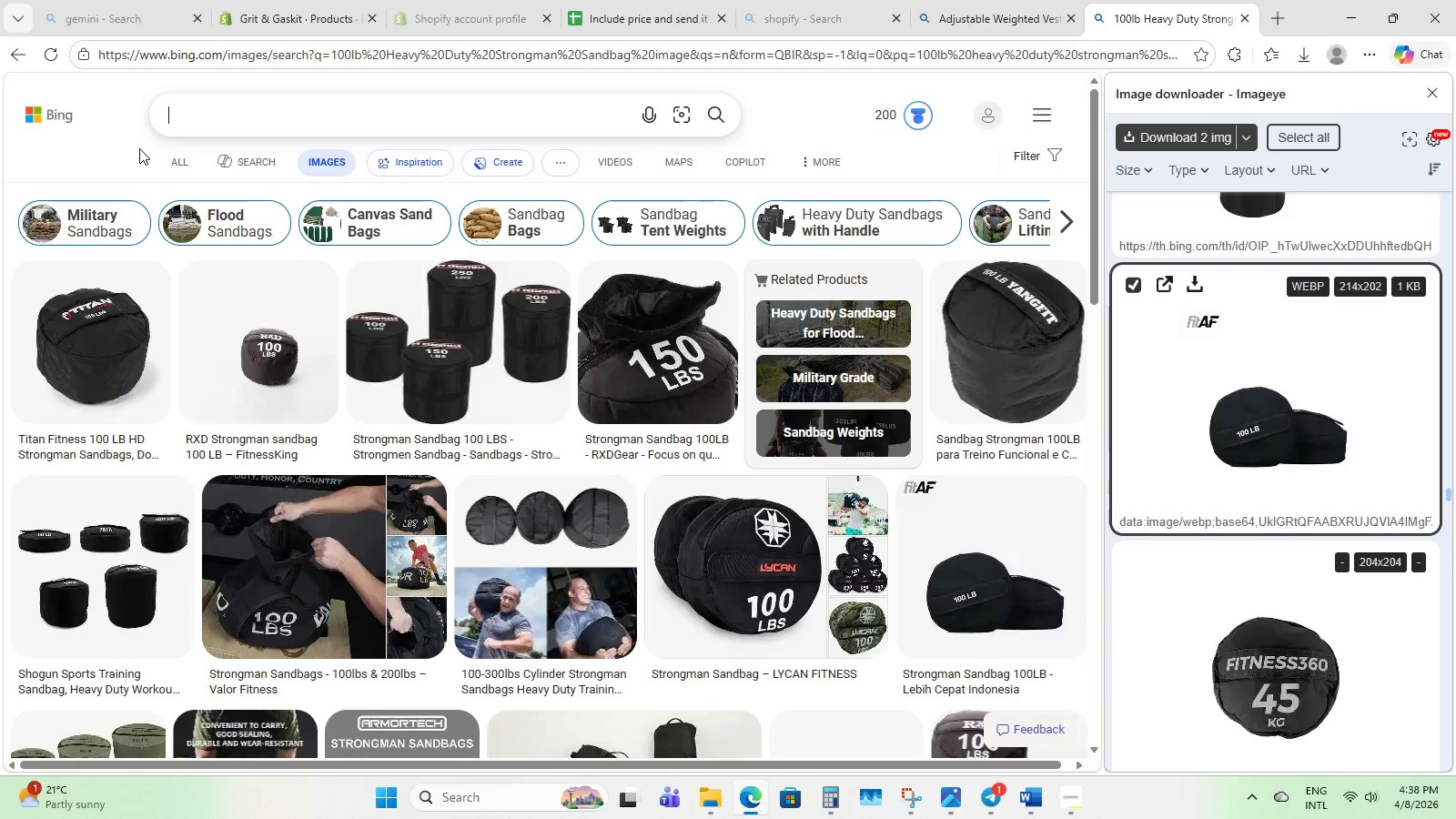 
key(Backspace)
 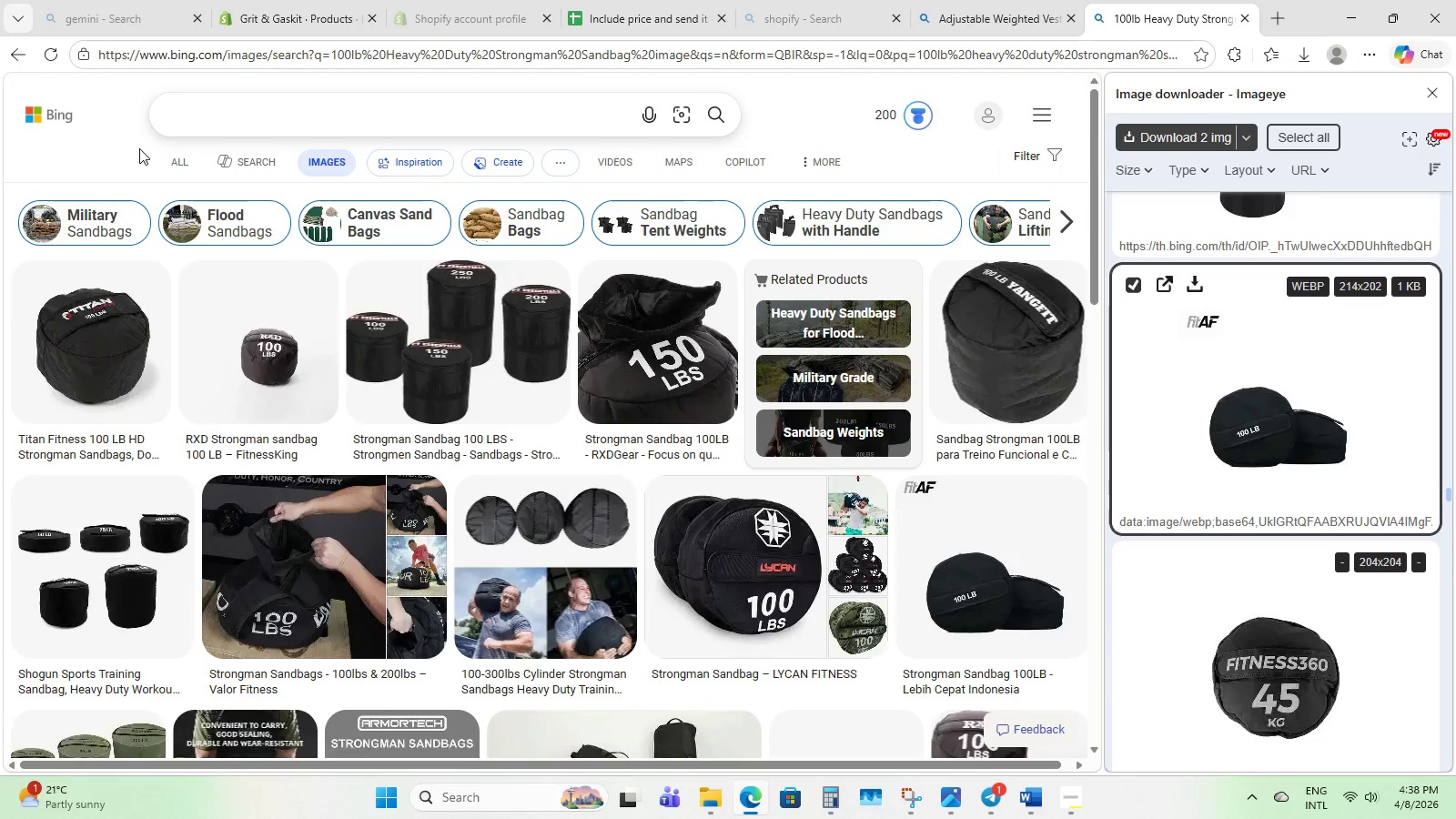 
key(Control+V)
 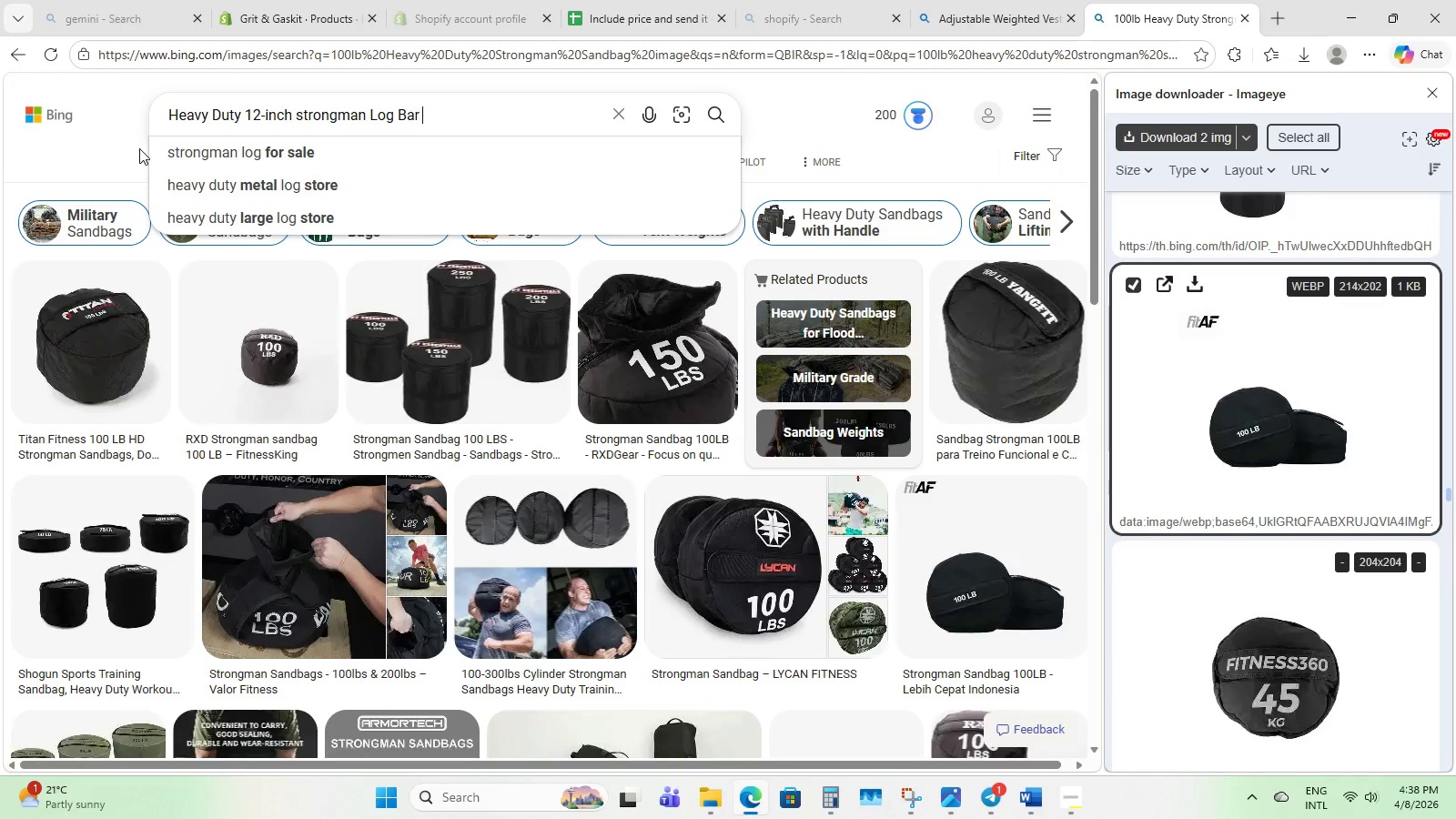 
type( image)
key(NumpadEnter)
 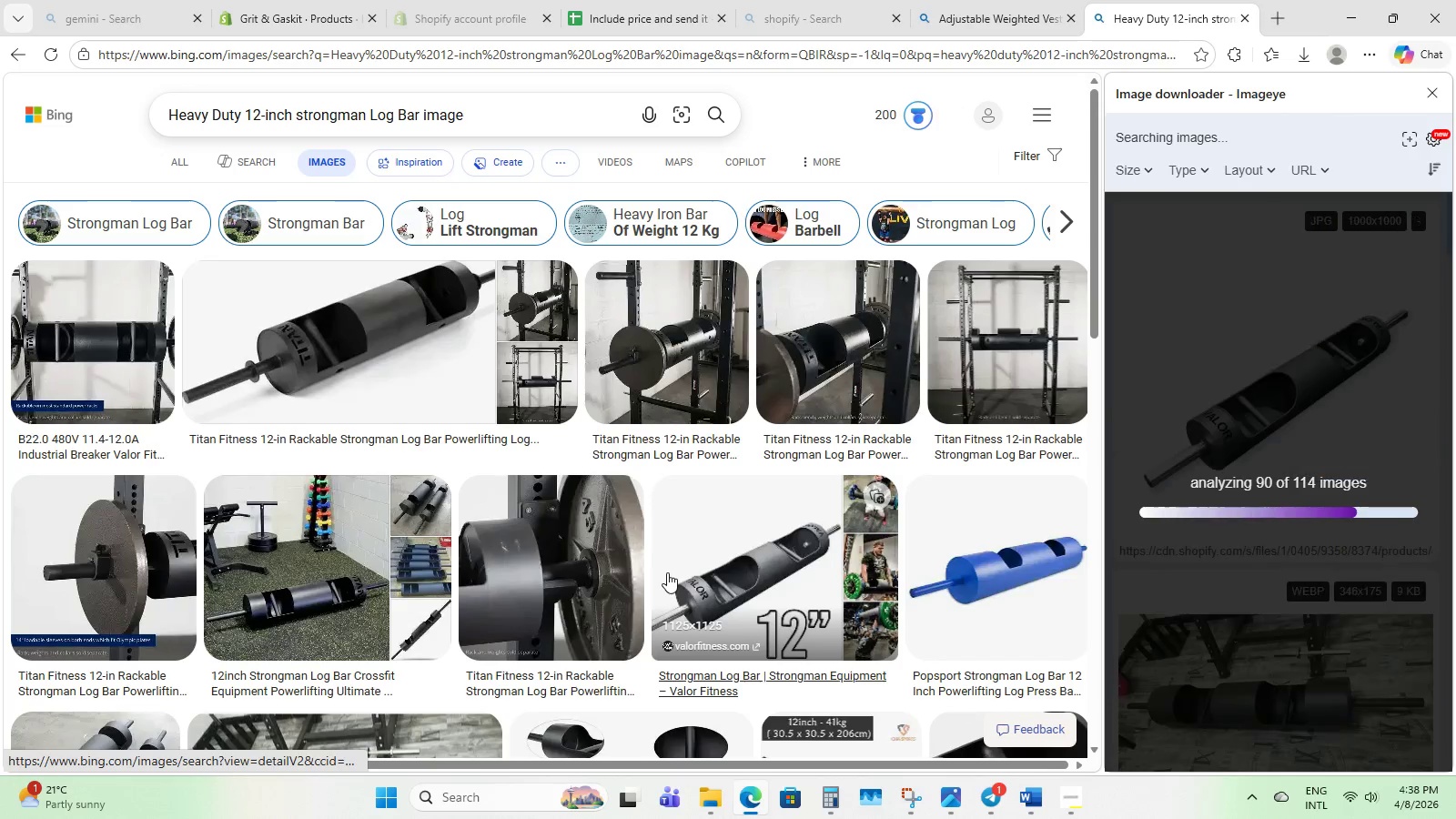 
wait(10.05)
 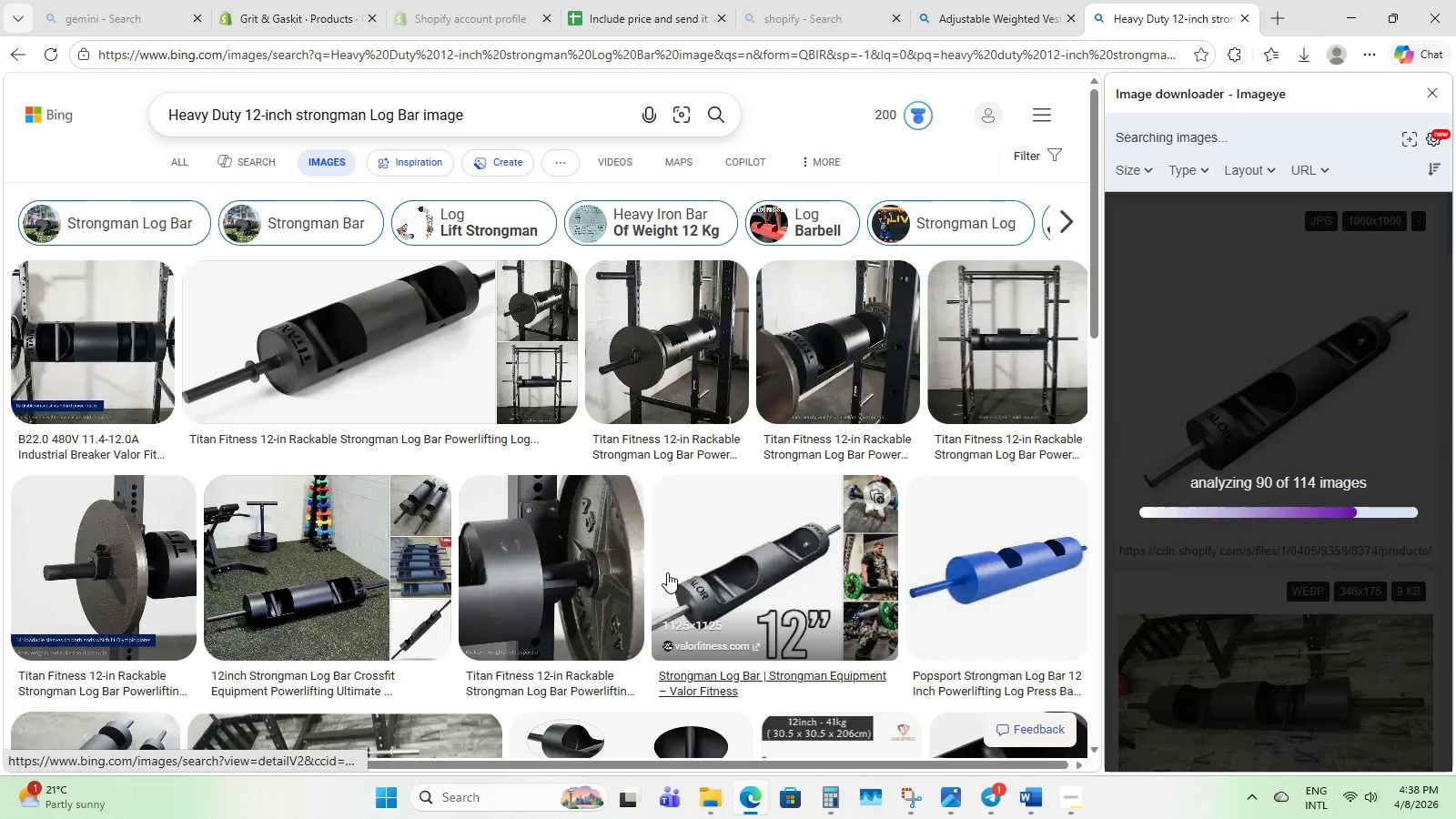 
scroll: coordinate [810, 546], scroll_direction: down, amount: 22.0
 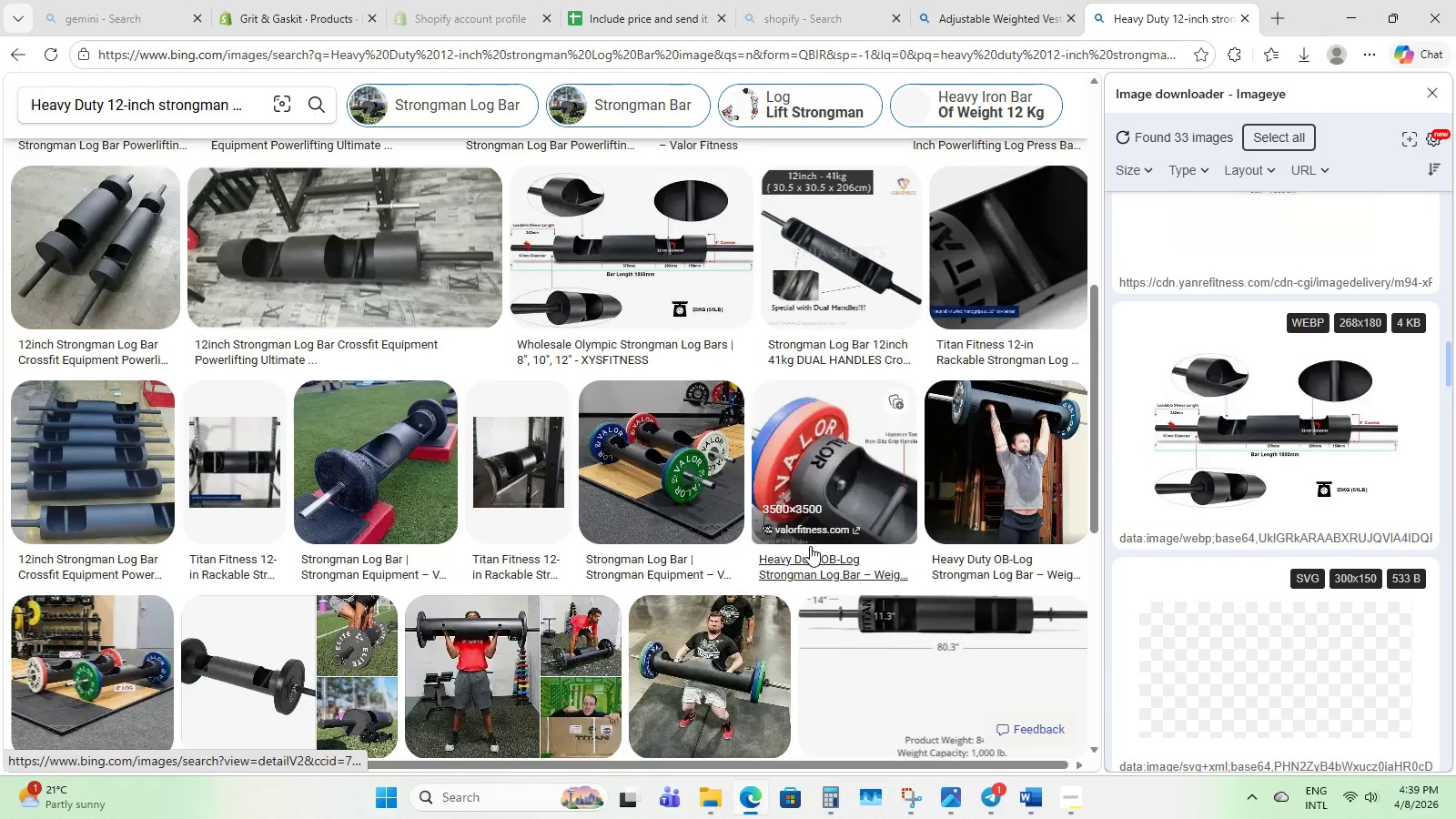 
mouse_move([636, 526])
 